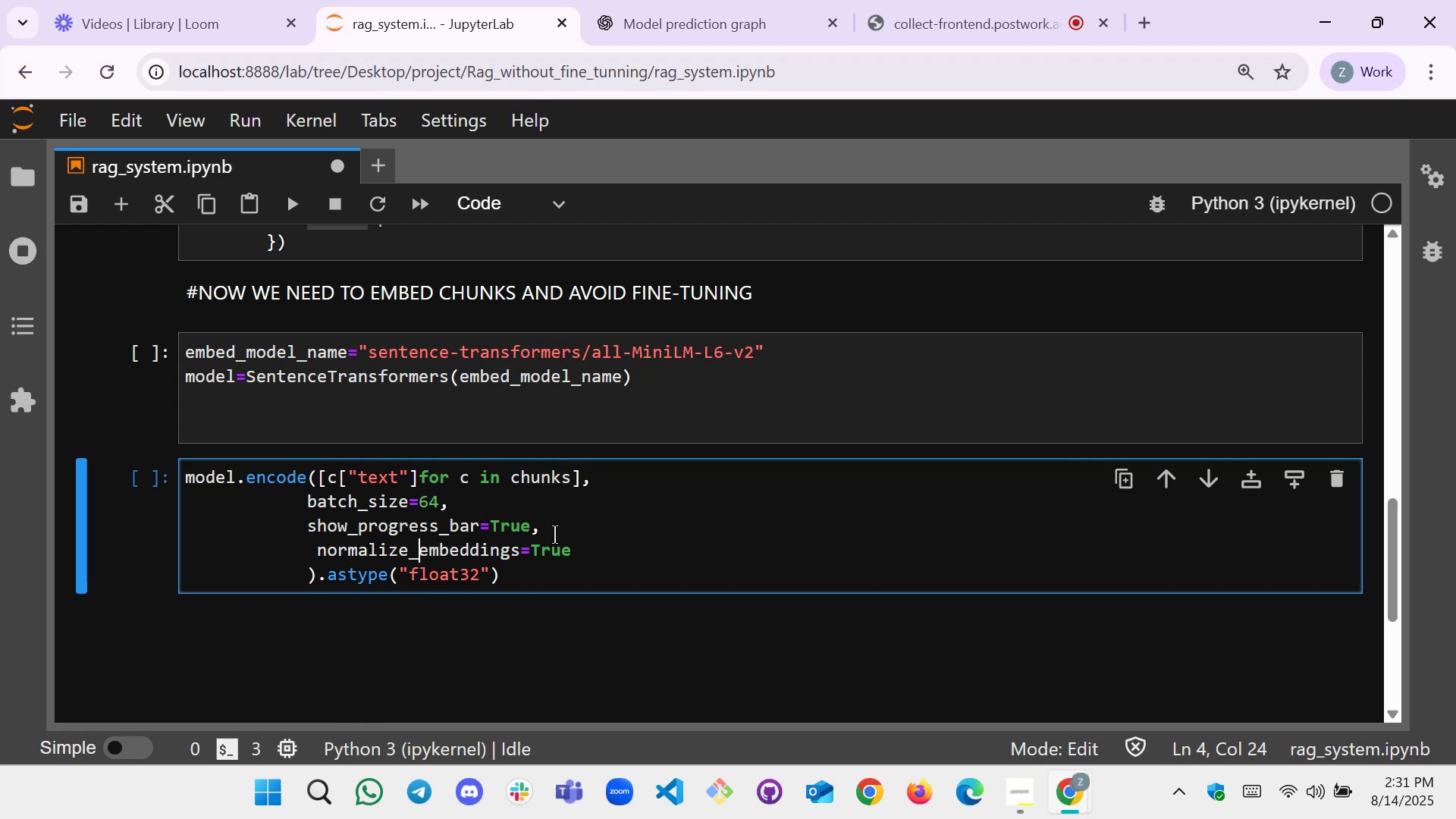 
hold_key(key=ArrowLeft, duration=0.31)
 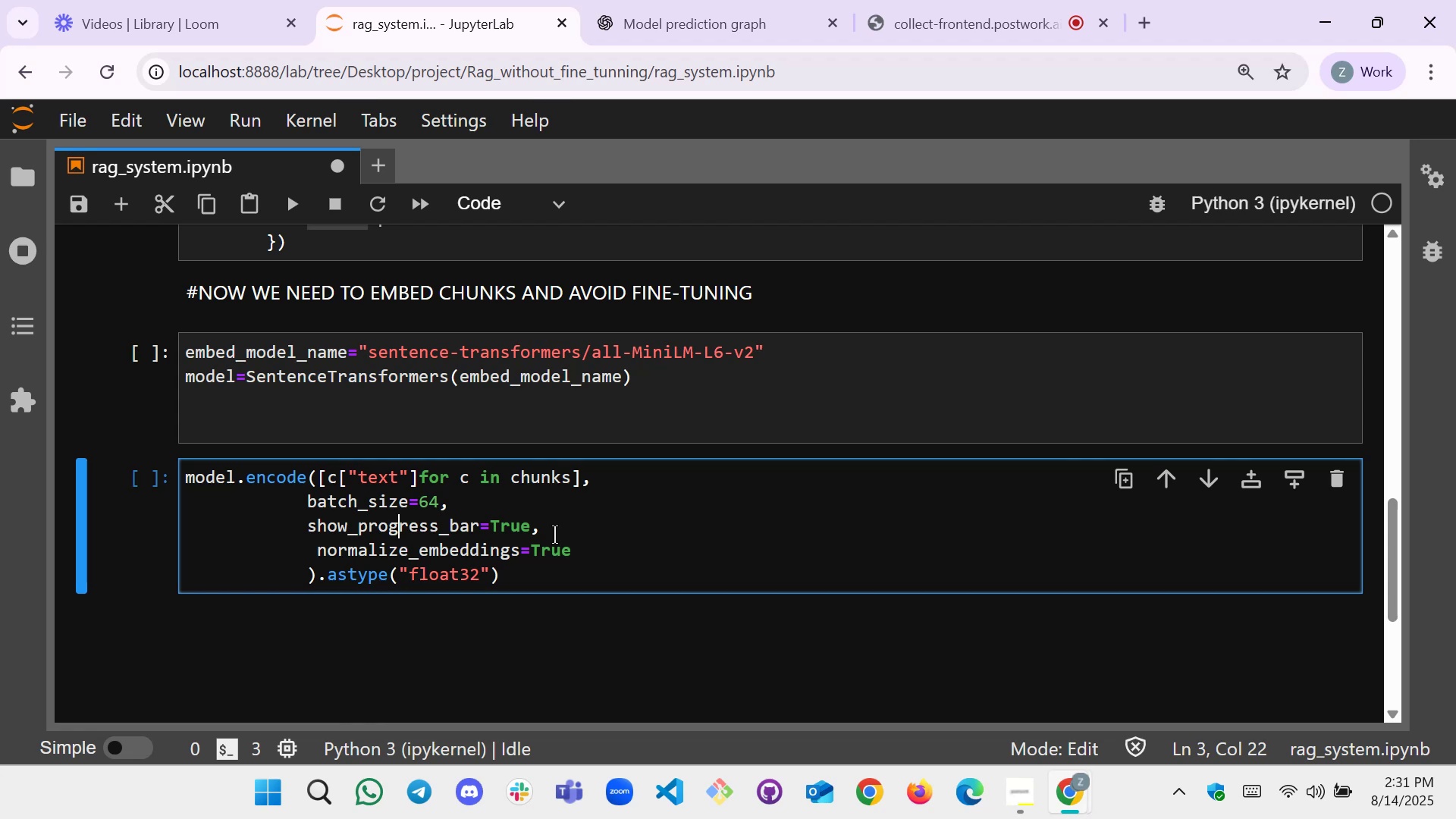 
key(ArrowUp)
 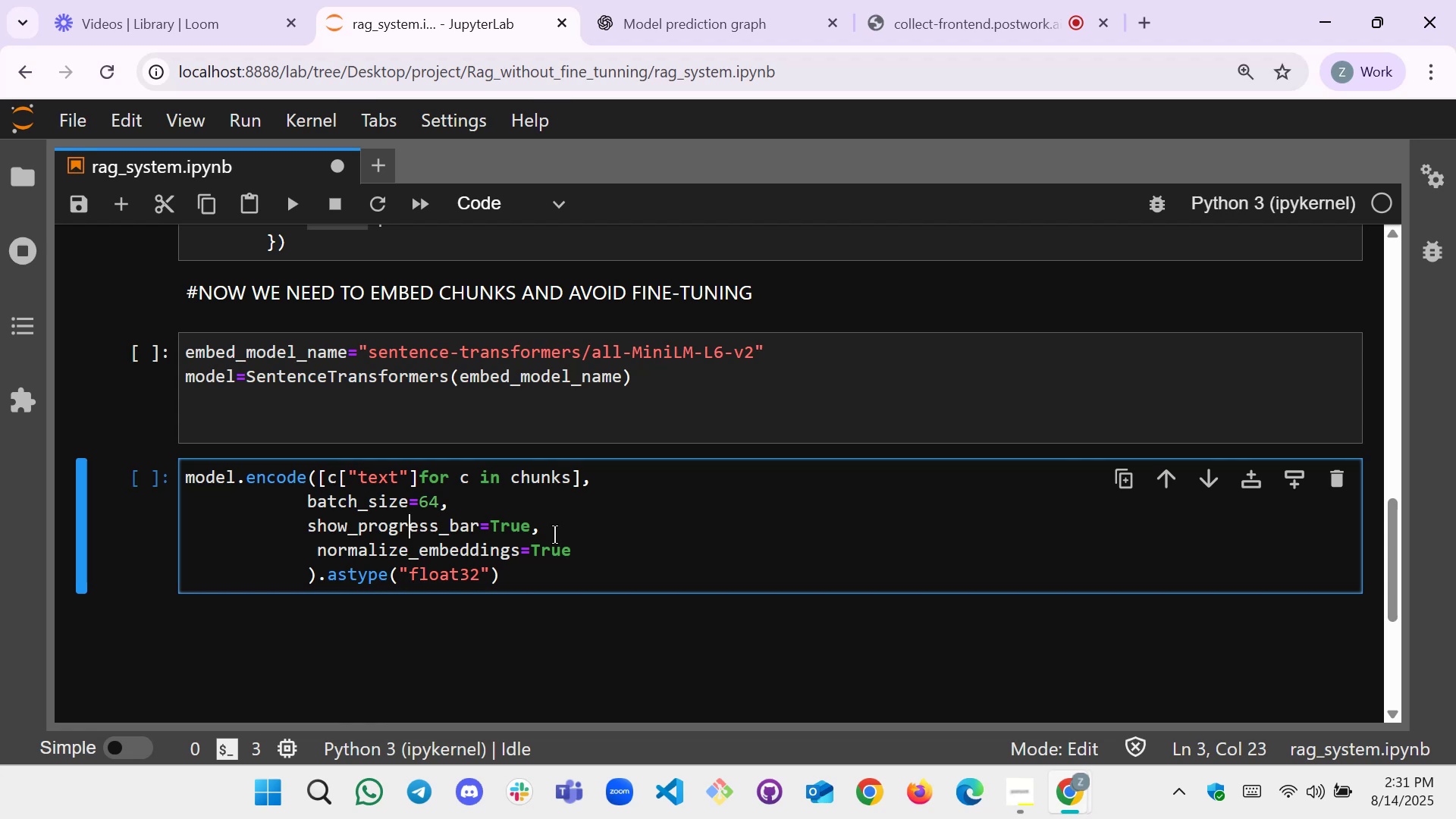 
hold_key(key=ArrowLeft, duration=0.78)
 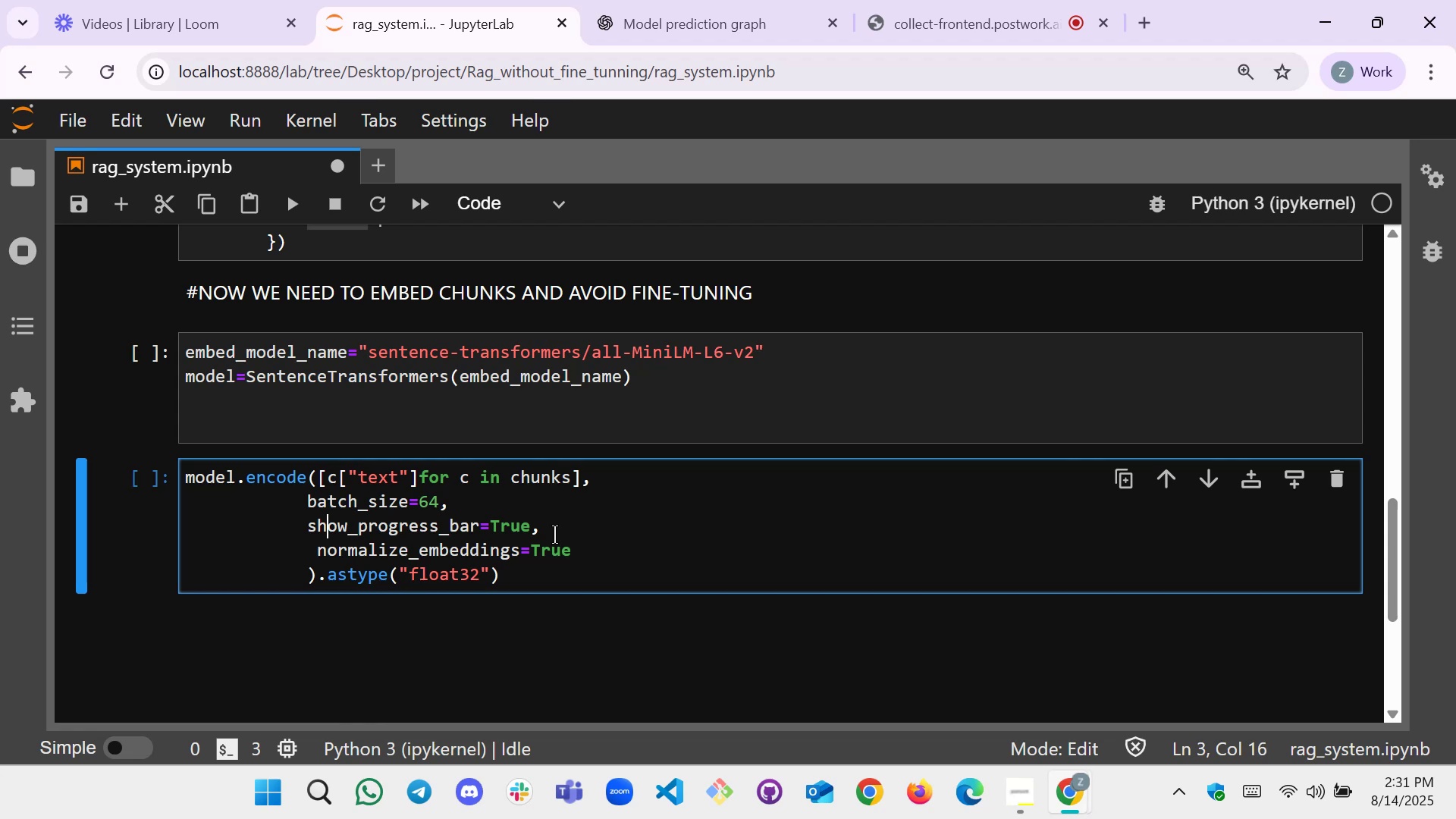 
key(ArrowUp)
 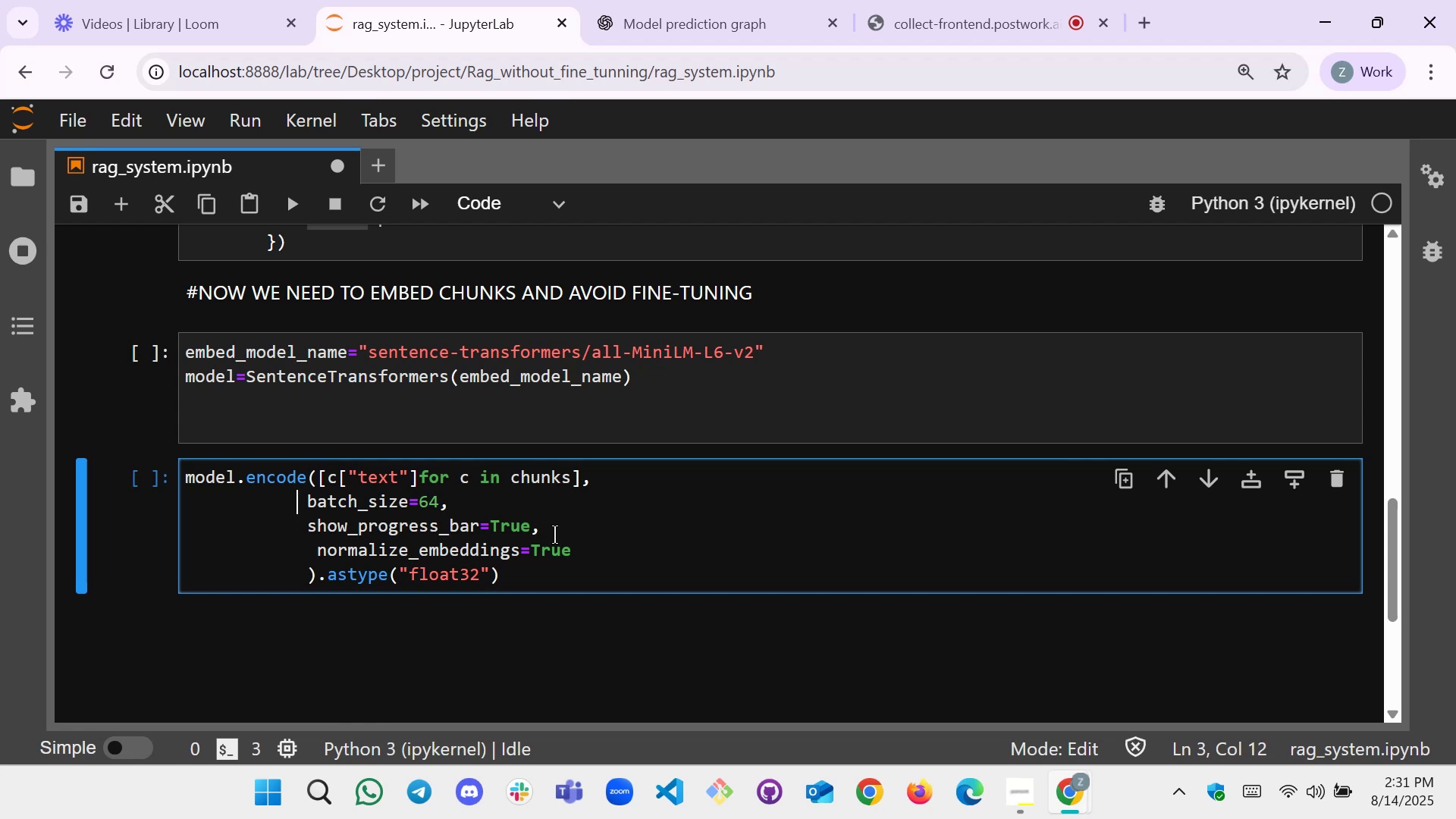 
key(ArrowLeft)
 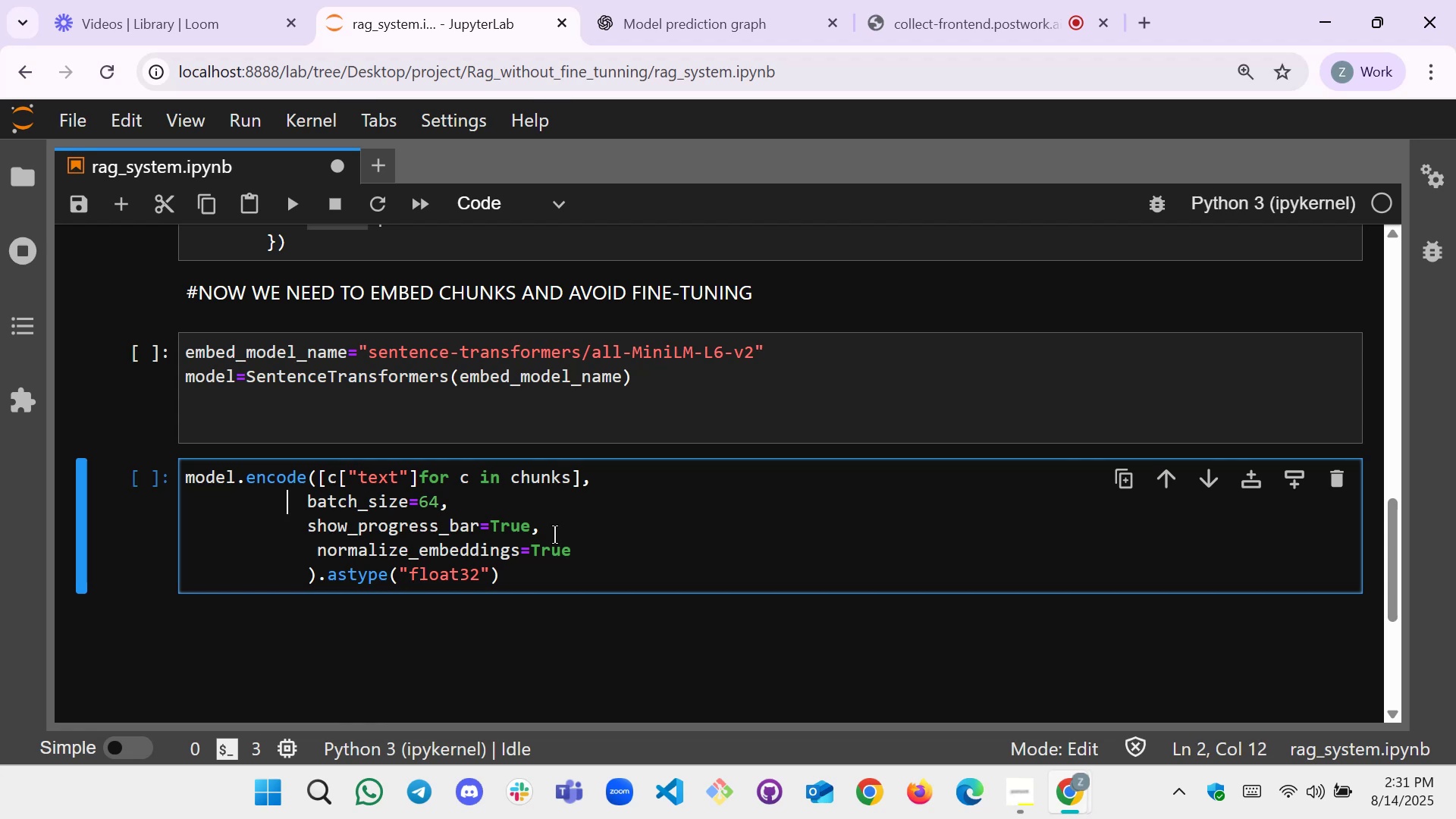 
key(ArrowLeft)
 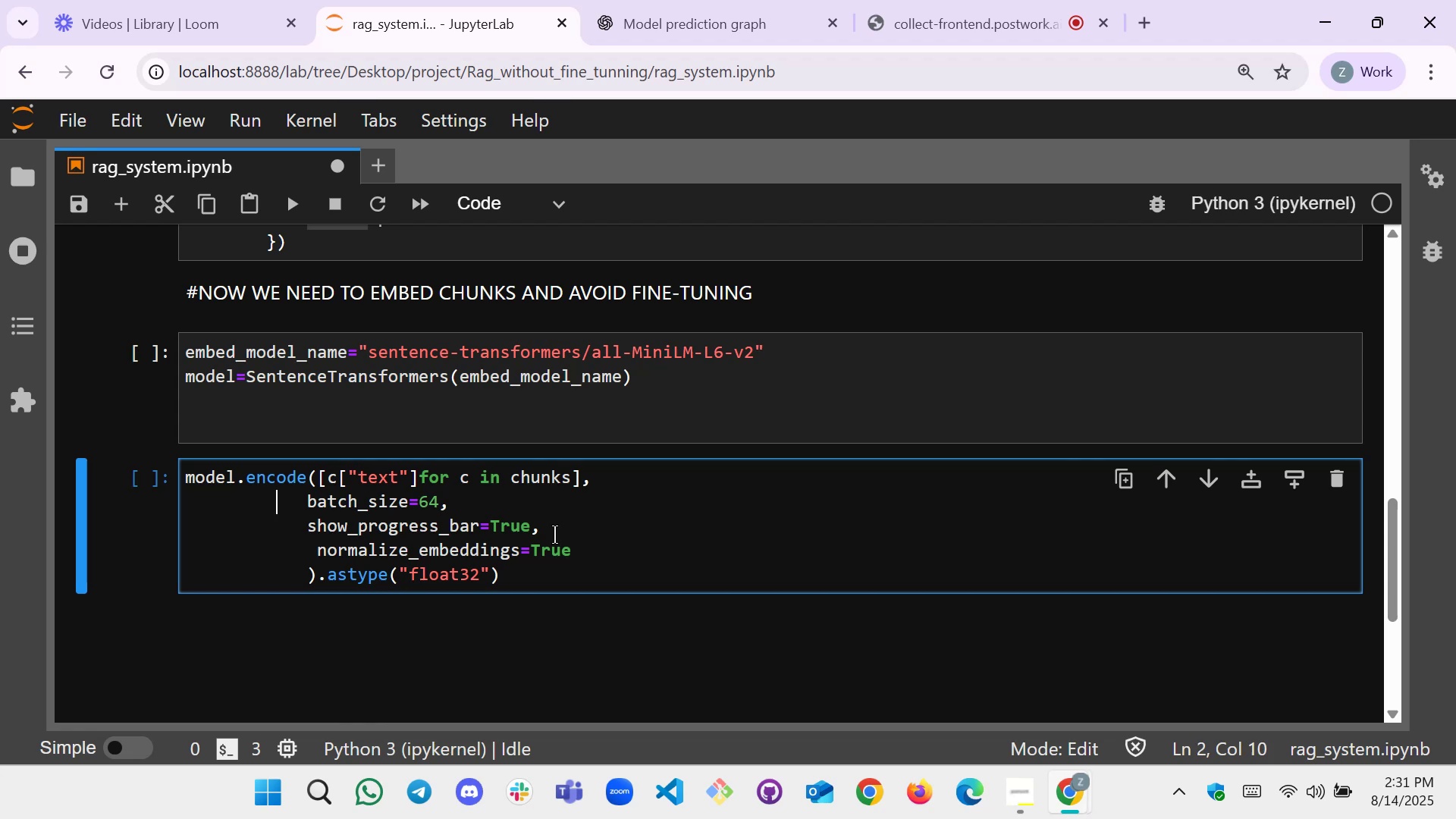 
key(ArrowLeft)
 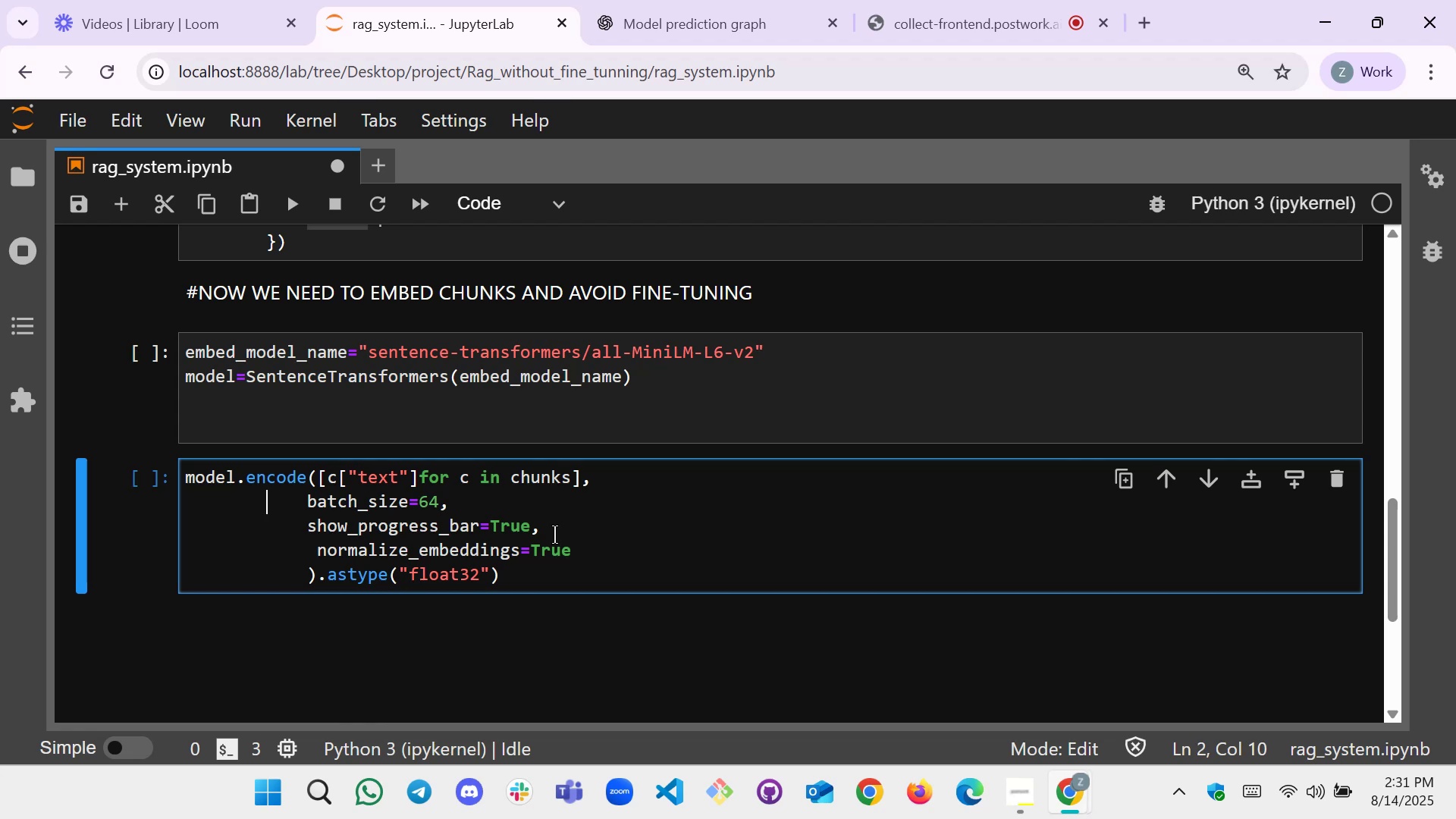 
key(ArrowLeft)
 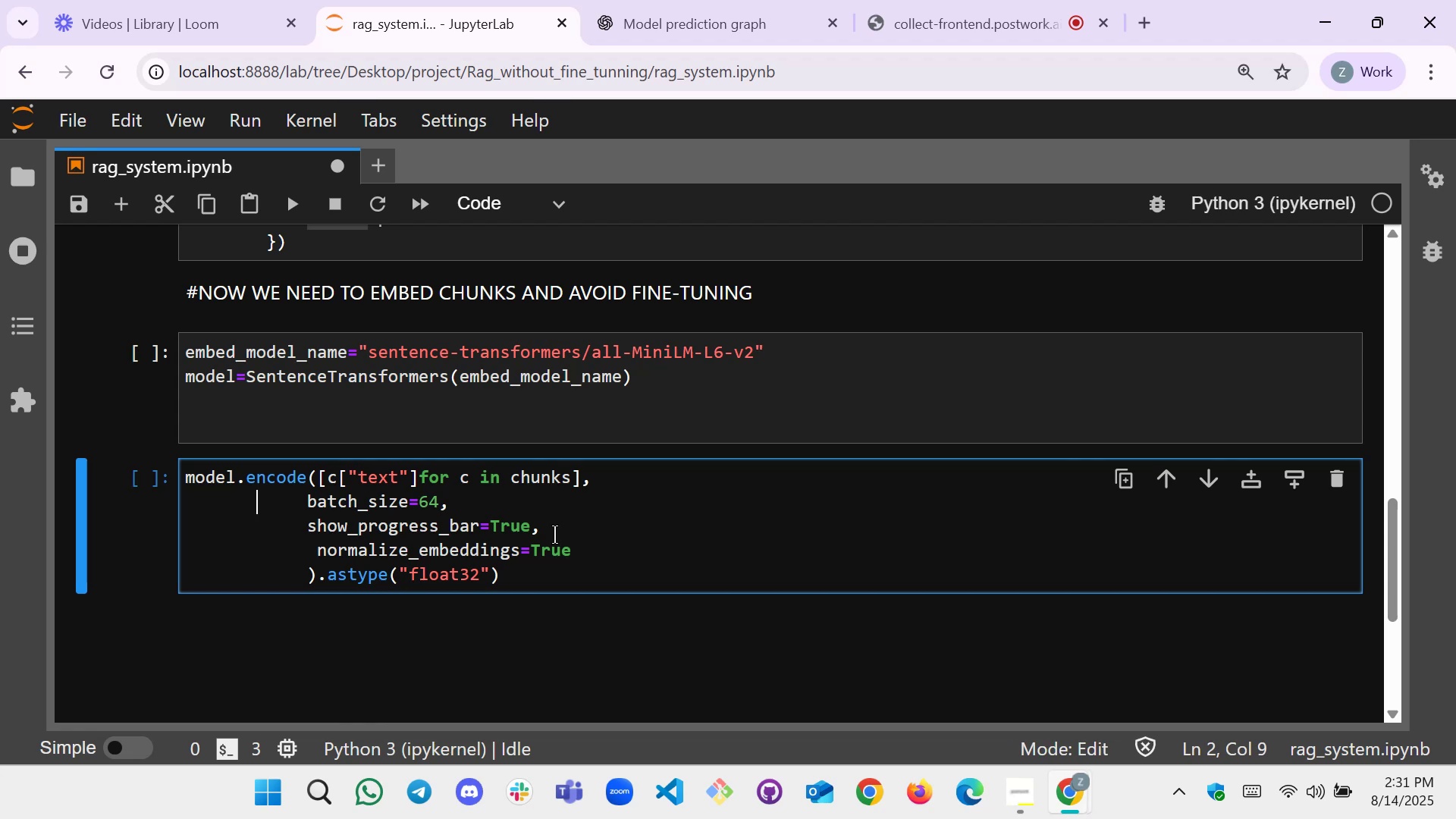 
key(ArrowUp)
 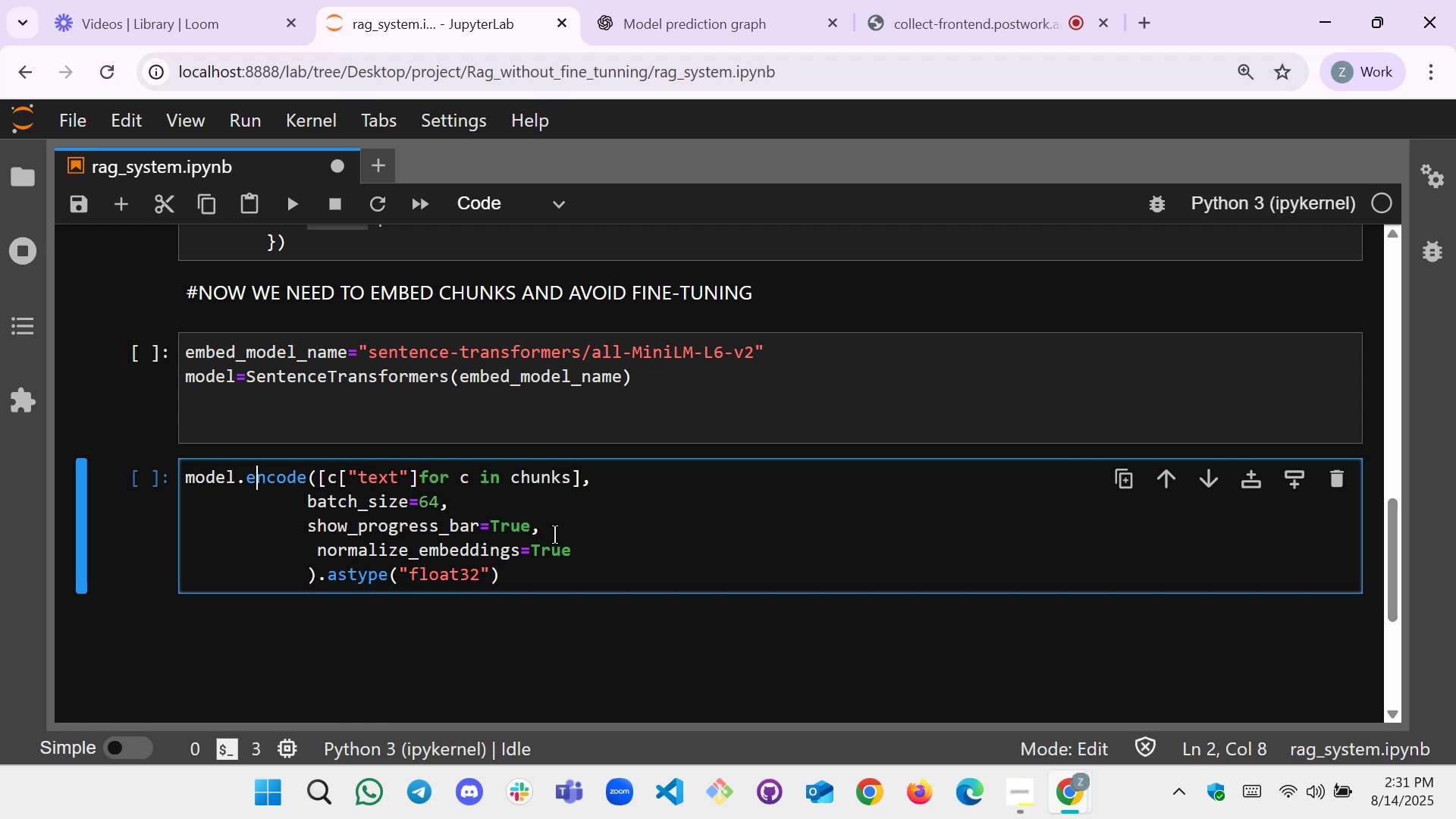 
key(ArrowLeft)
 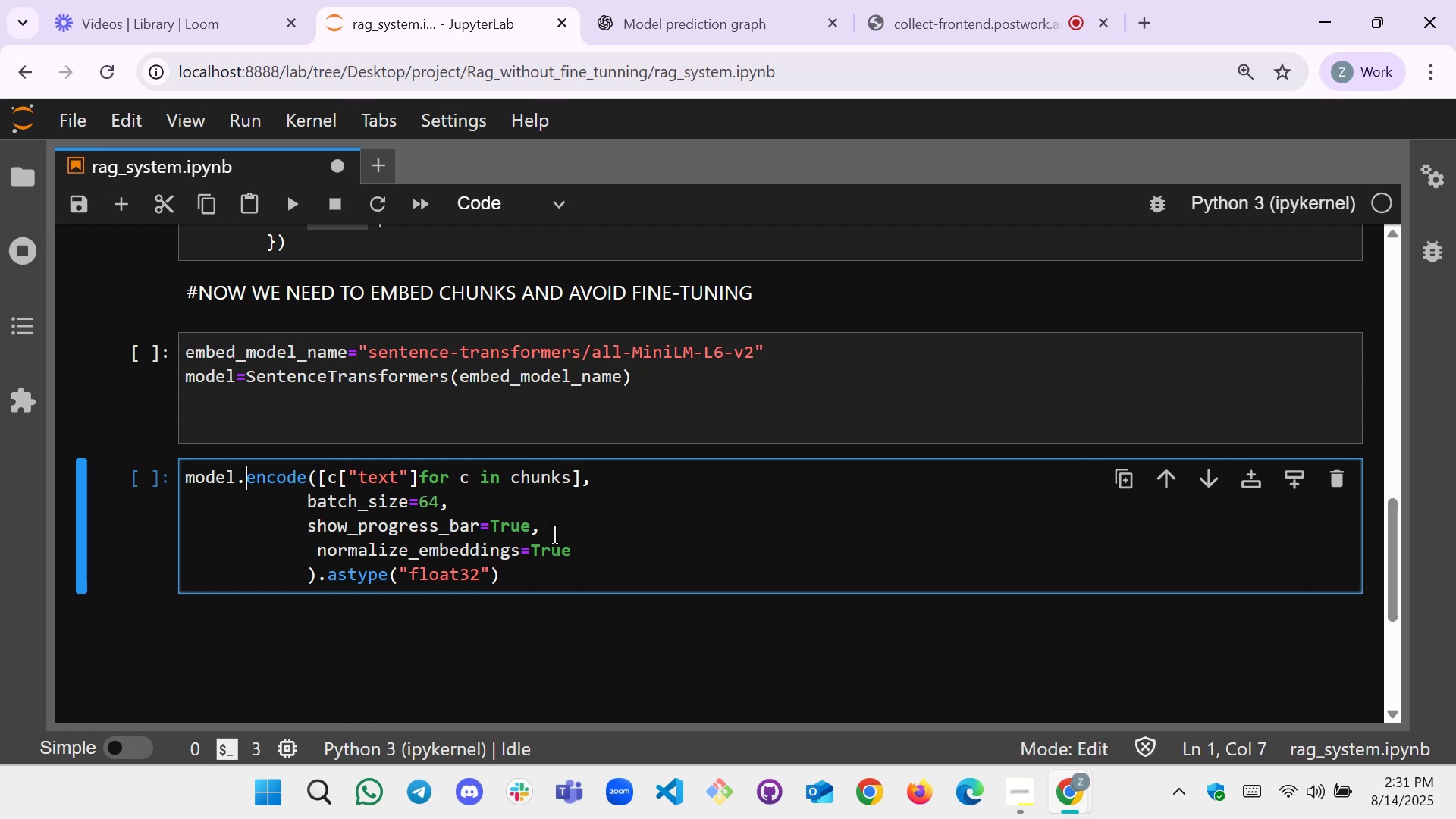 
key(ArrowLeft)
 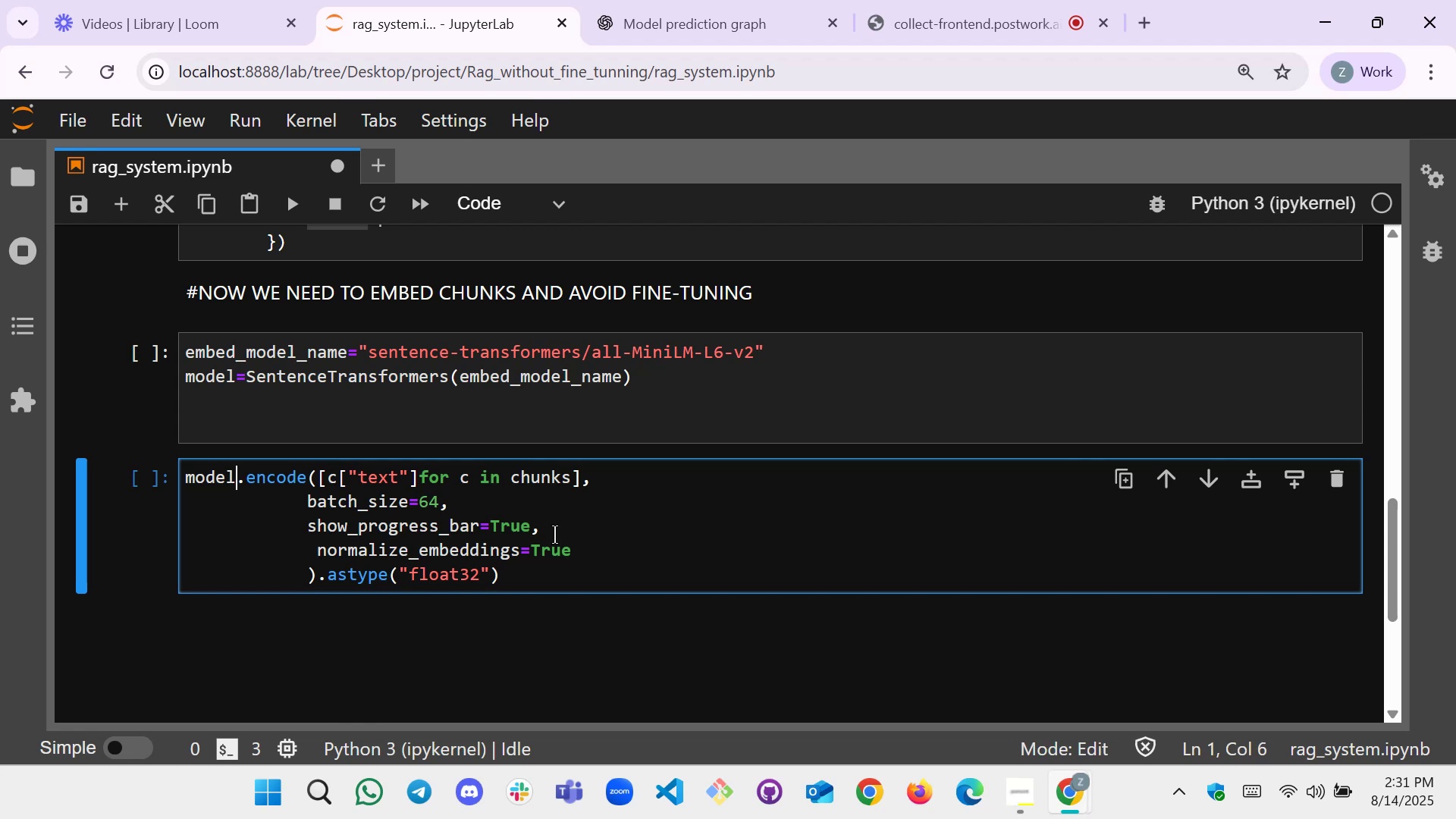 
key(ArrowLeft)
 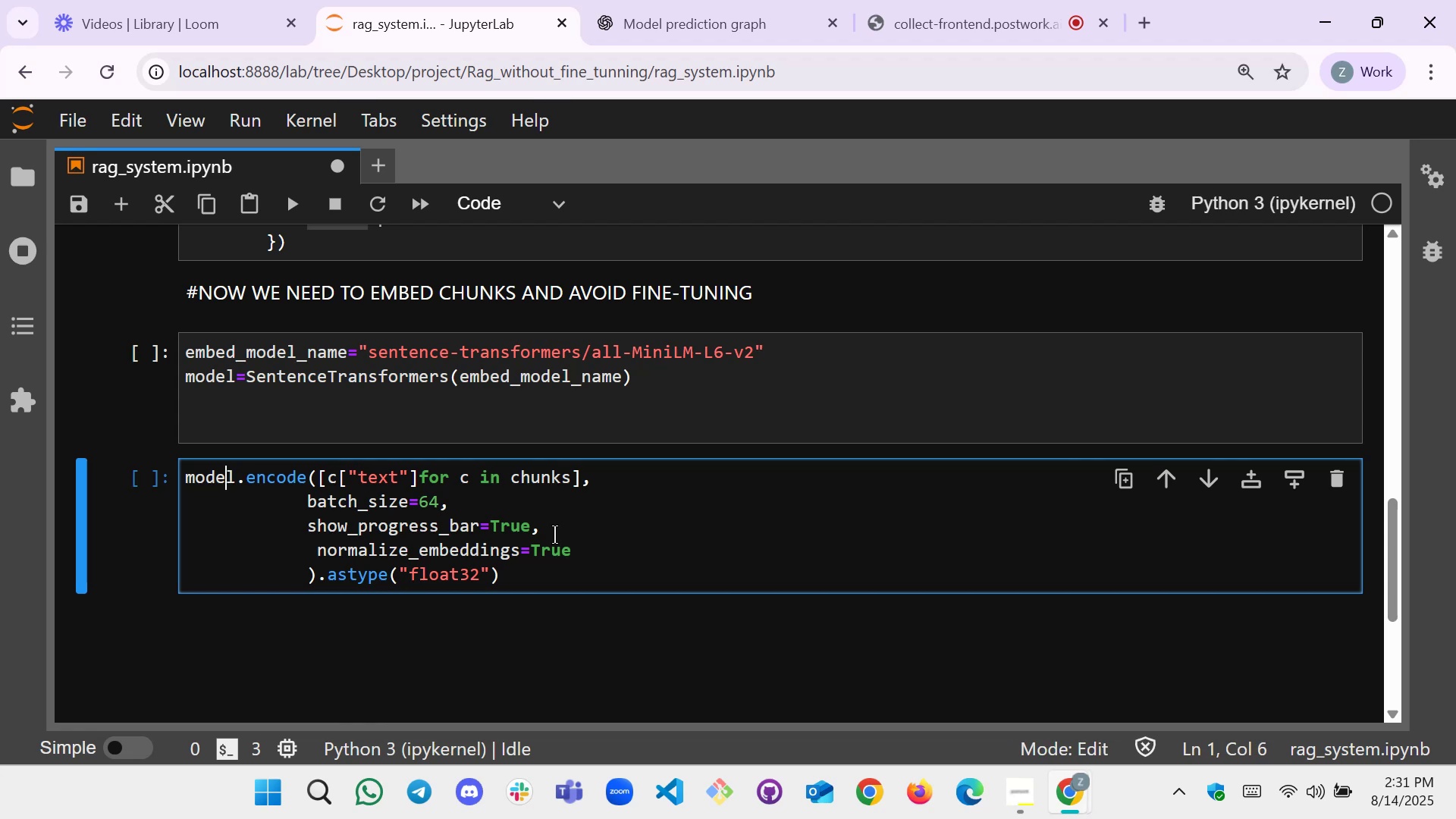 
key(ArrowLeft)
 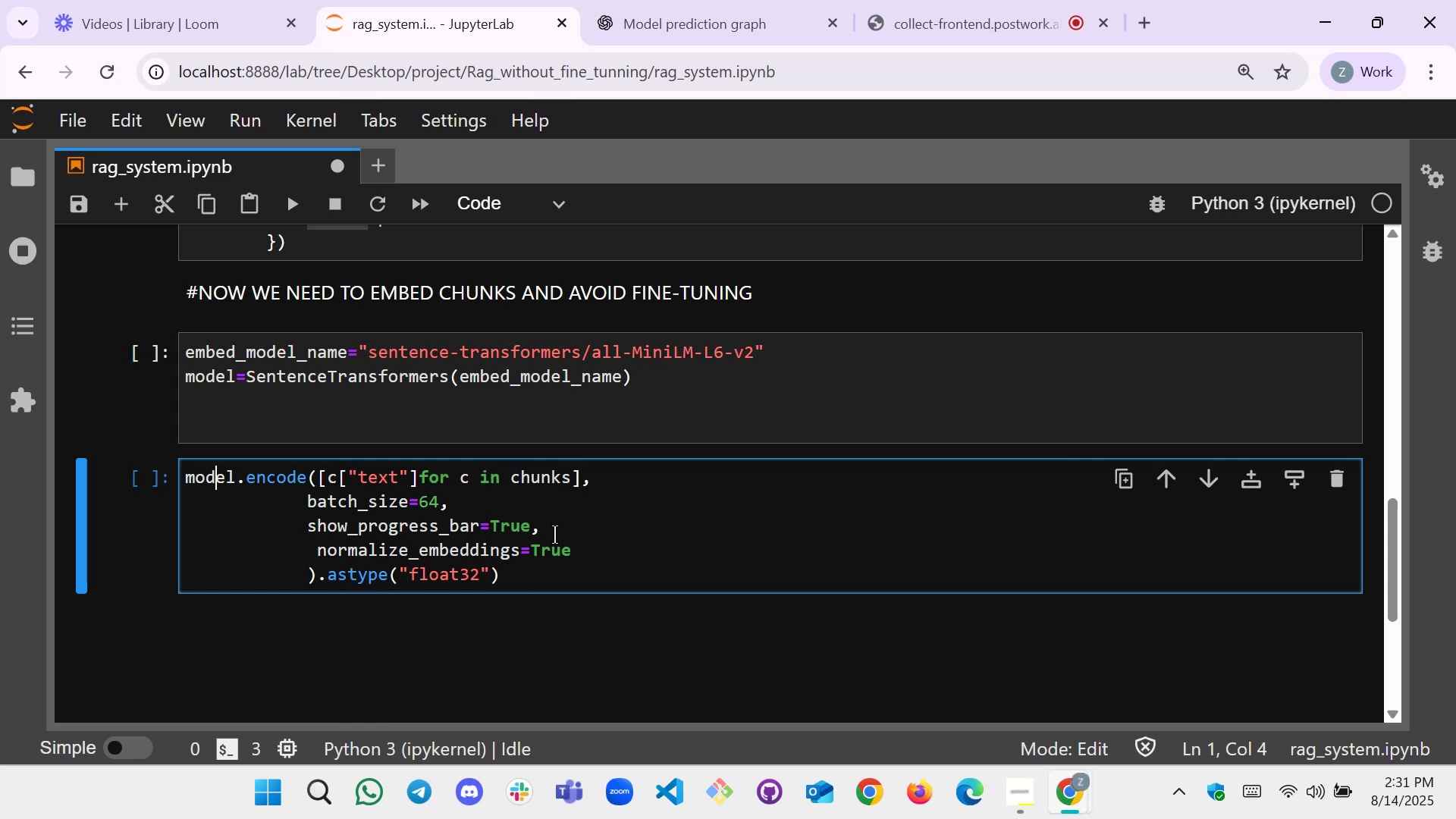 
key(ArrowLeft)
 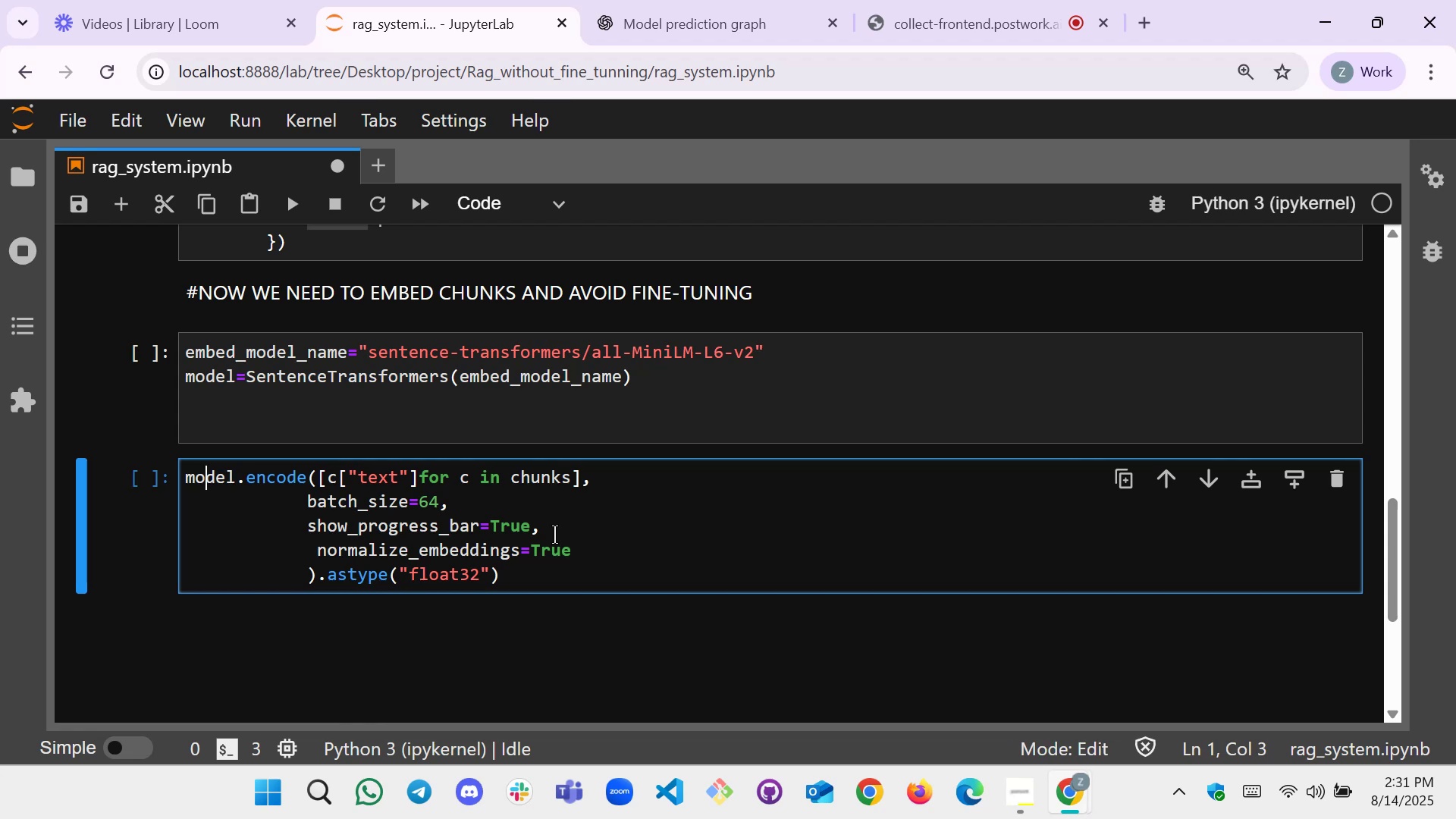 
key(ArrowLeft)
 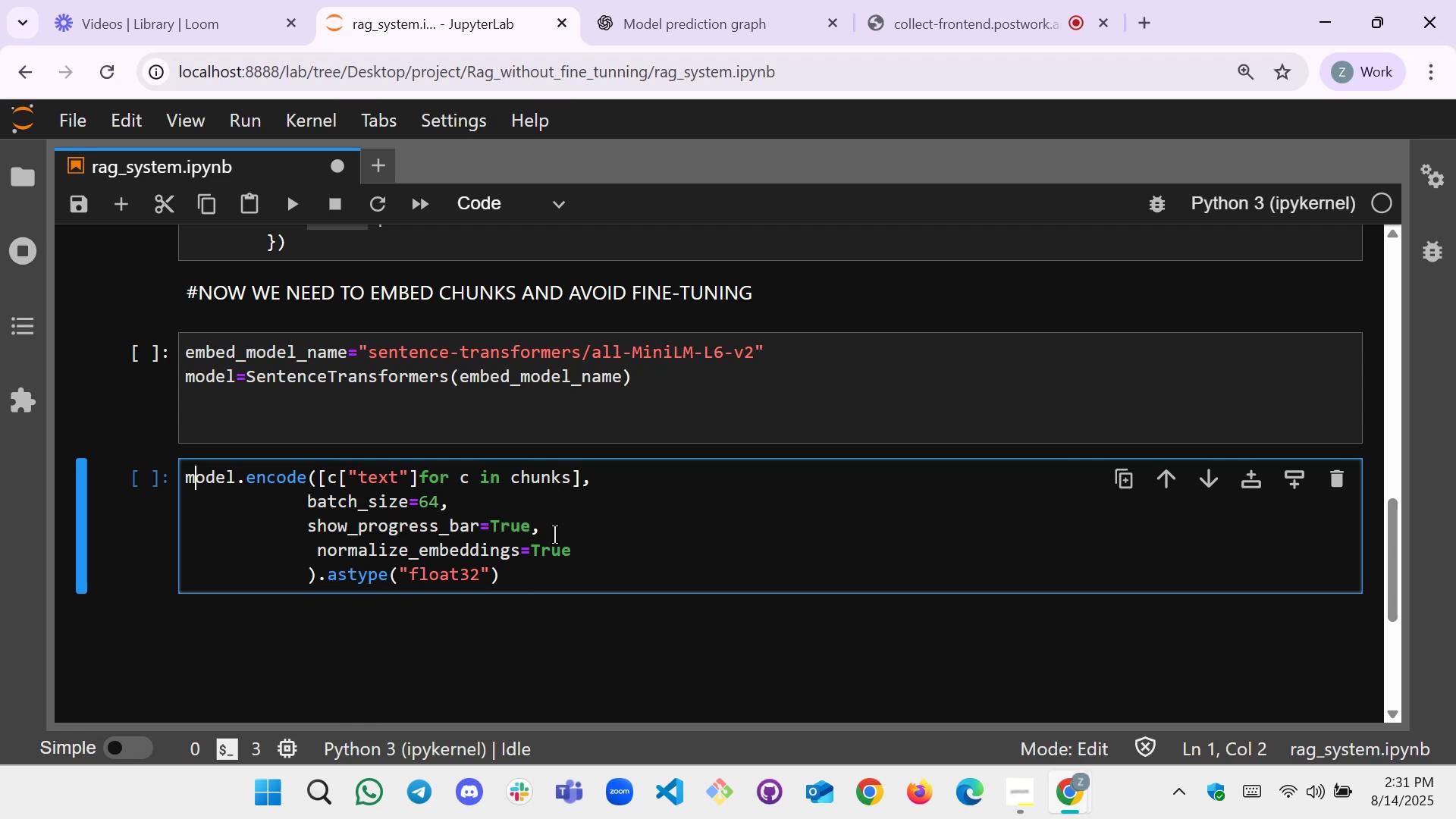 
key(ArrowLeft)
 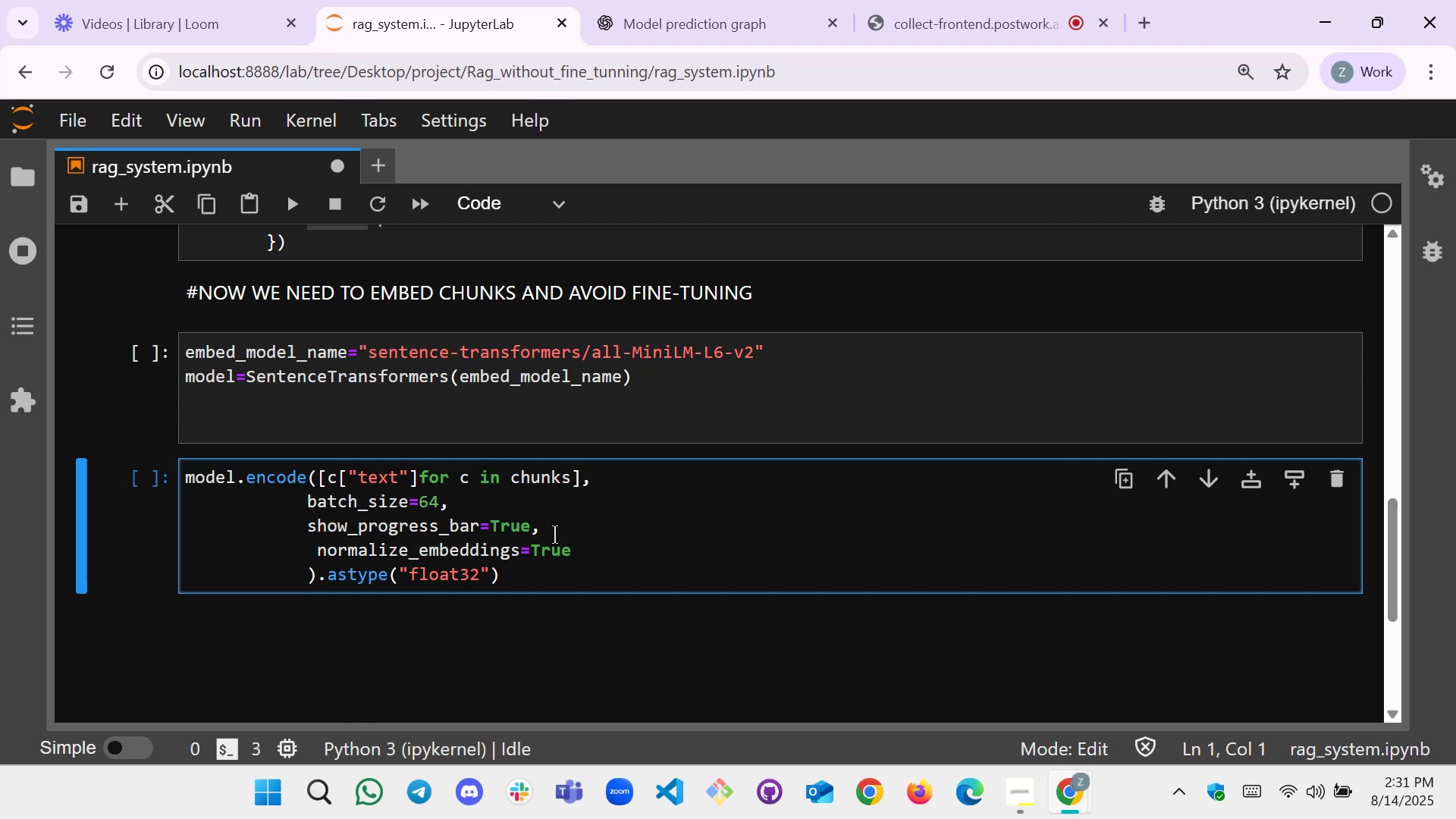 
type(embeddings=)
 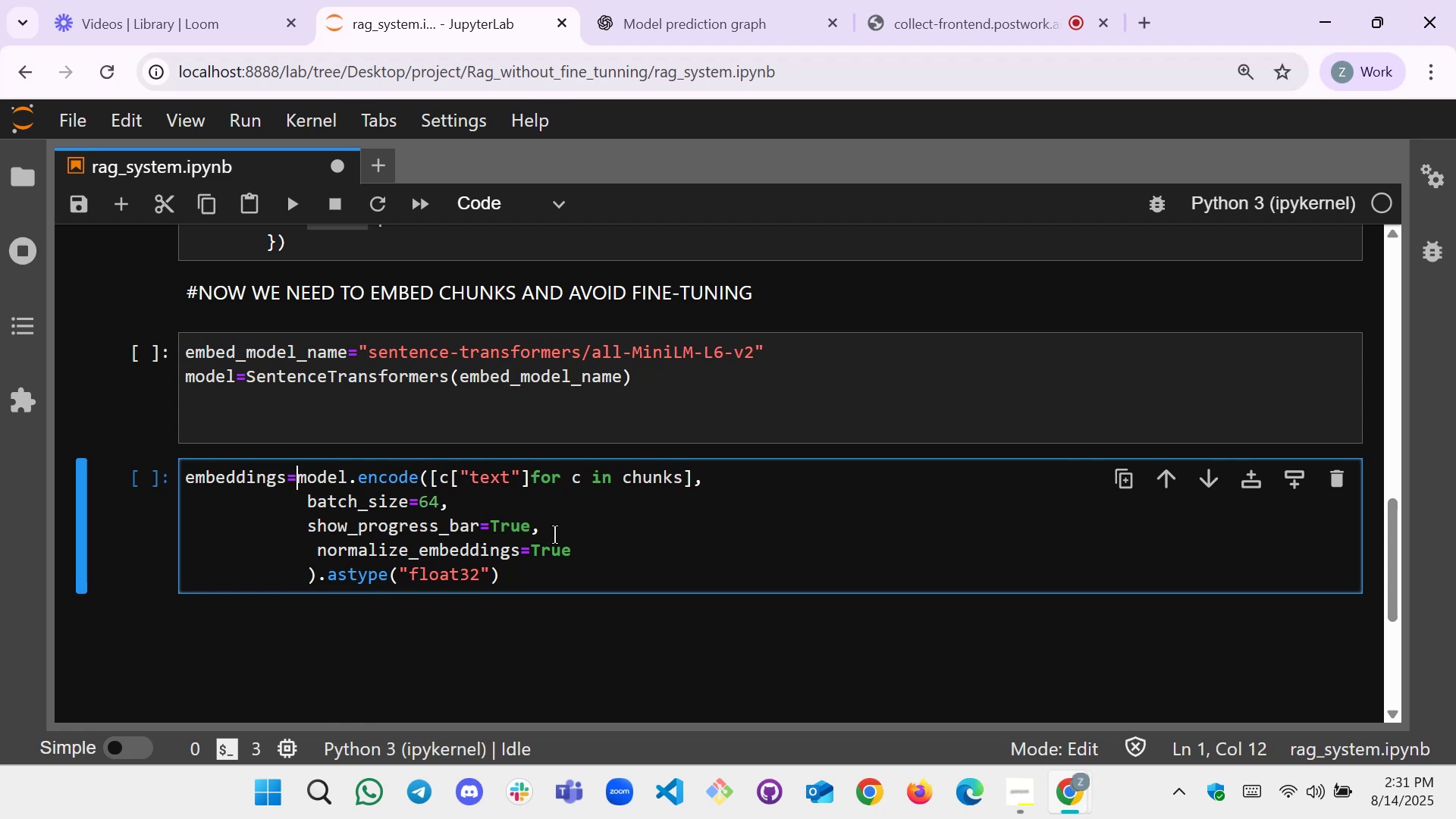 
scroll: coordinate [590, 485], scroll_direction: down, amount: 2.0
 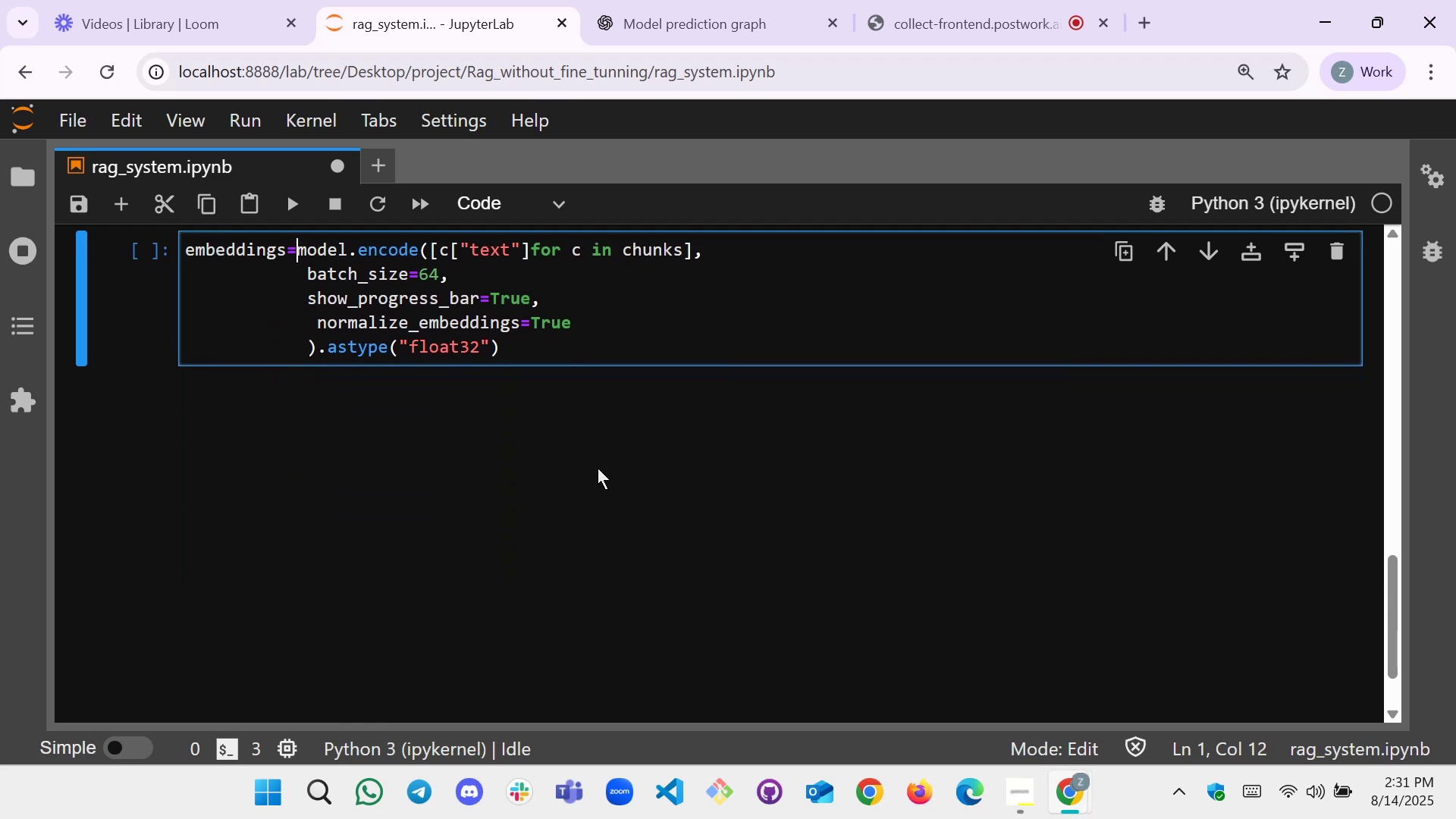 
scroll: coordinate [606, 444], scroll_direction: up, amount: 1.0
 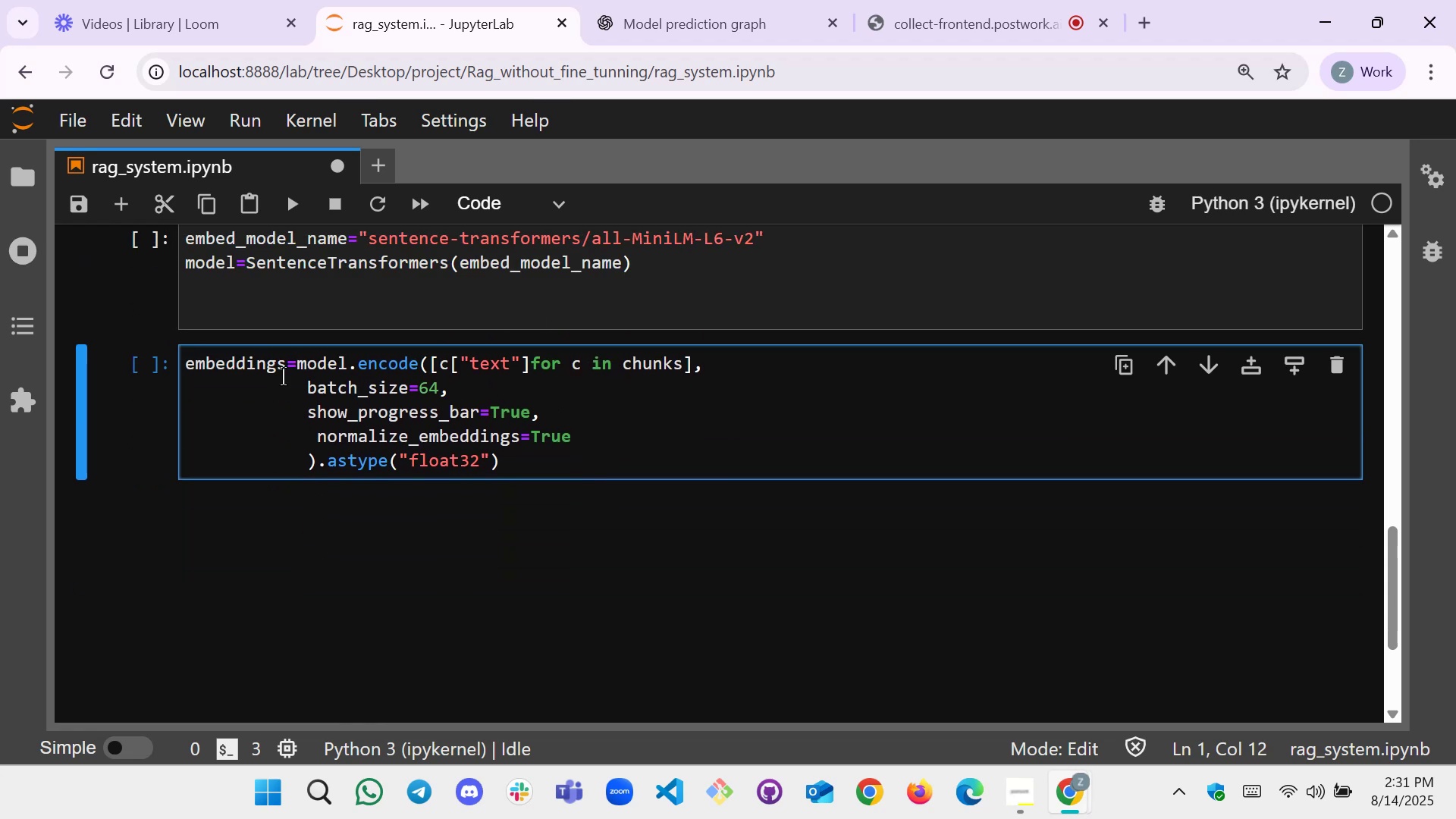 
wait(5.7)
 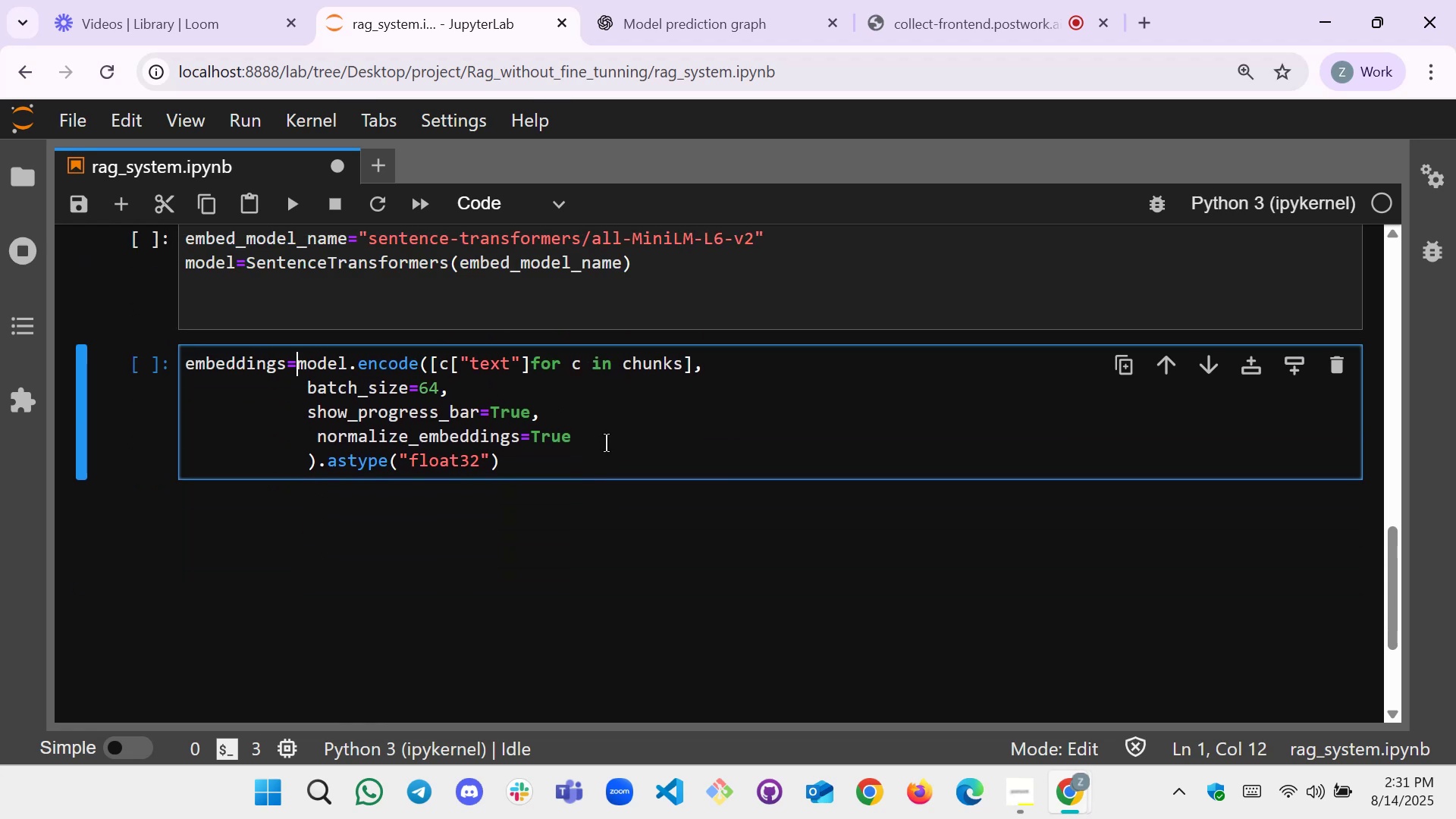 
scroll: coordinate [795, 453], scroll_direction: up, amount: 1.0
 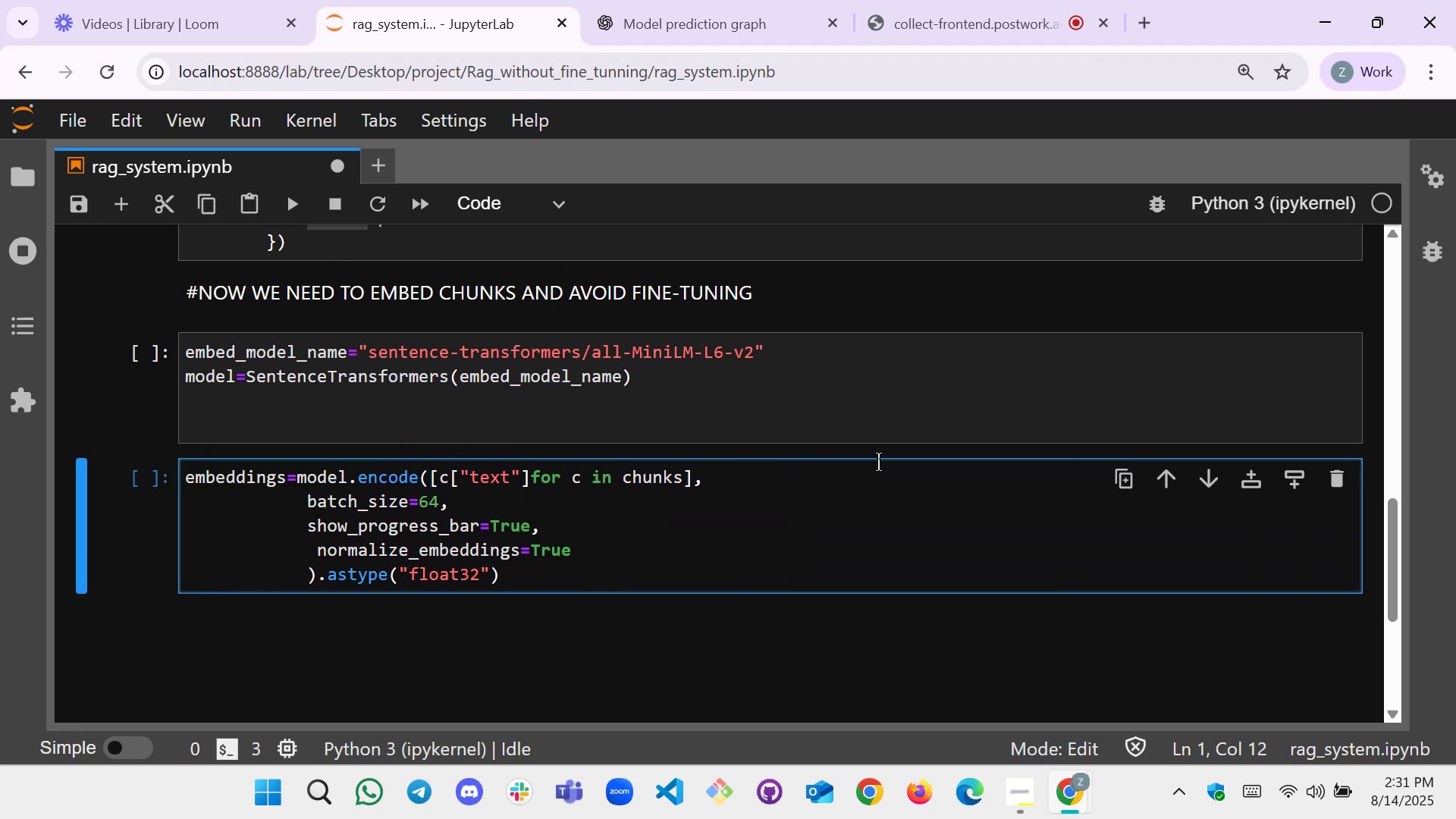 
scroll: coordinate [915, 469], scroll_direction: down, amount: 1.0
 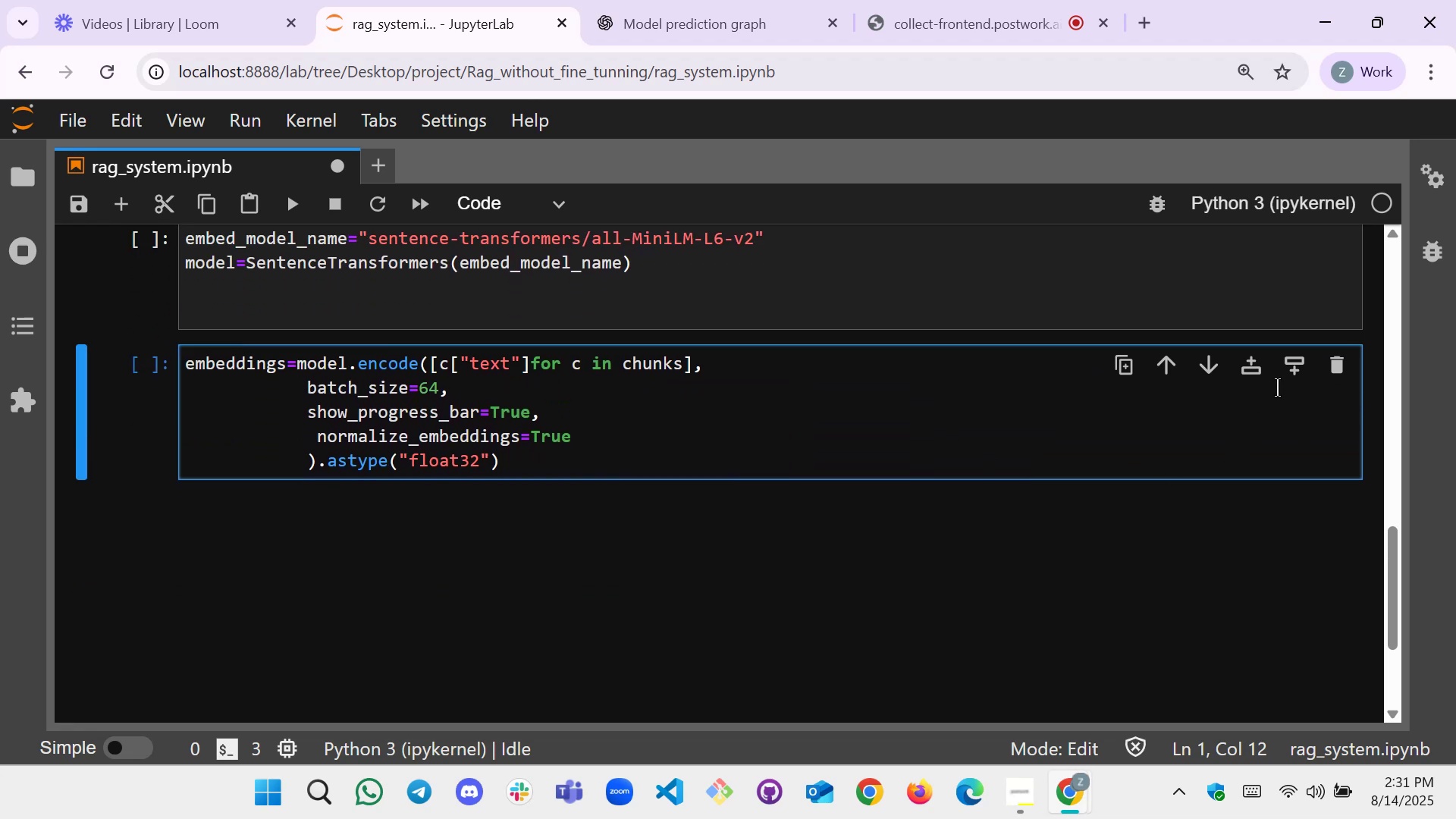 
left_click([1287, 369])
 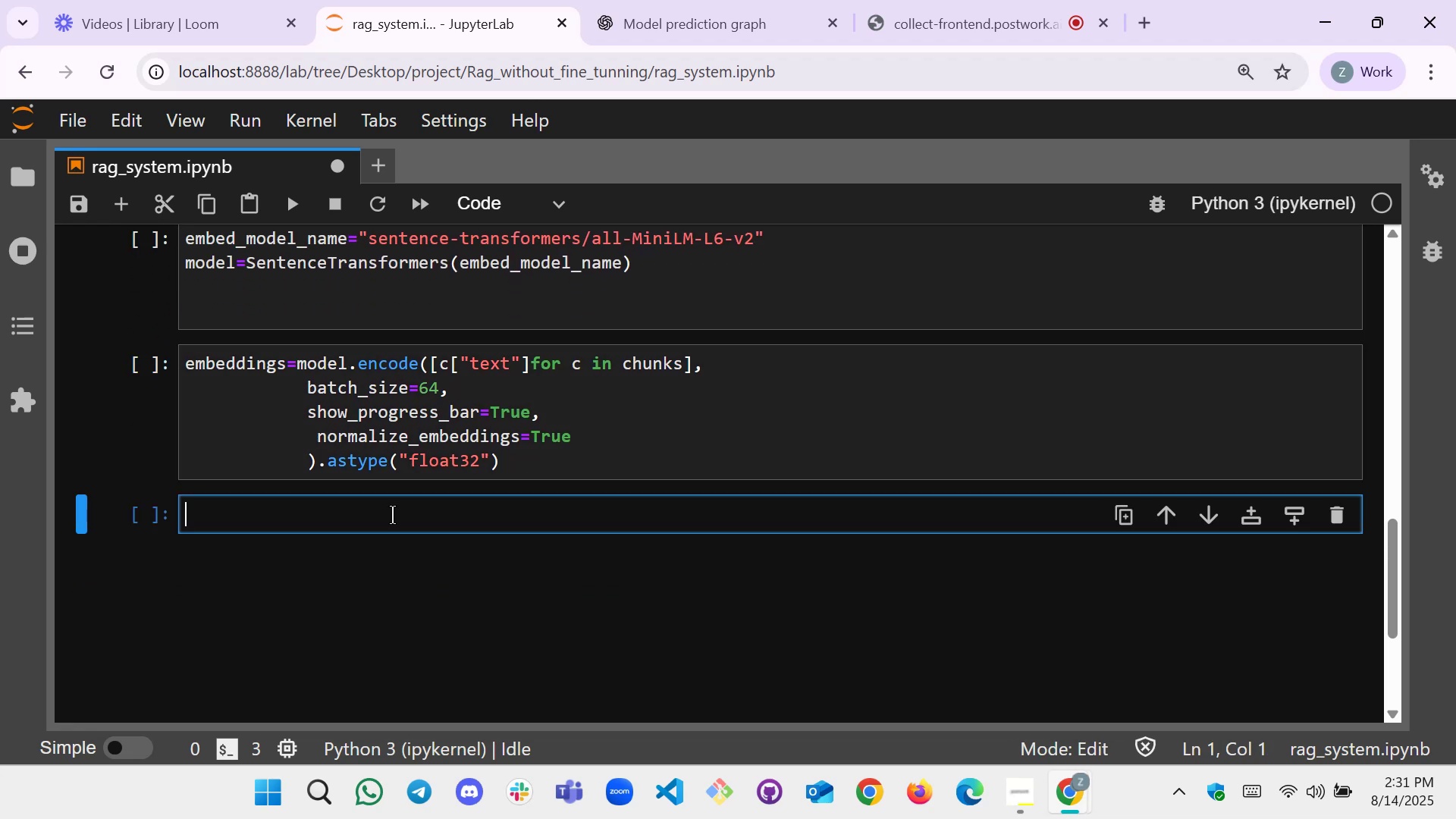 
left_click([392, 517])
 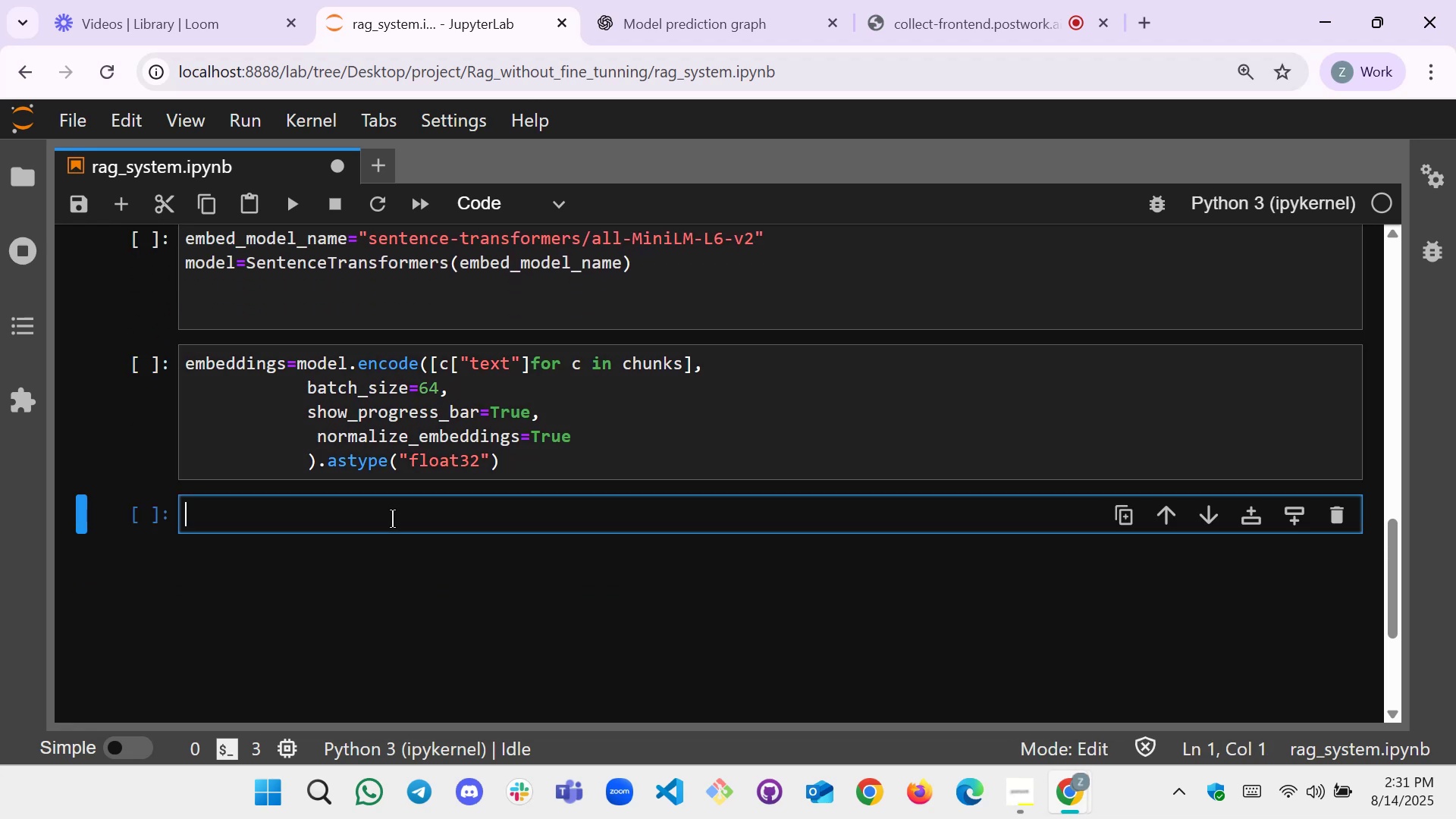 
wait(8.79)
 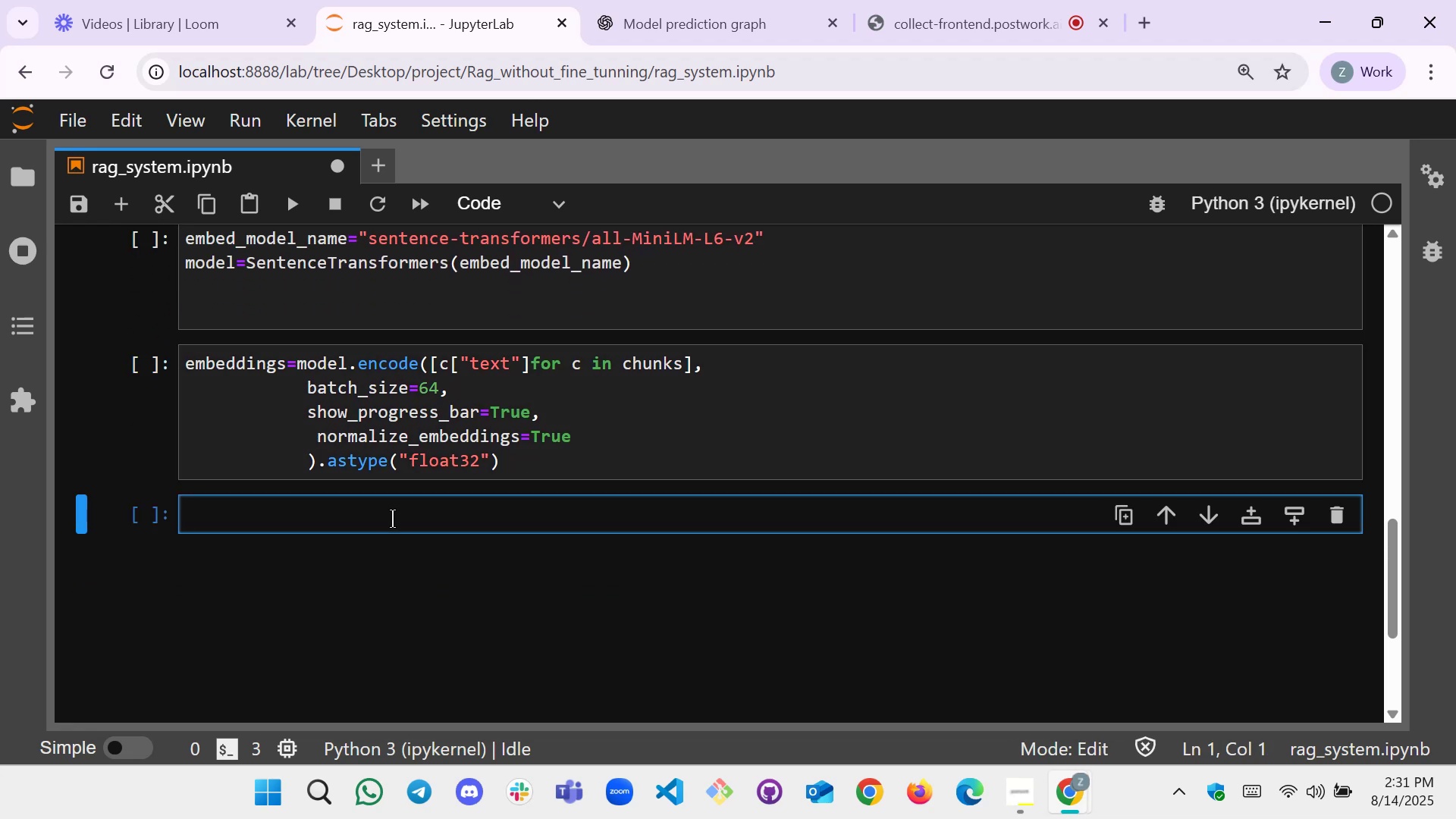 
type(#NOW )
 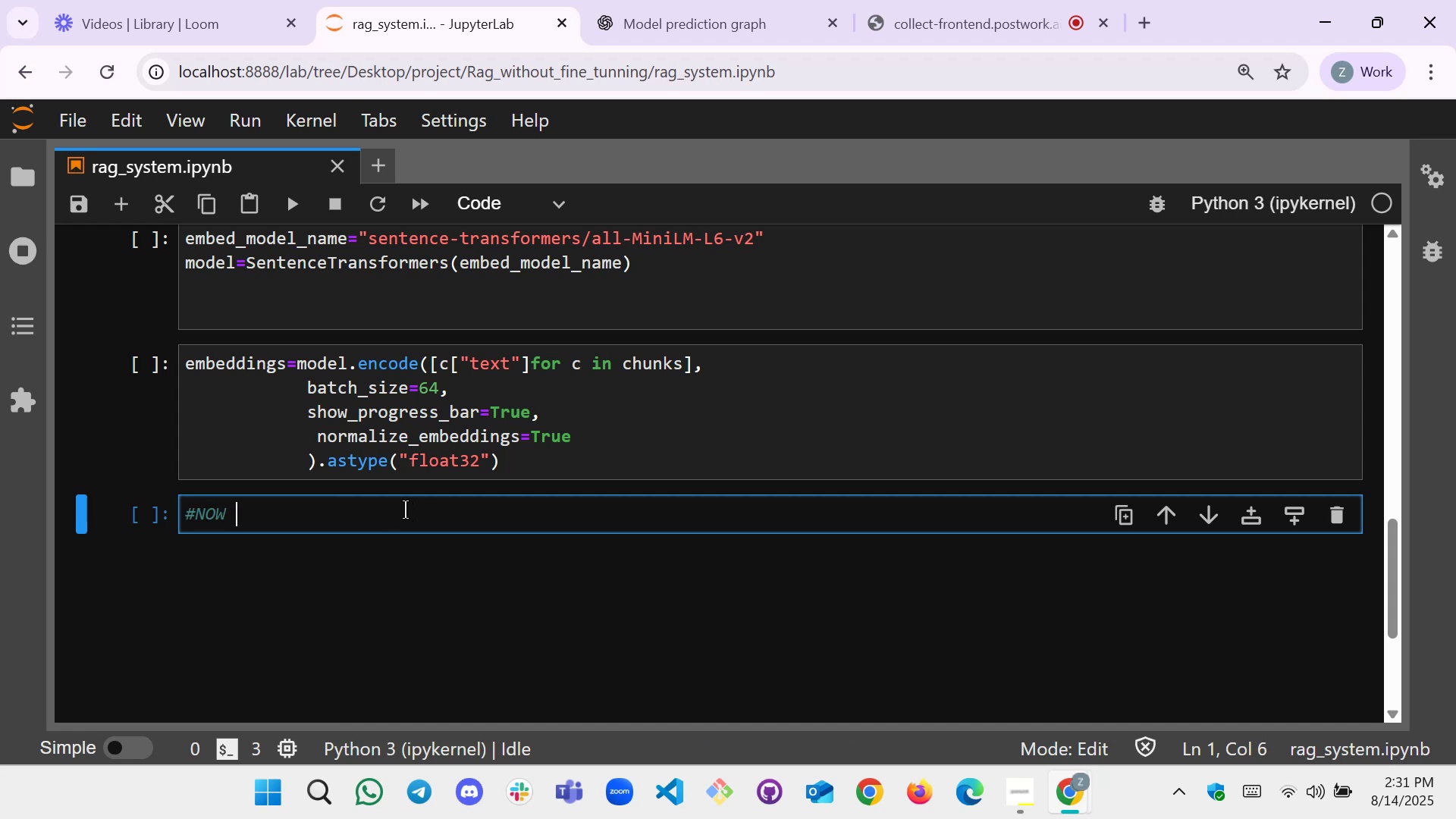 
type(LETS BUILD FAISS INDEX)
 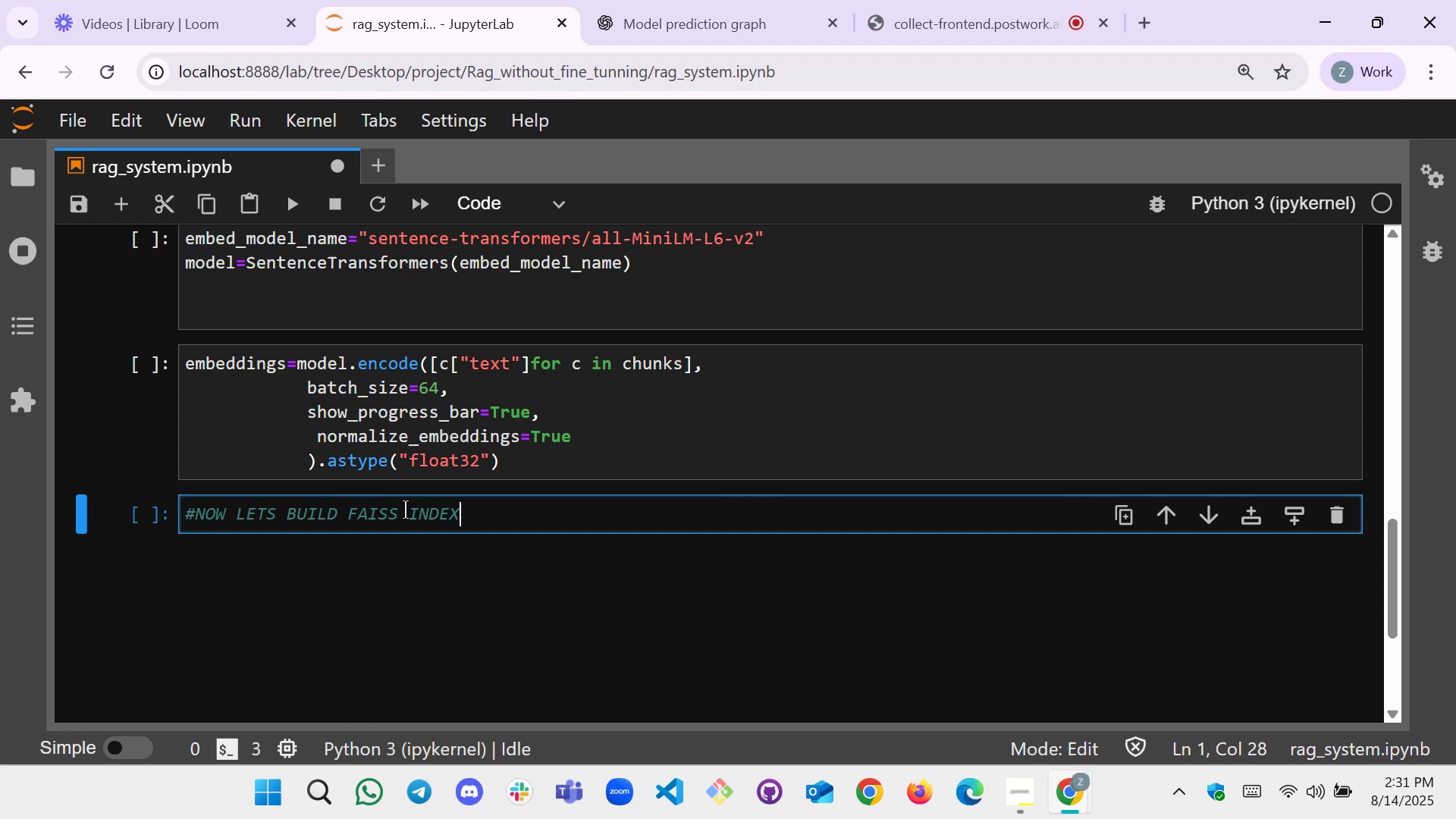 
left_click([517, 218])
 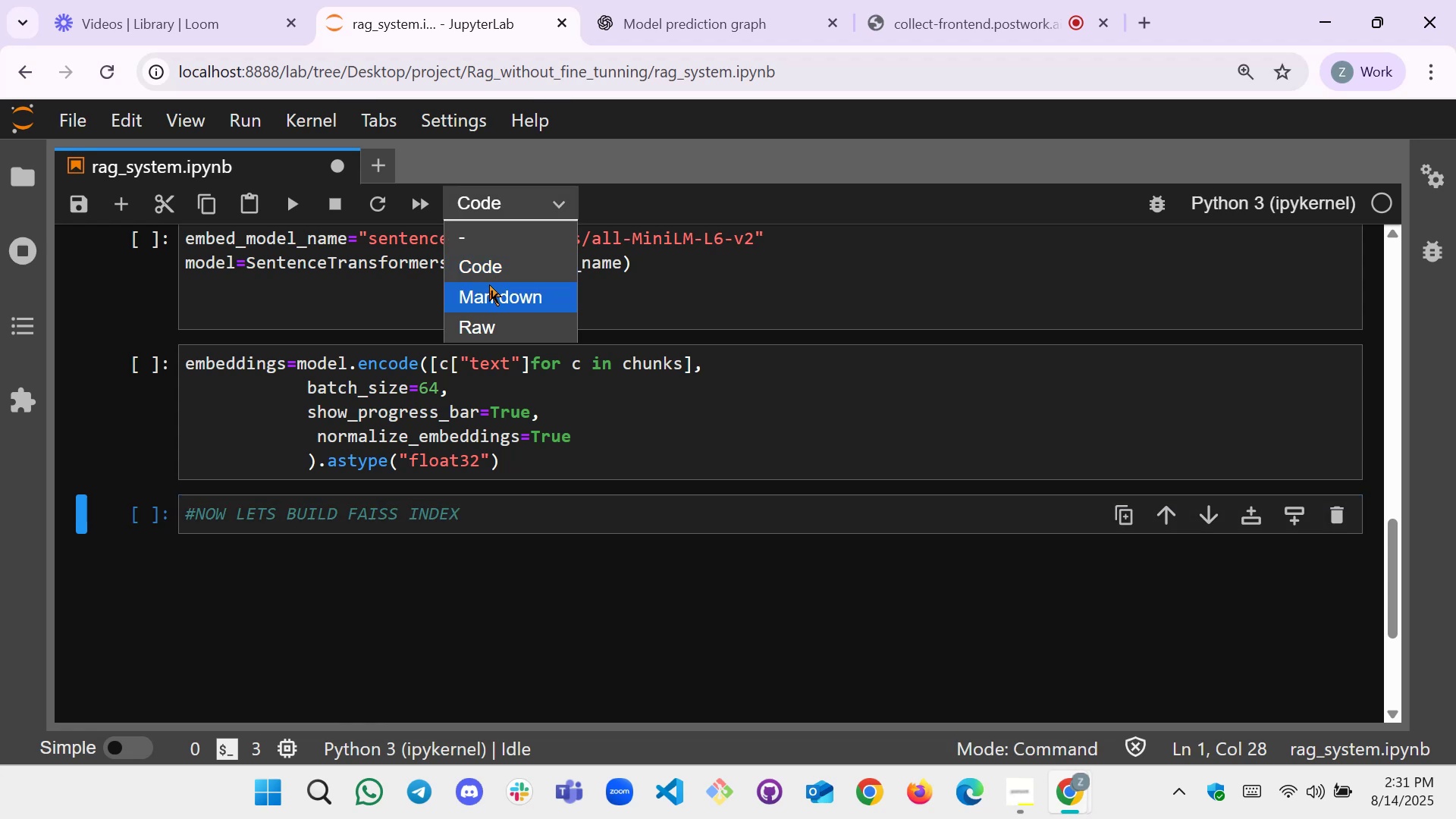 
left_click([491, 293])
 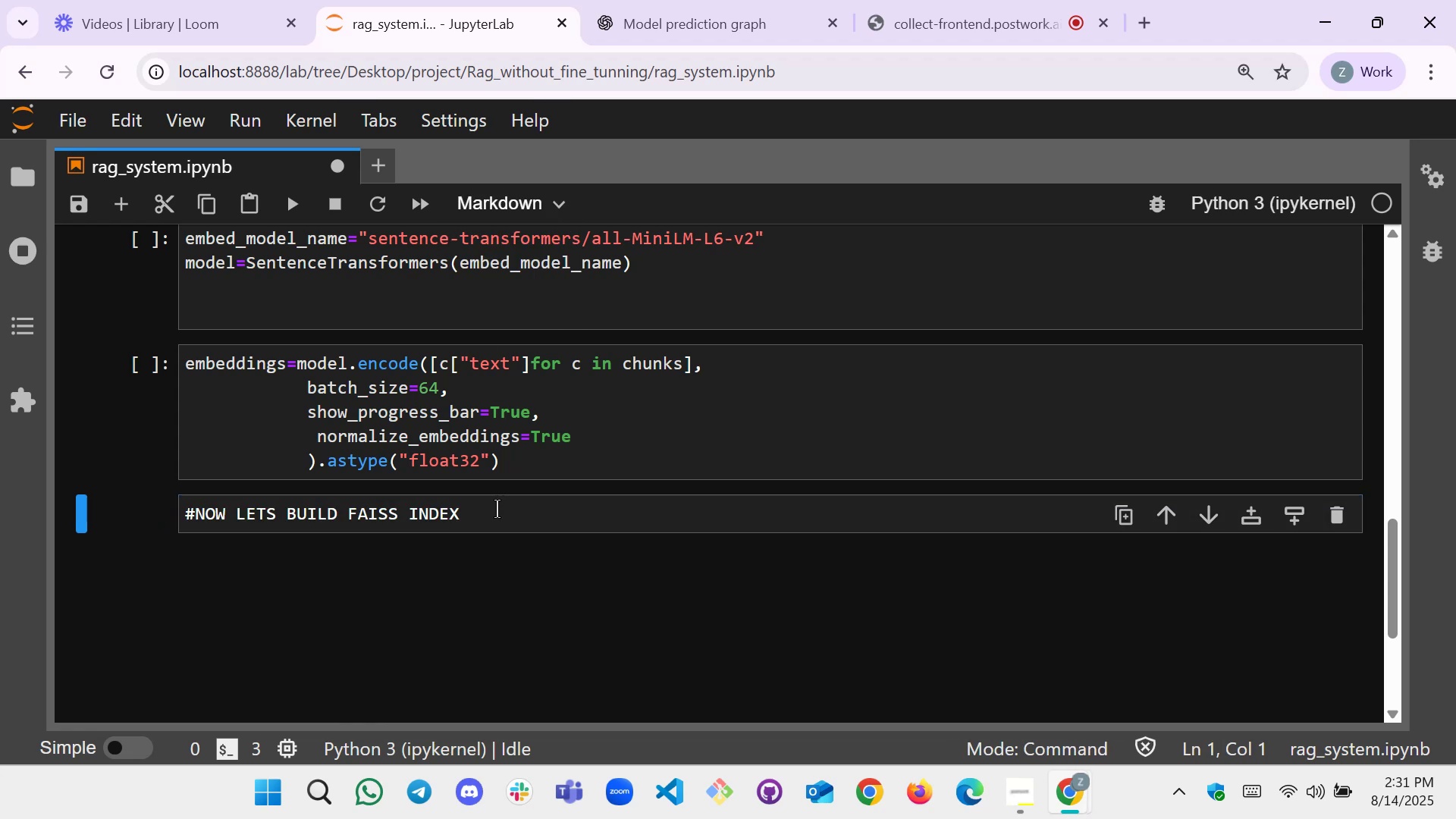 
left_click([491, 519])
 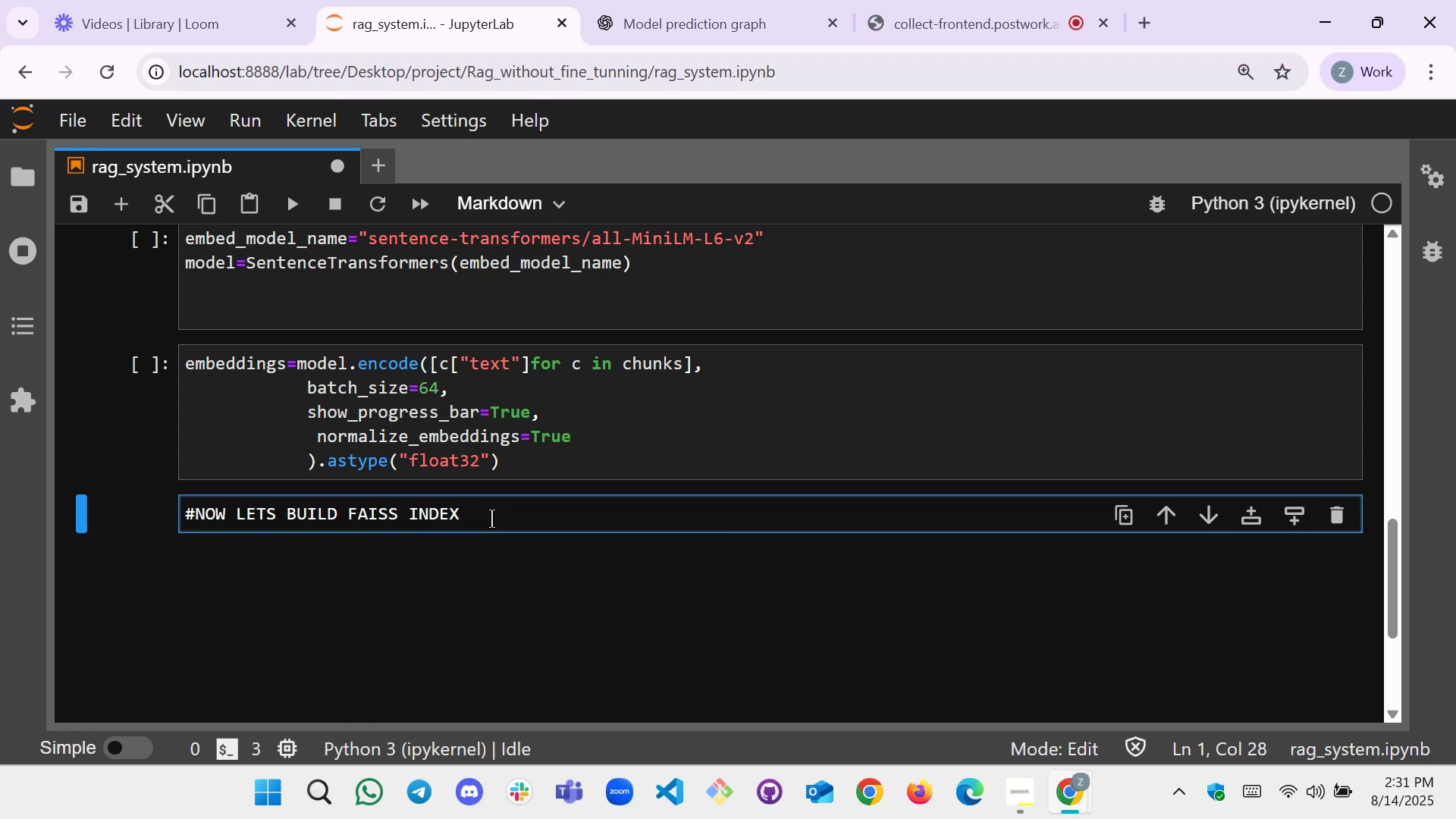 
key(Shift+ShiftRight)
 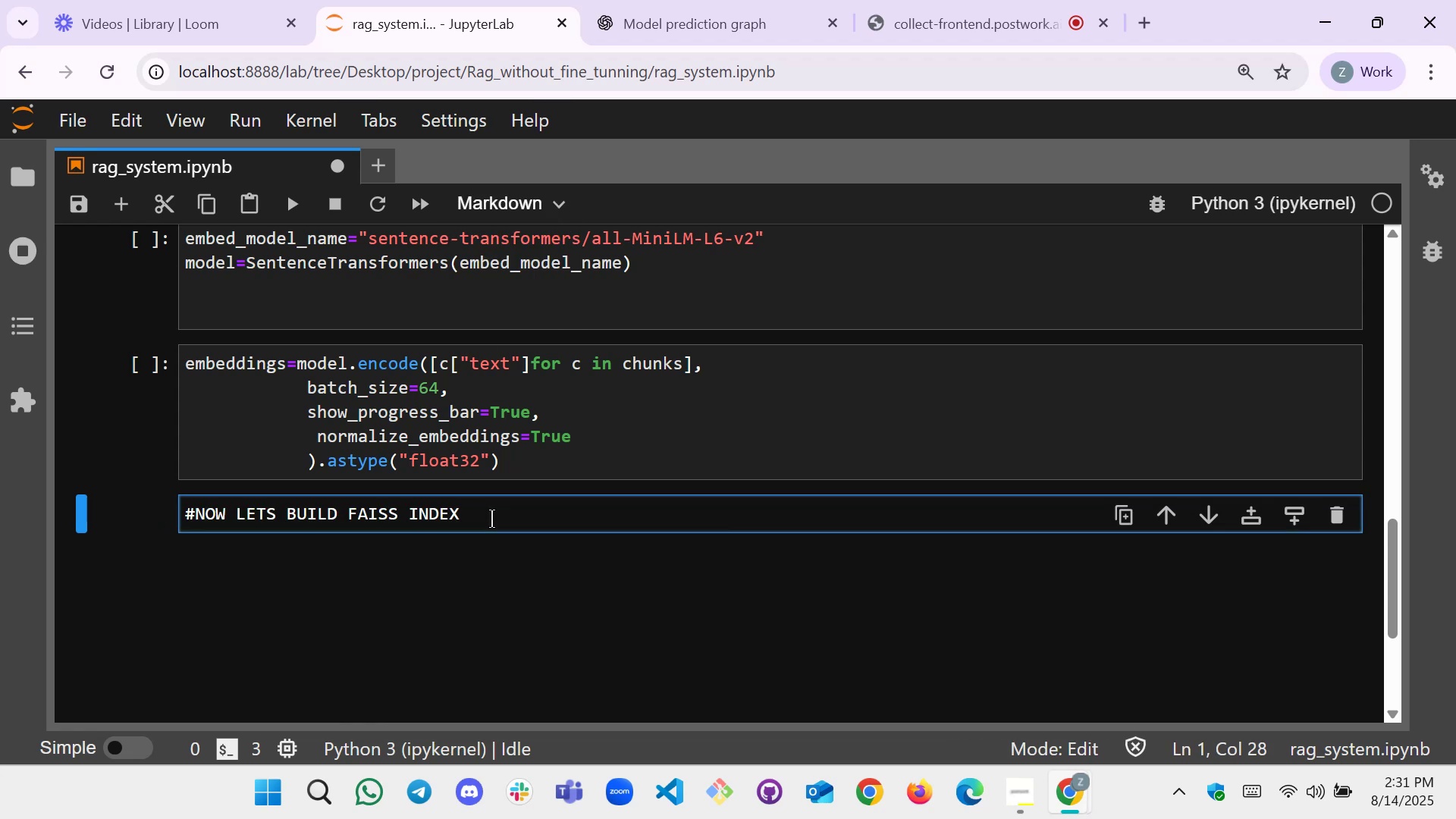 
key(Shift+Enter)
 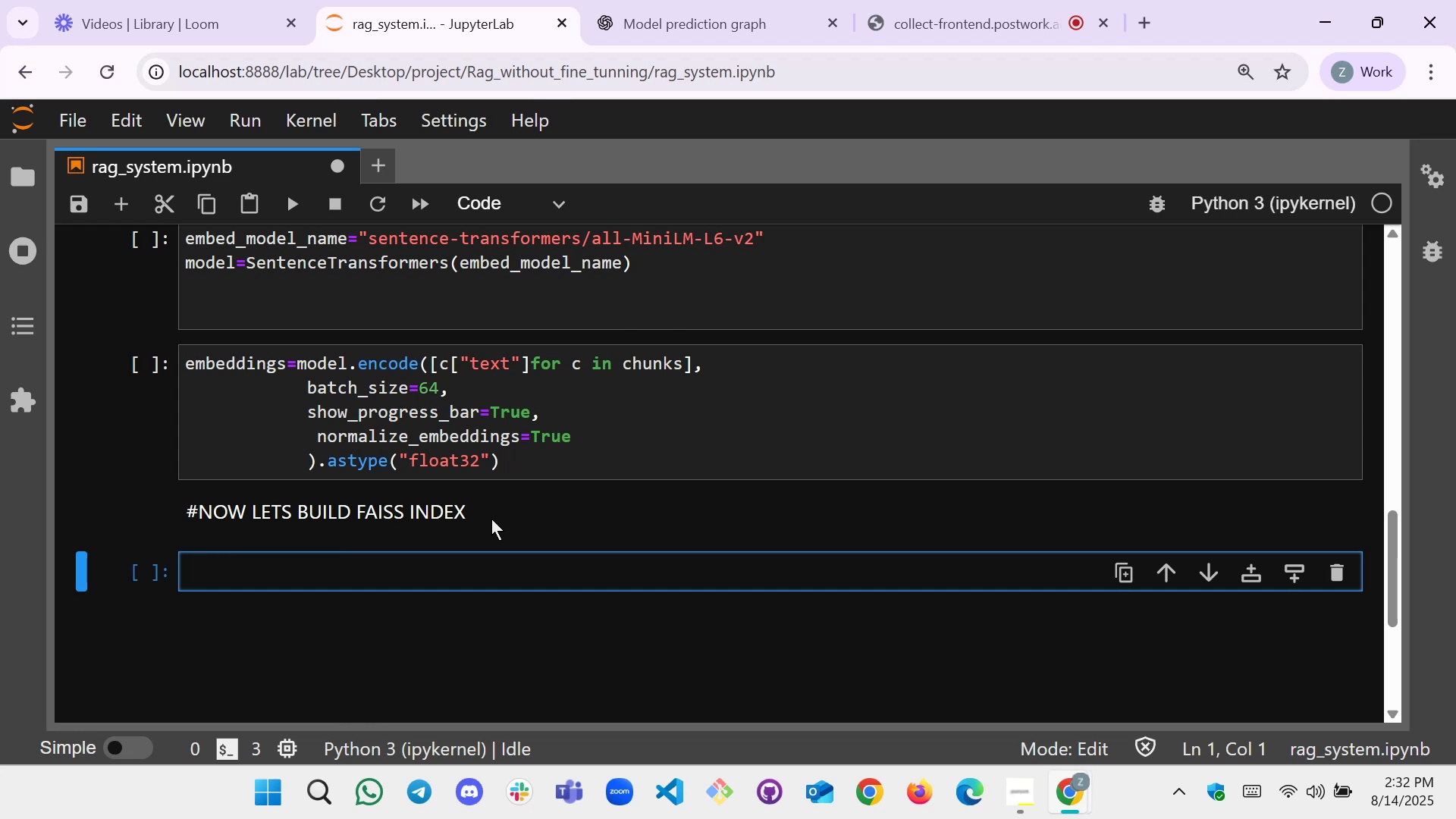 
wait(16.4)
 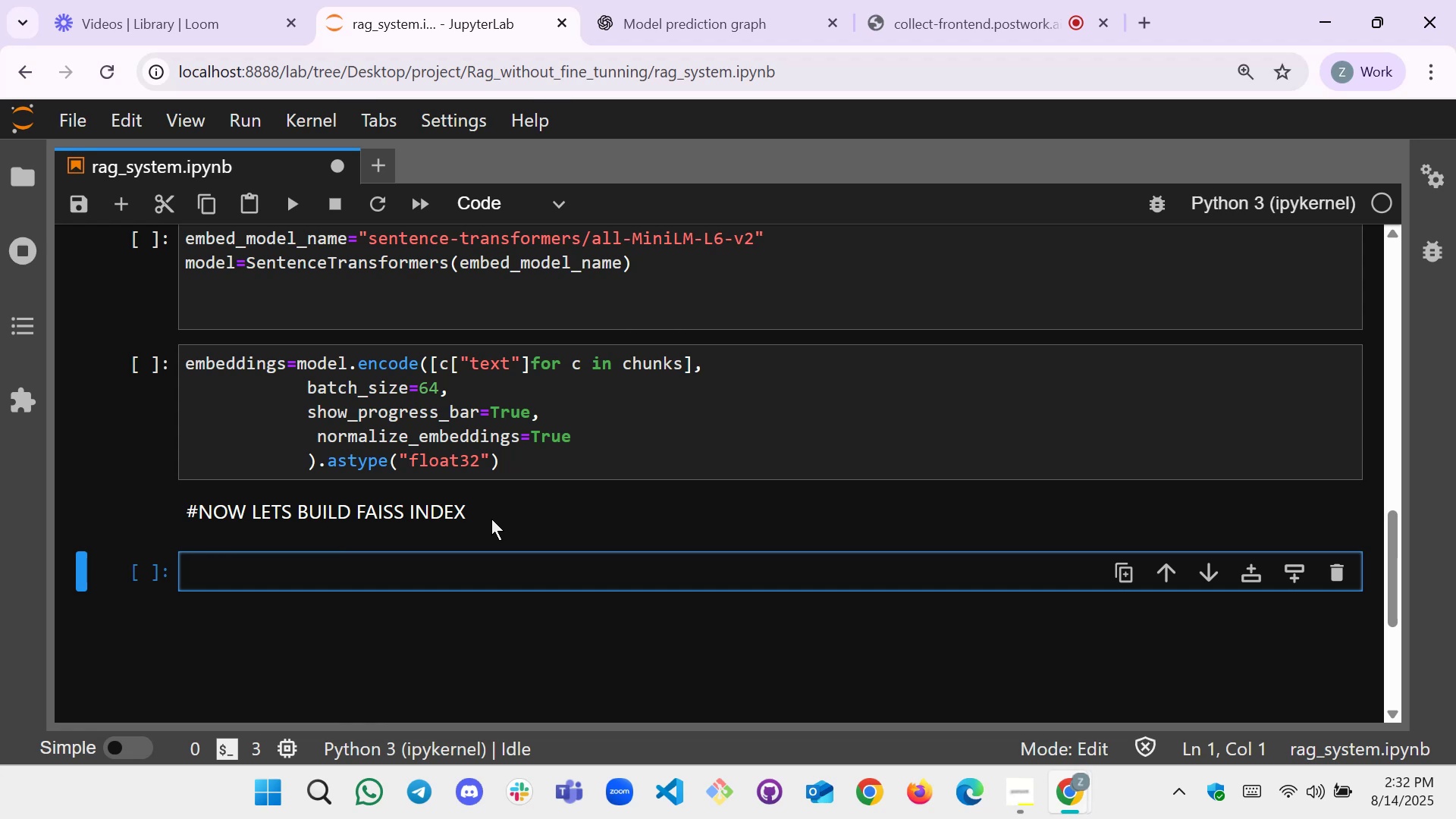 
key(CapsLock)
 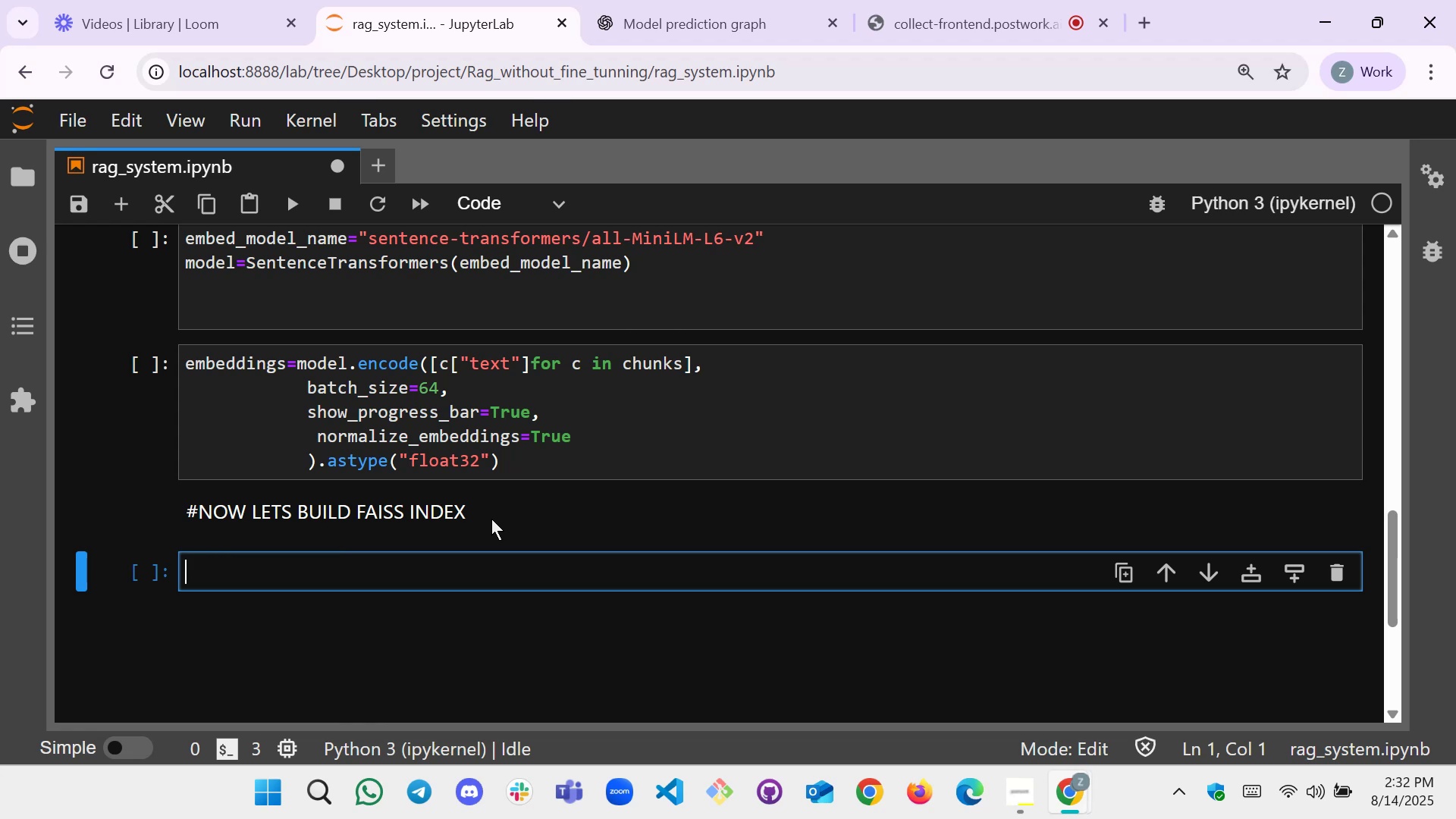 
left_click([500, 512])
 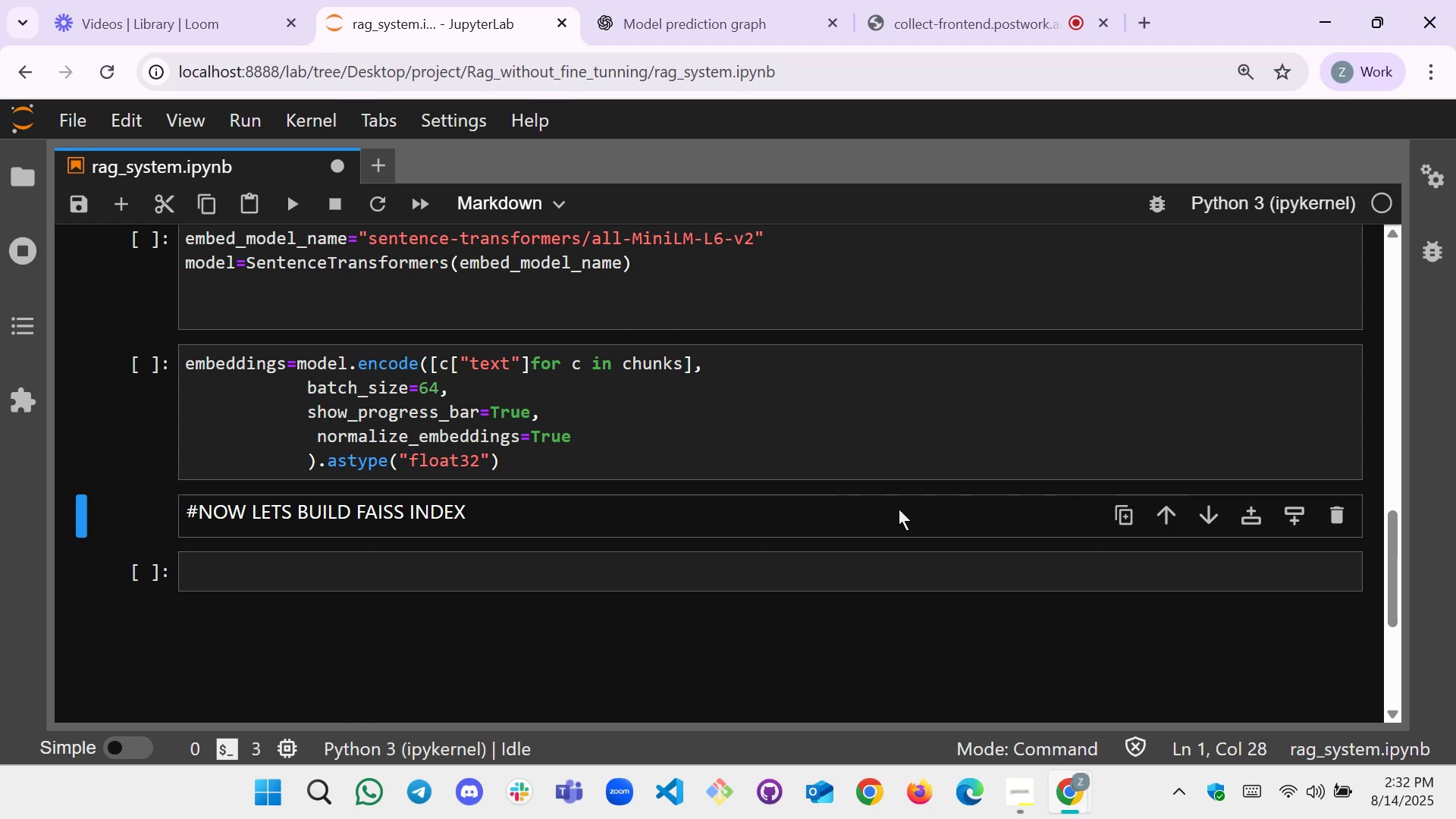 
left_click([692, 522])
 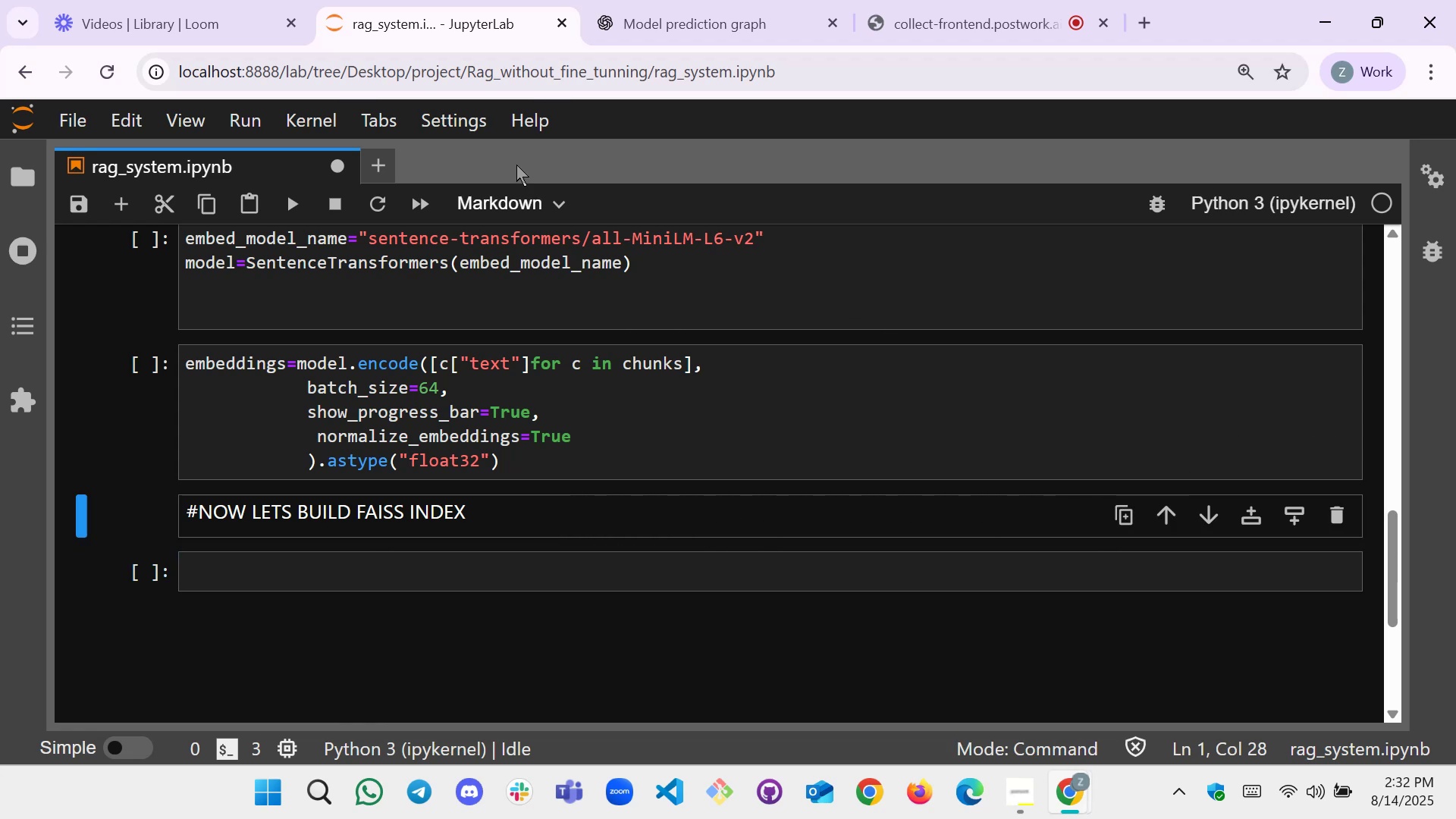 
left_click([498, 198])
 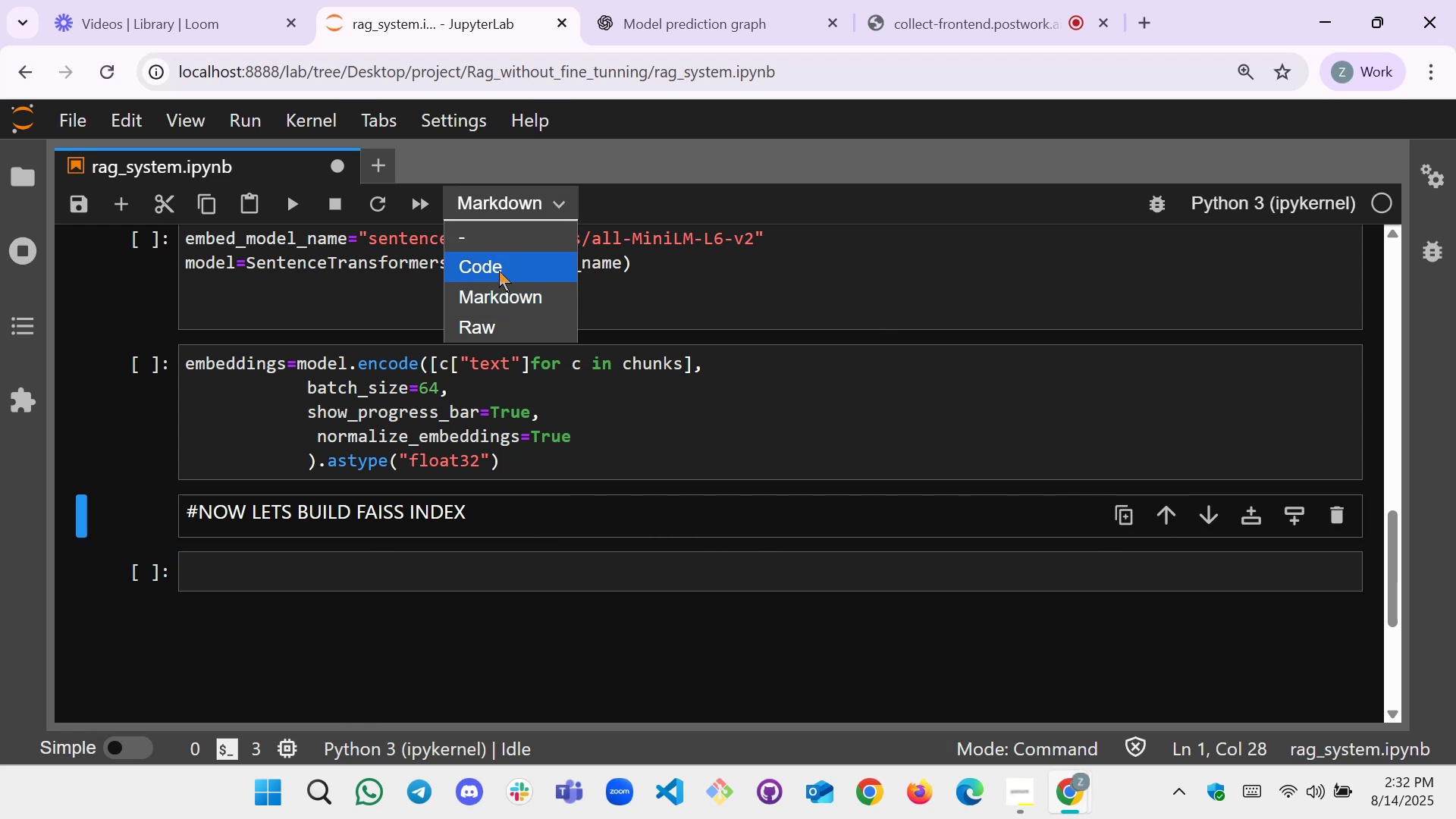 
left_click([499, 271])
 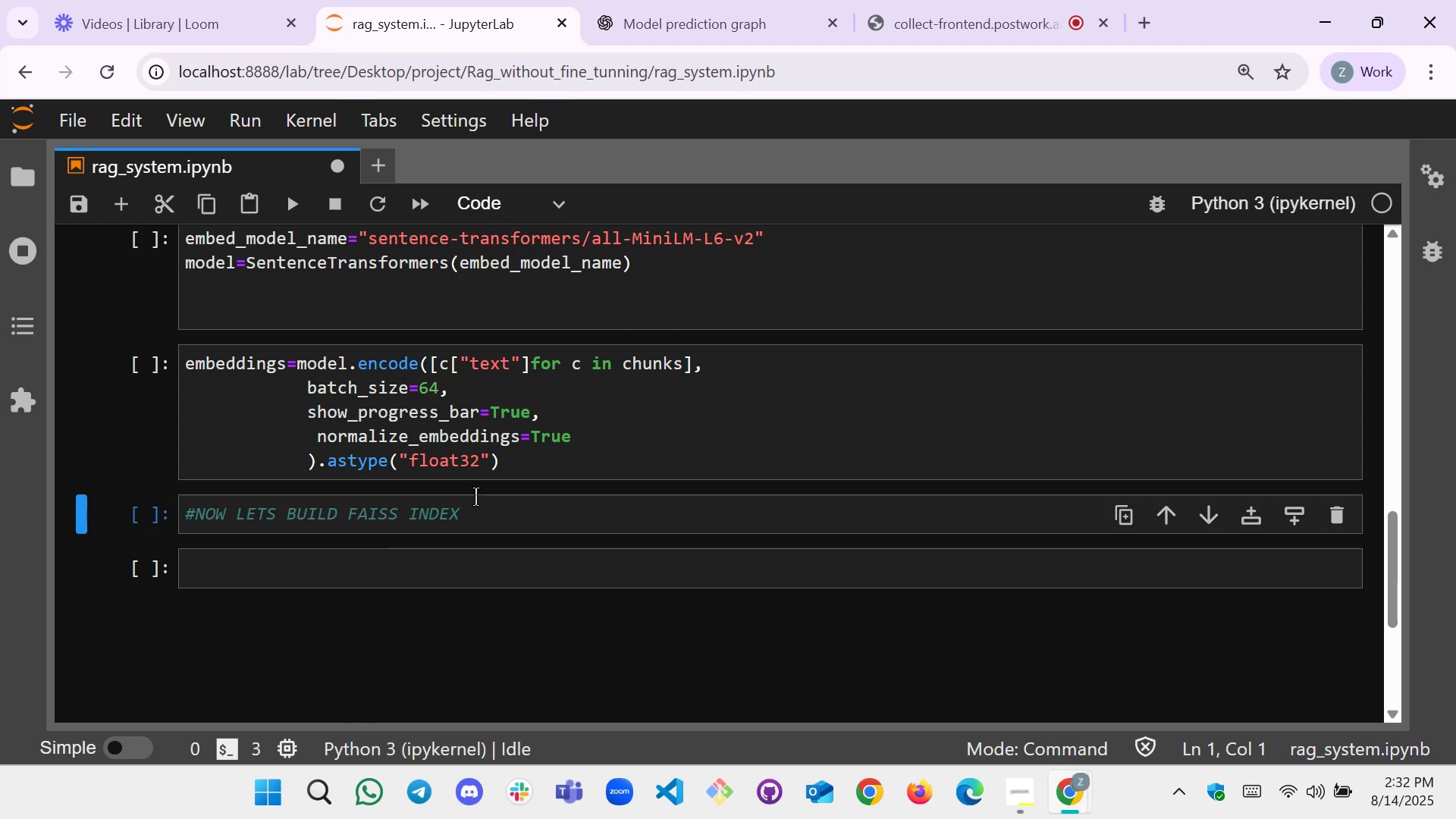 
left_click([479, 503])
 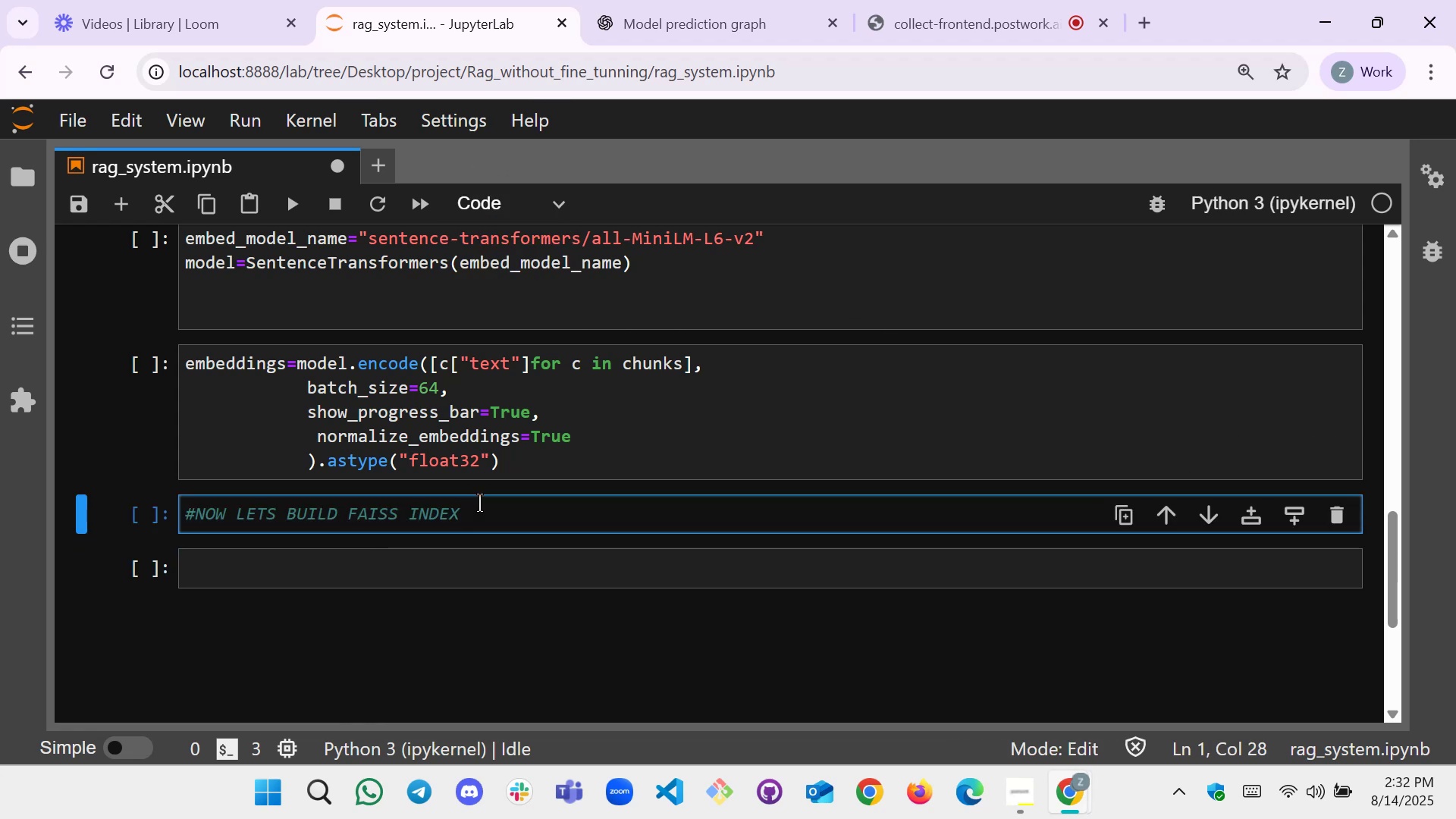 
key(Enter)
 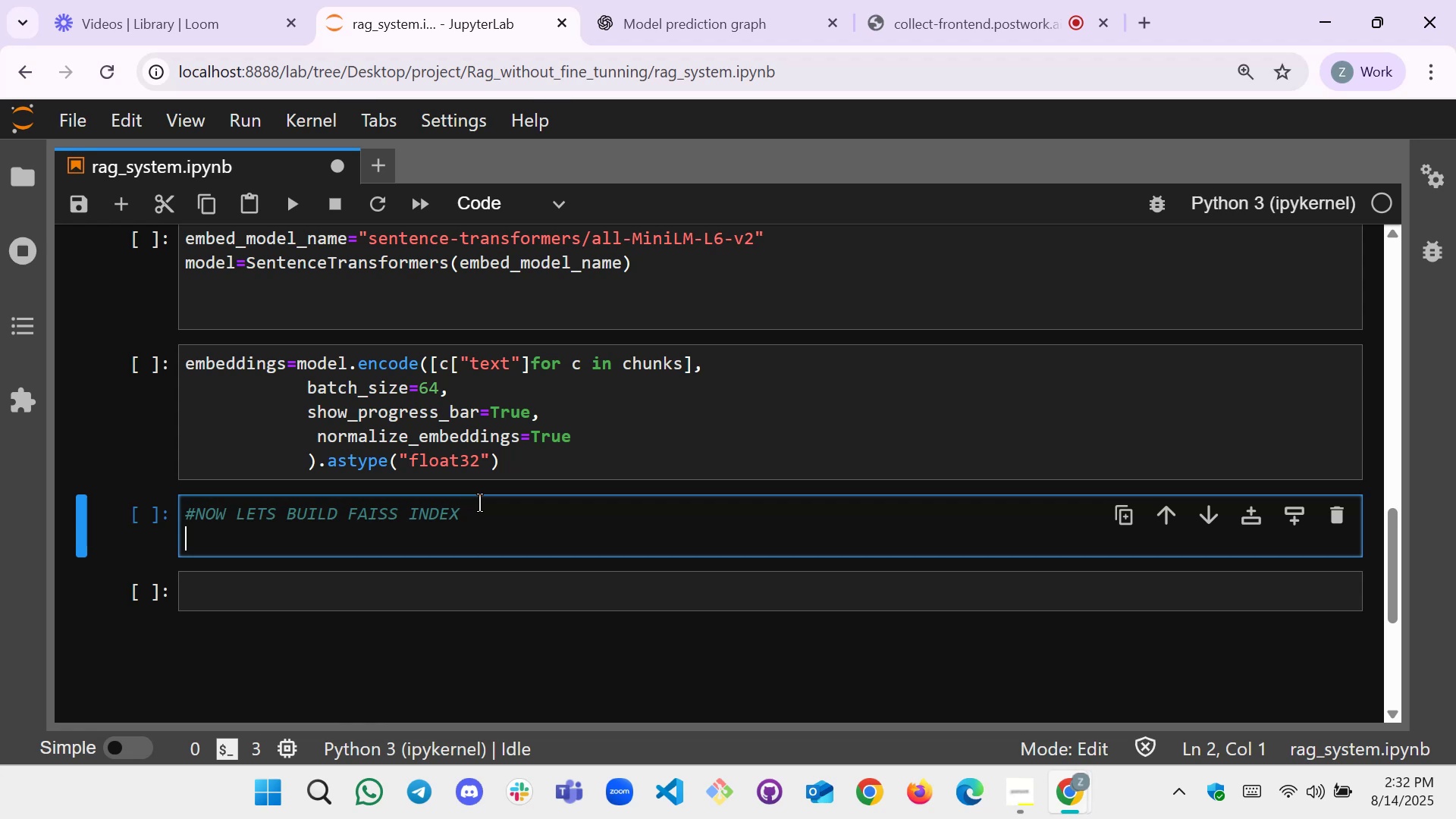 
type(s)
key(Backspace)
type(#step1" )
key(Backspace)
key(Backspace)
type(: )
 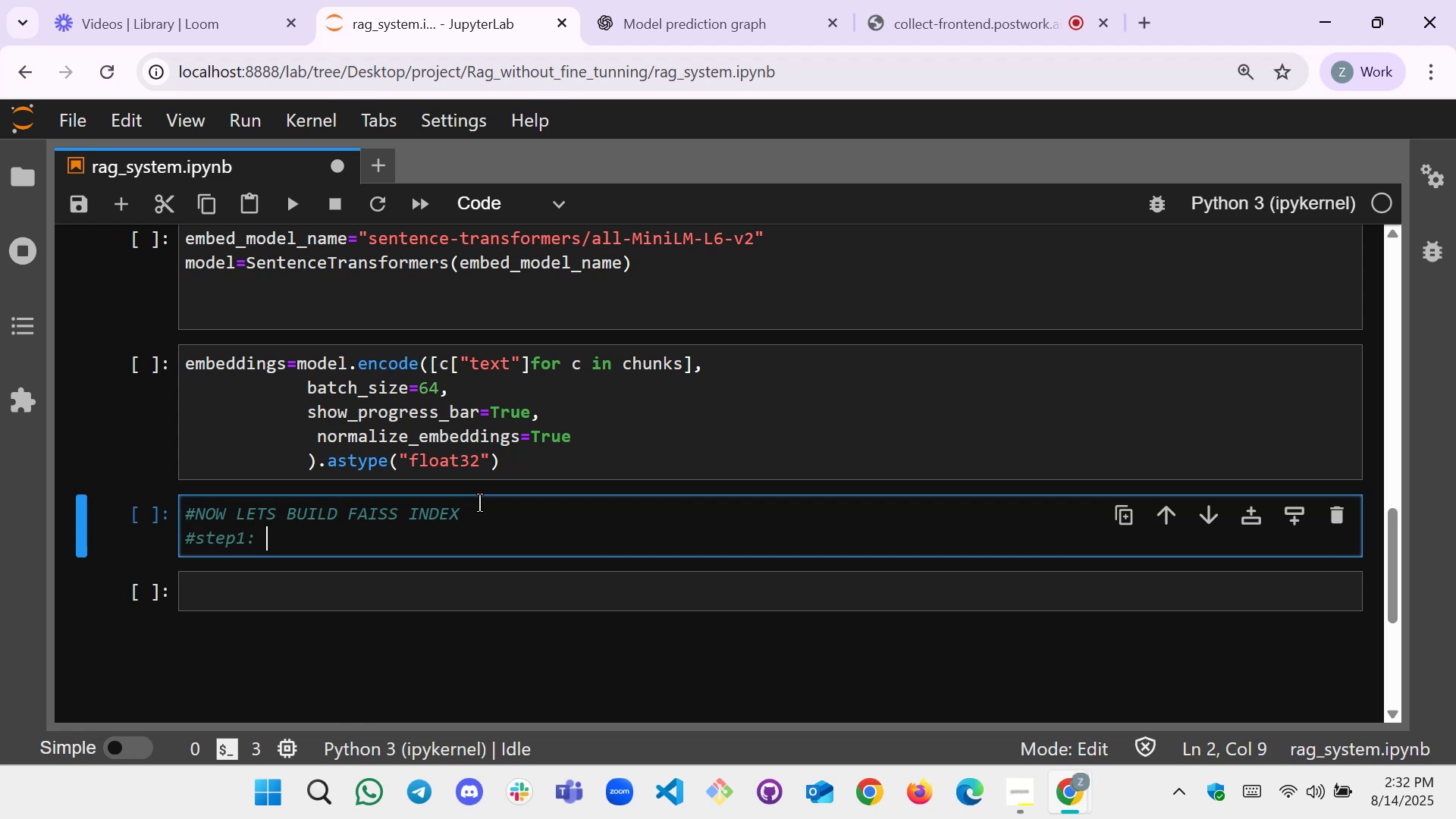 
wait(5.2)
 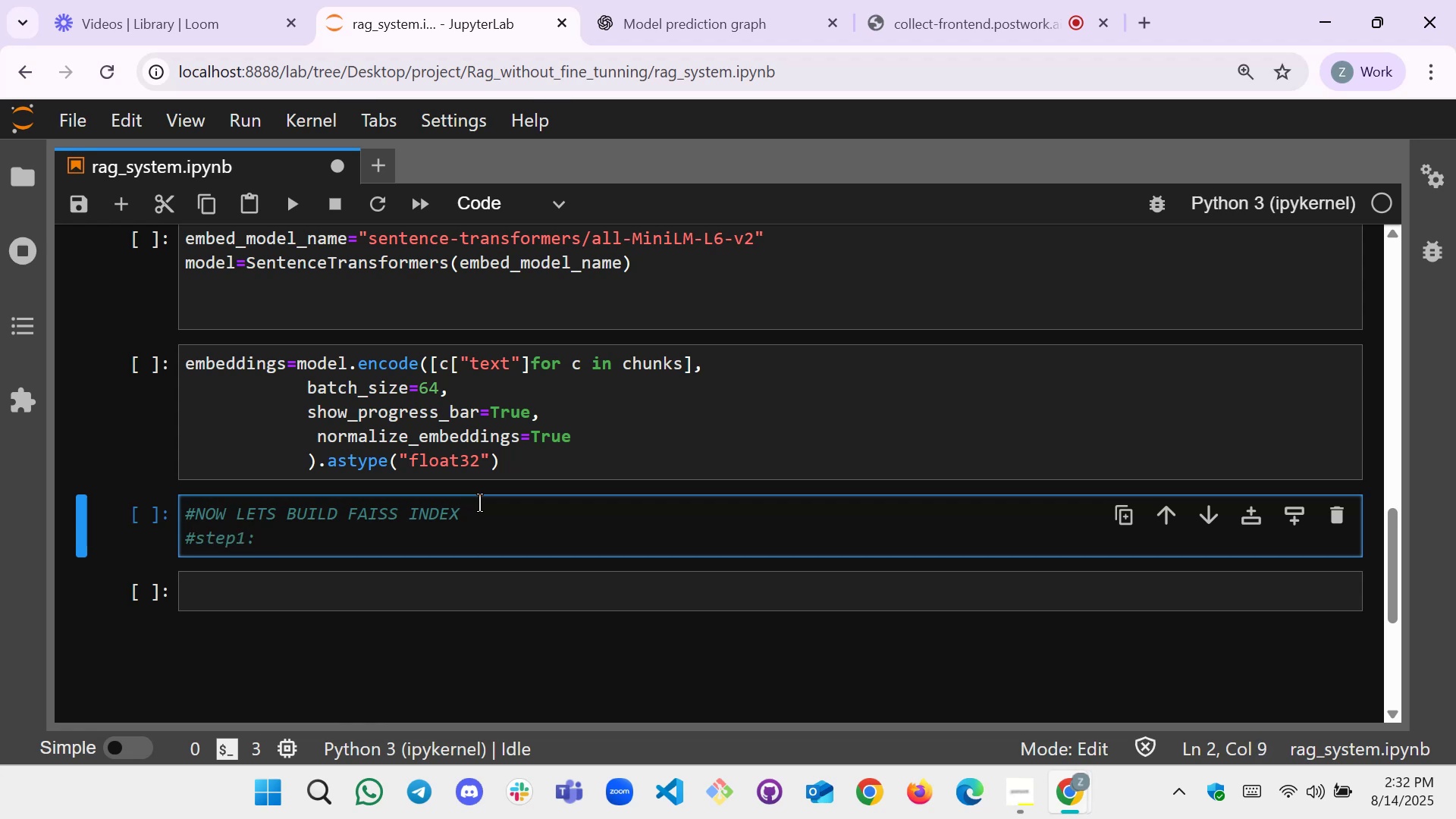 
type(a)
key(Backspace)
key(Backspace)
type( take dim )
 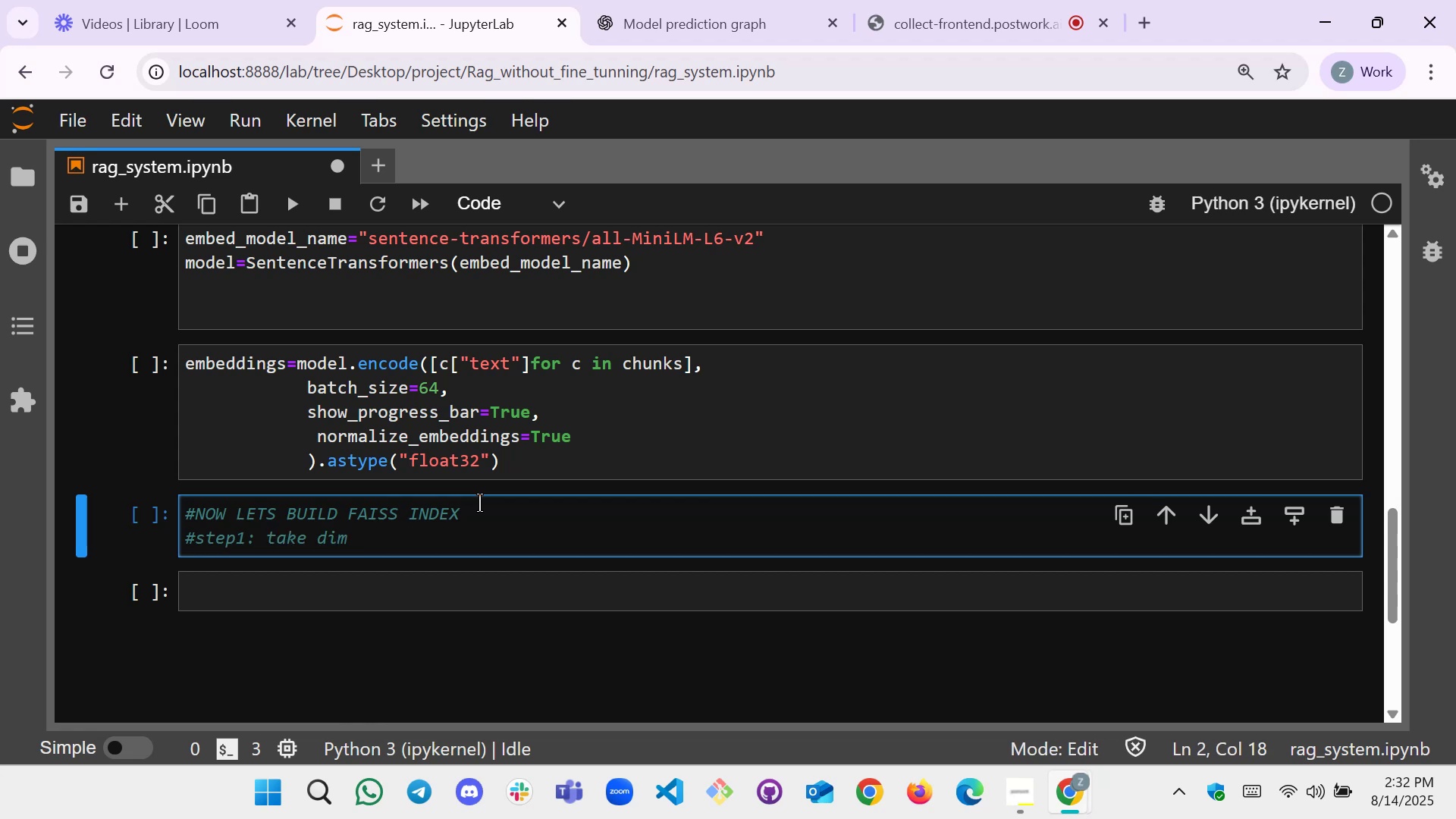 
key(Enter)
 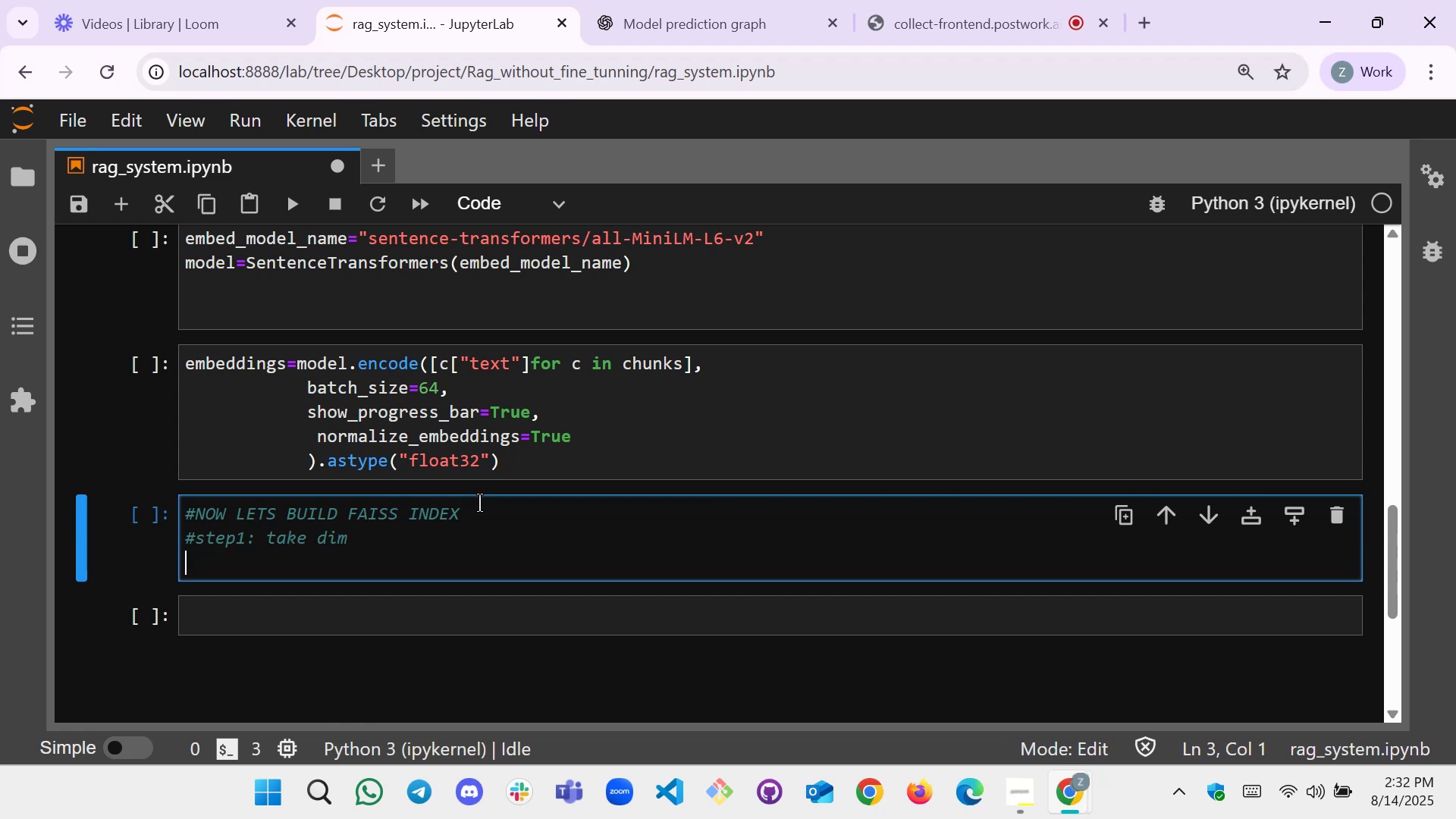 
type(#step2: )
 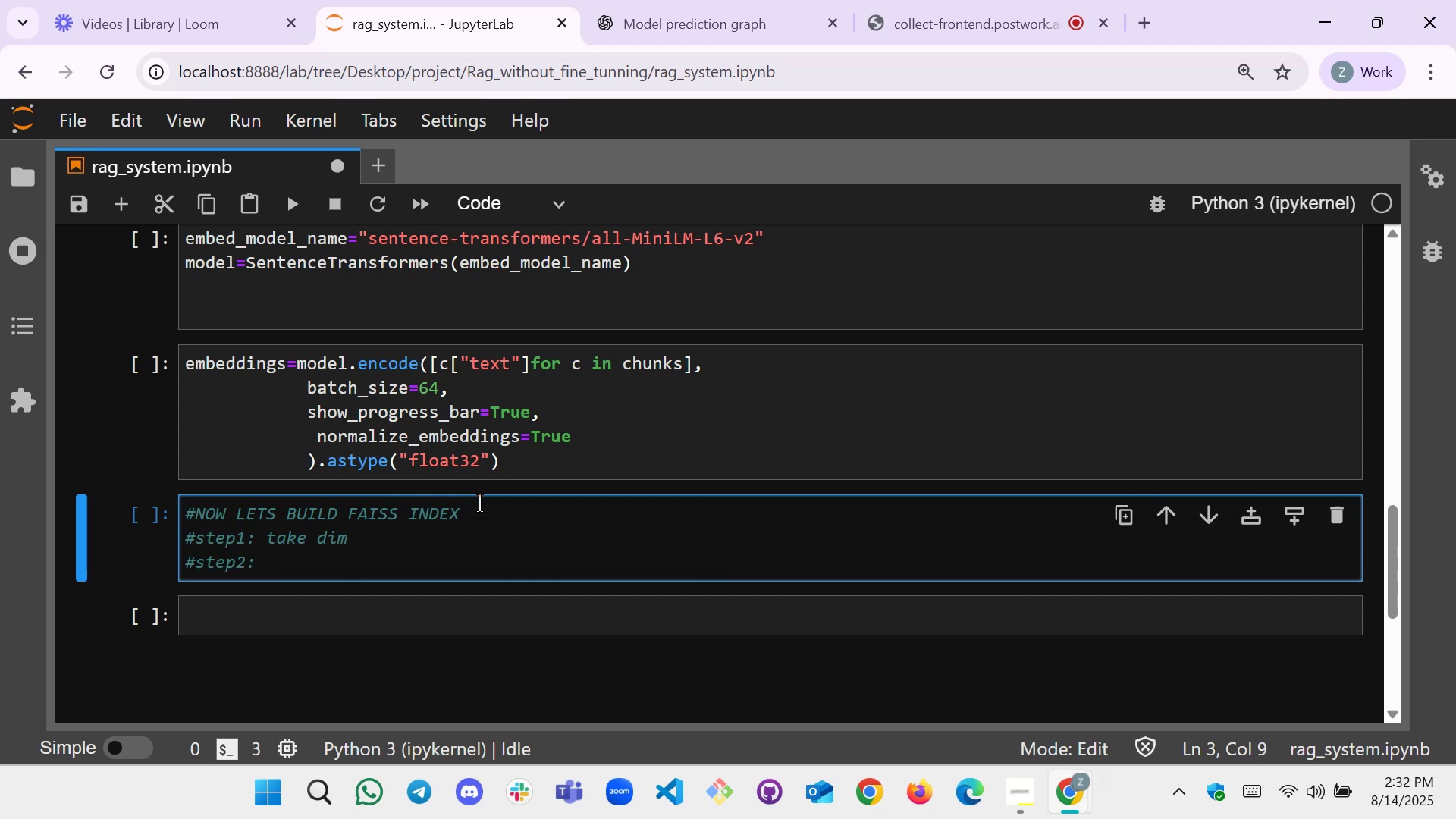 
wait(7.05)
 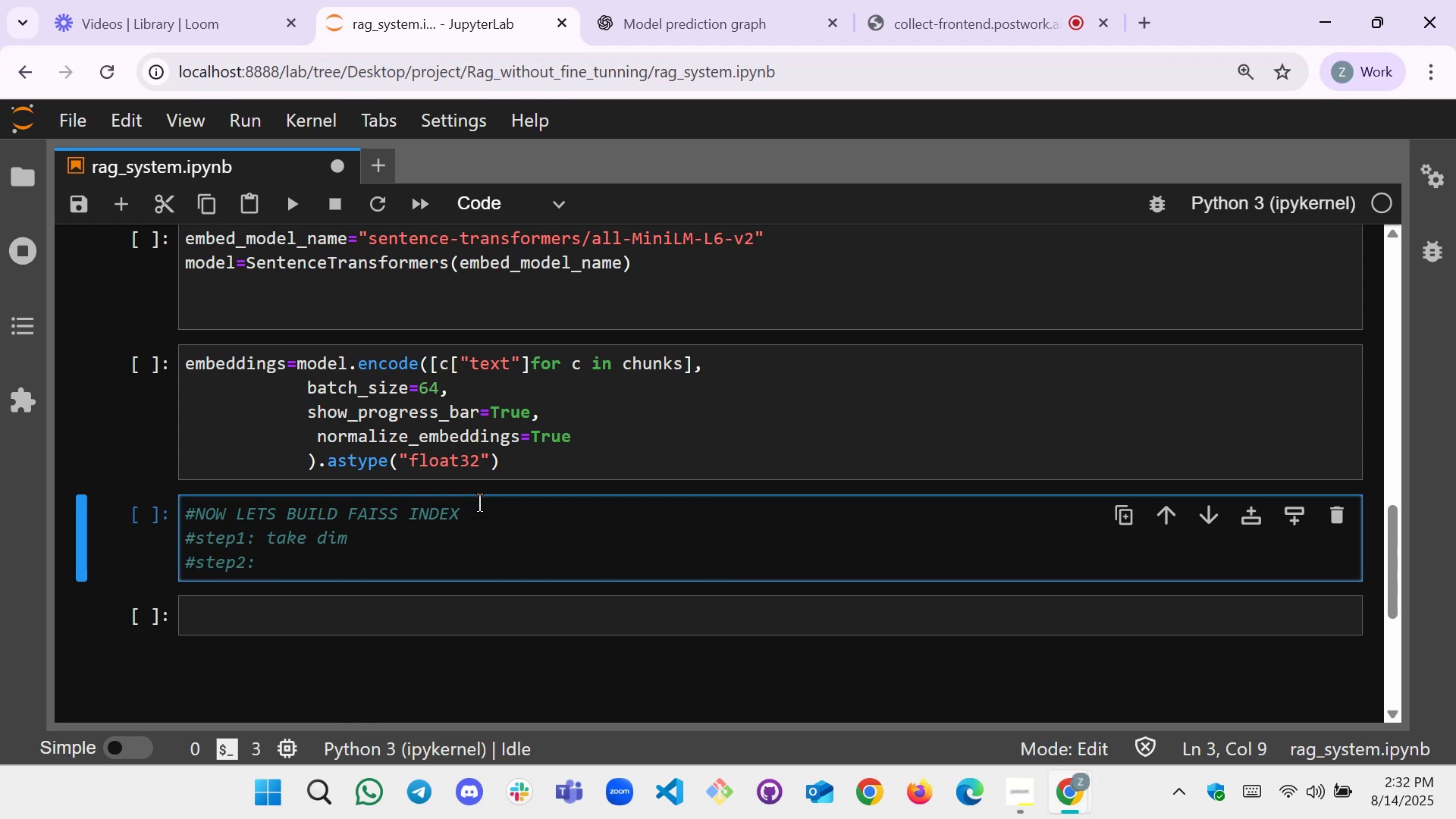 
type(declare index )
key(Backspace)
type( )
 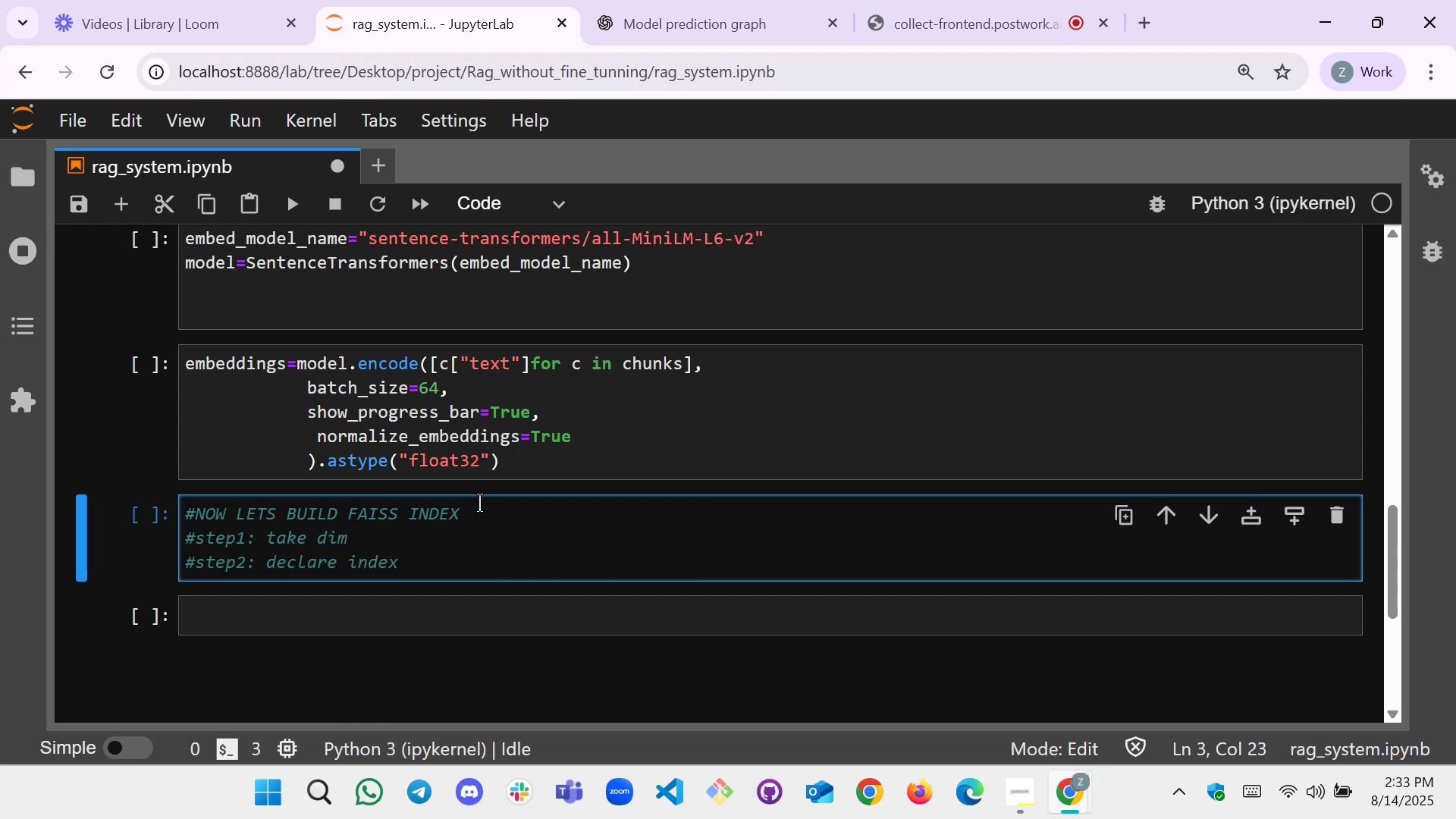 
key(Enter)
 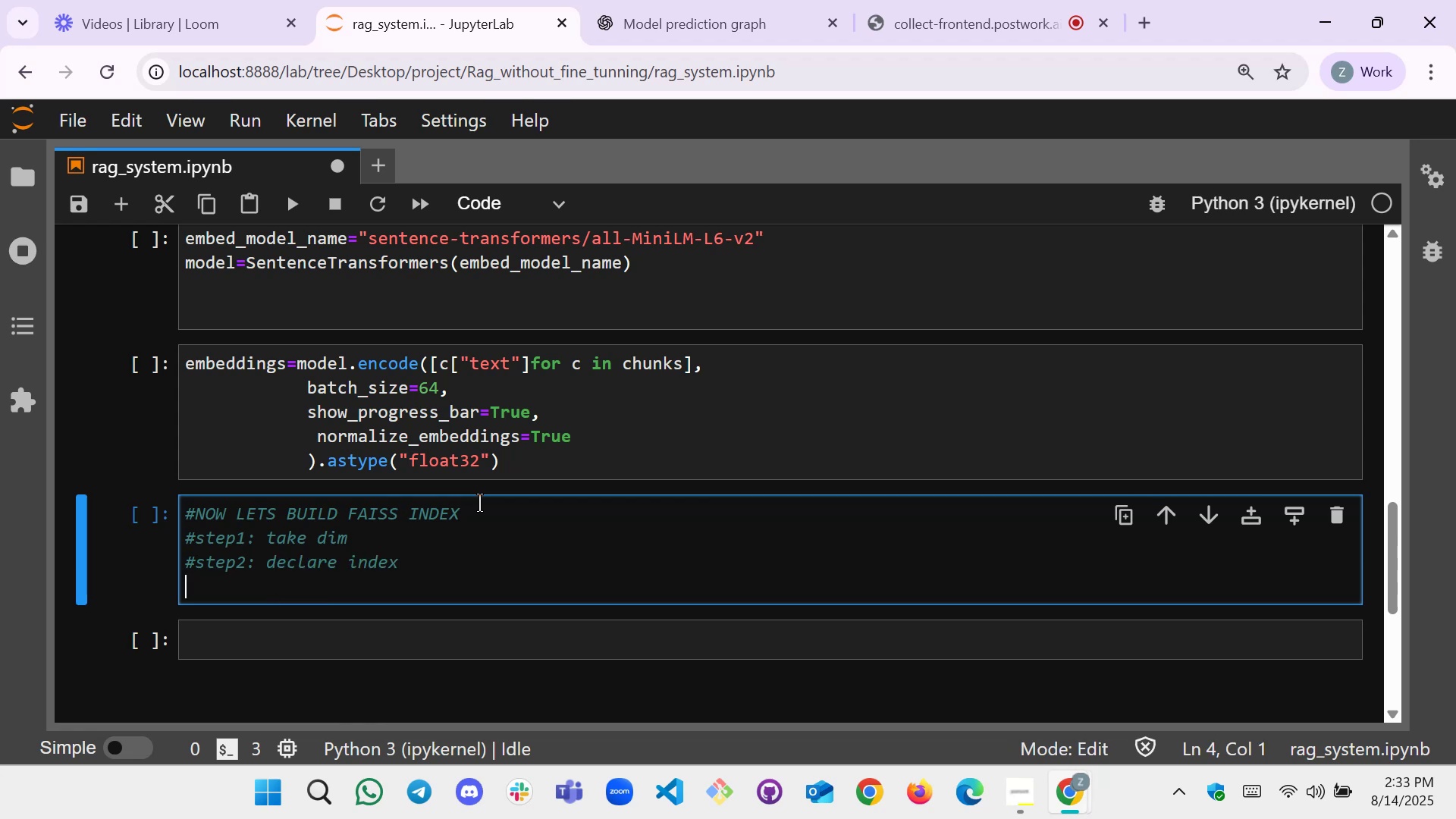 
key(Shift+3)
 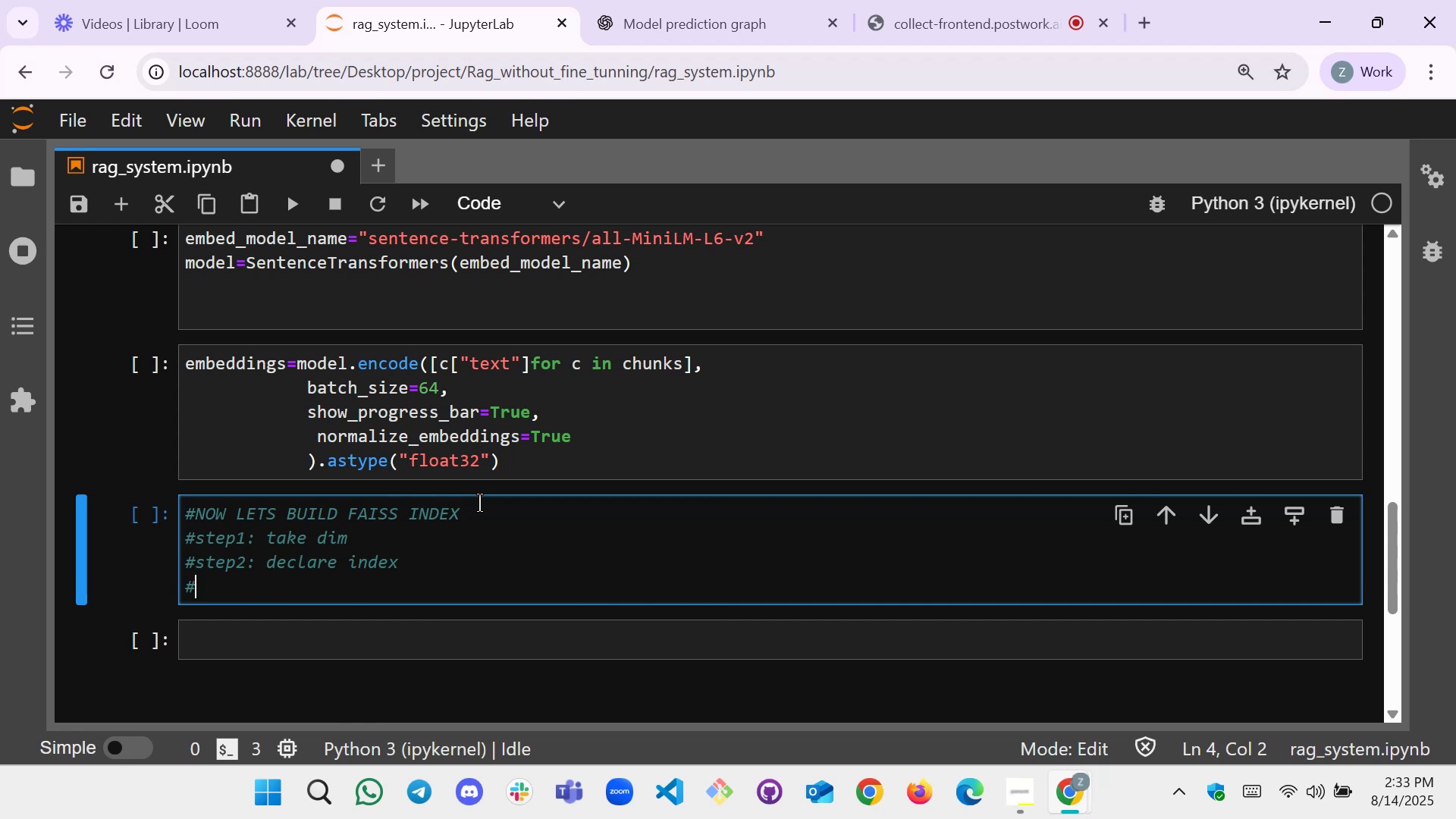 
wait(6.07)
 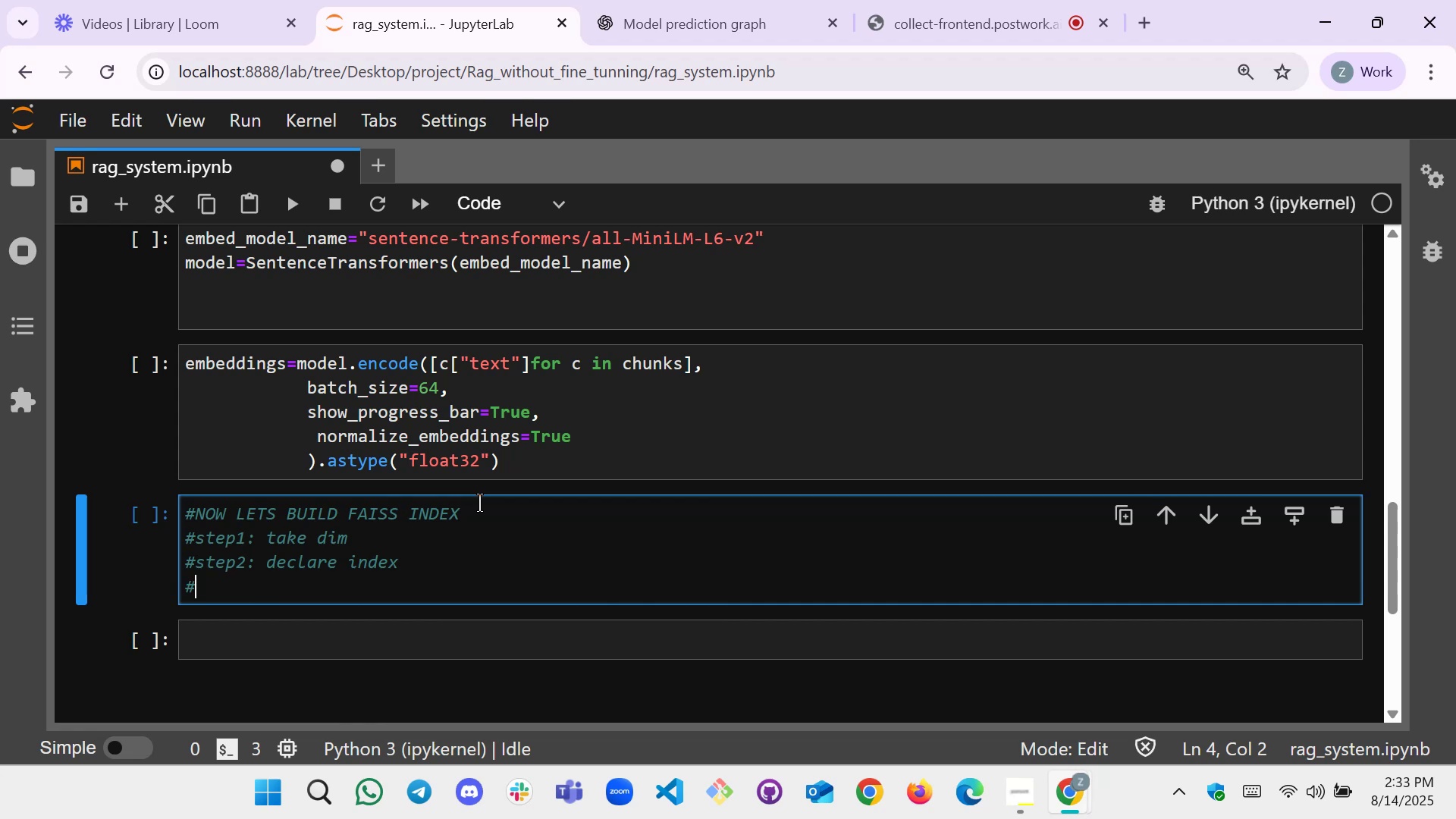 
key(Backspace)
key(Backspace)
type(using the dim )
 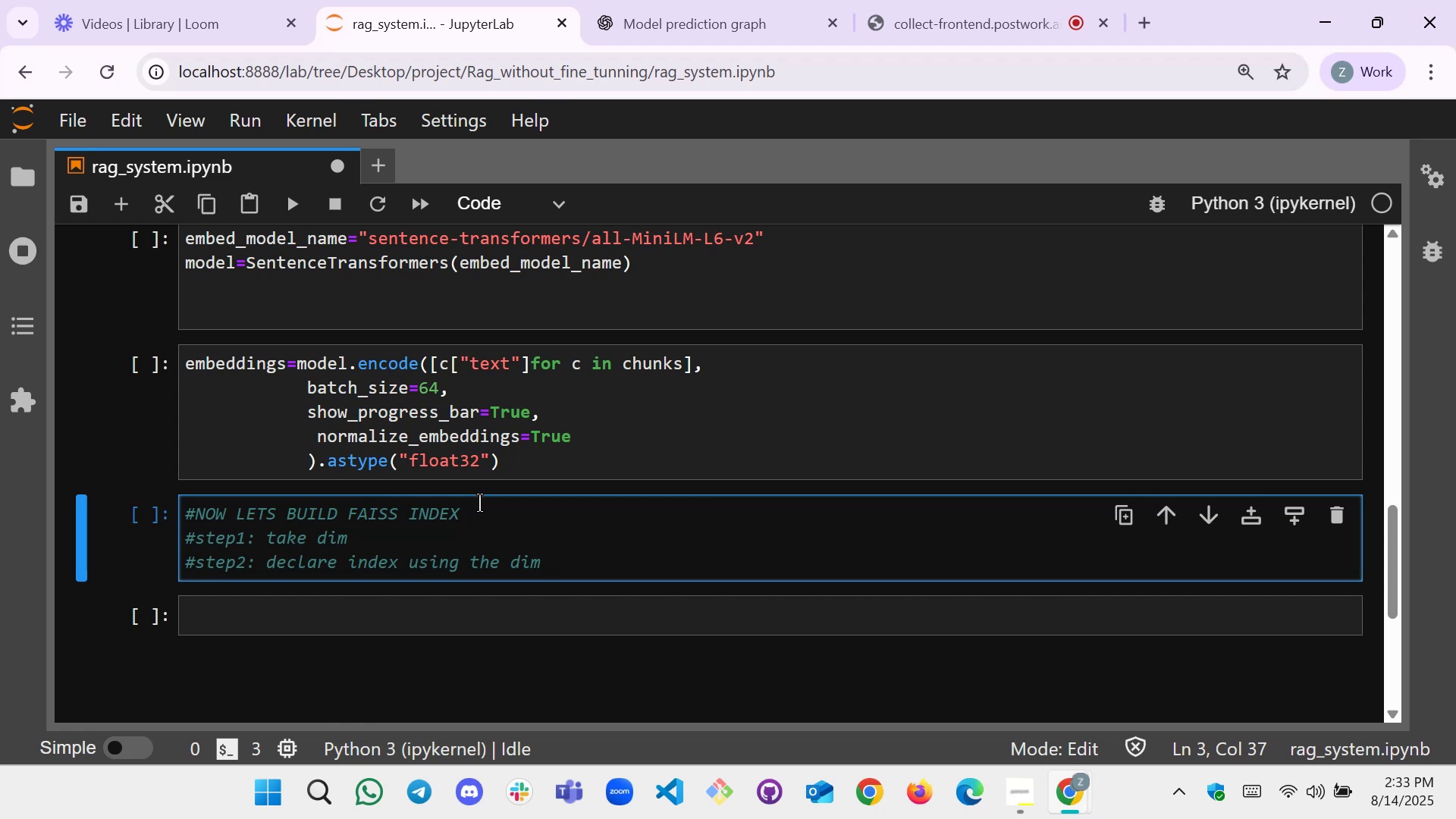 
key(Enter)
 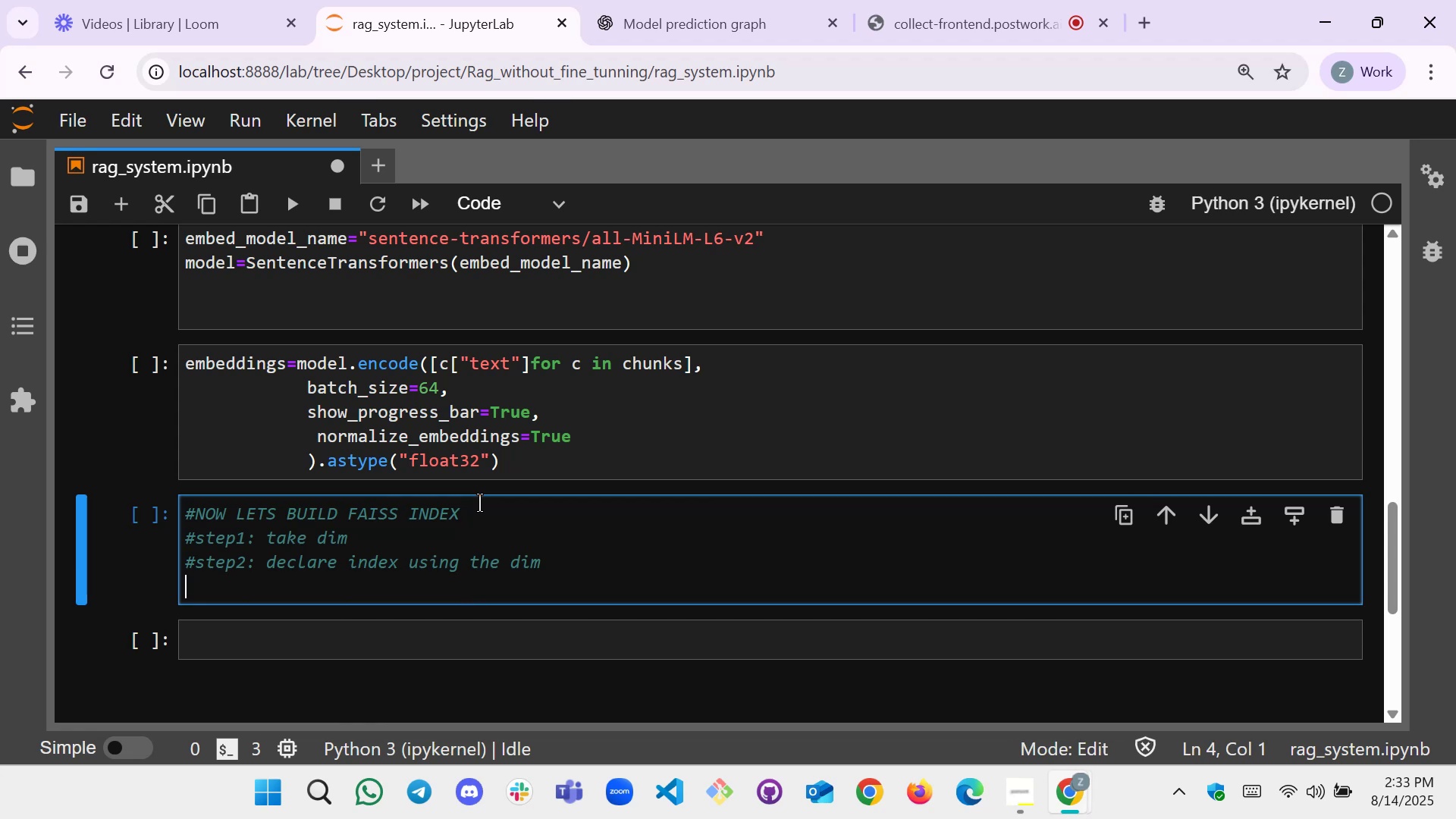 
key(ArrowUp)
 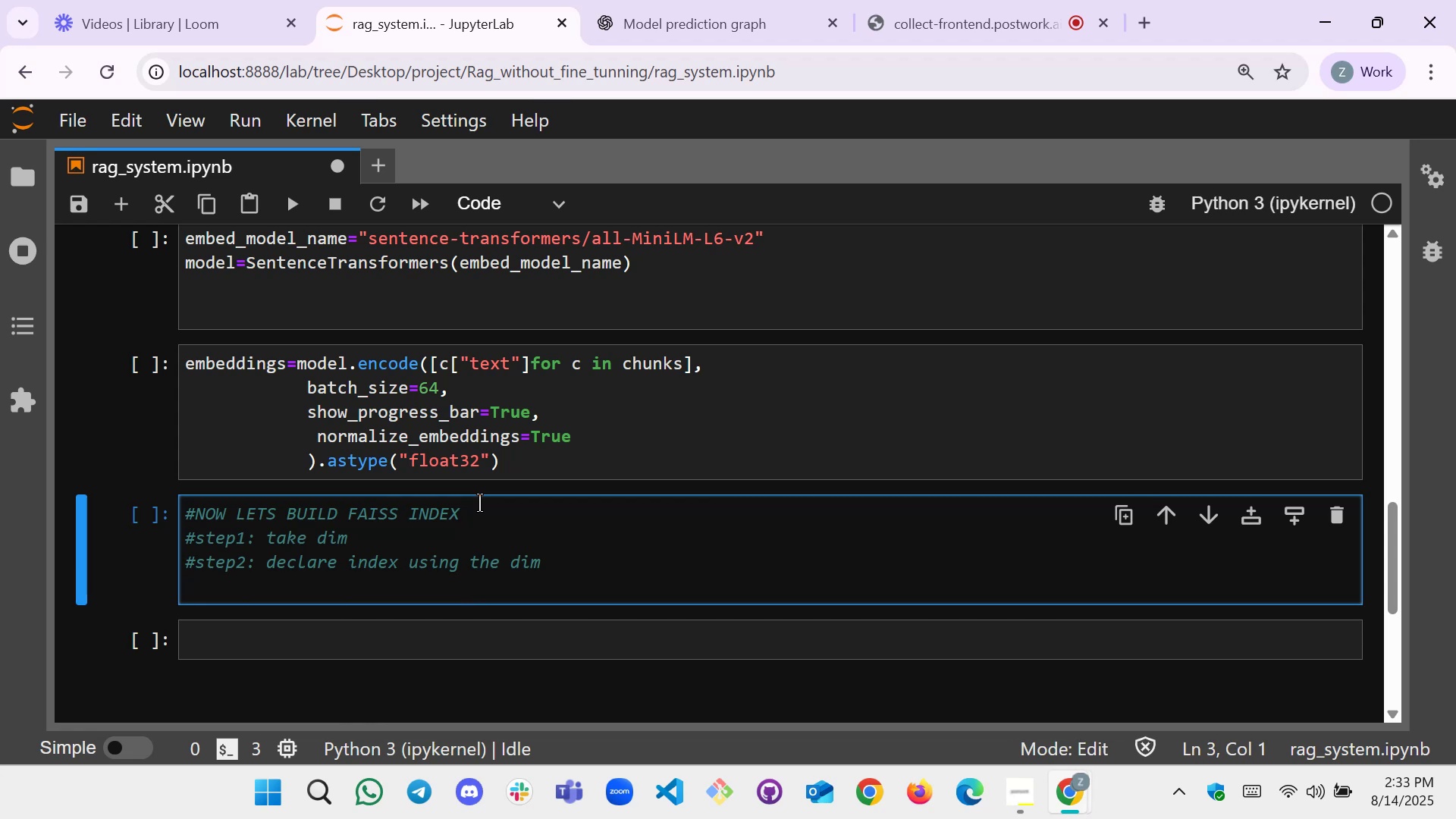 
key(ArrowUp)
 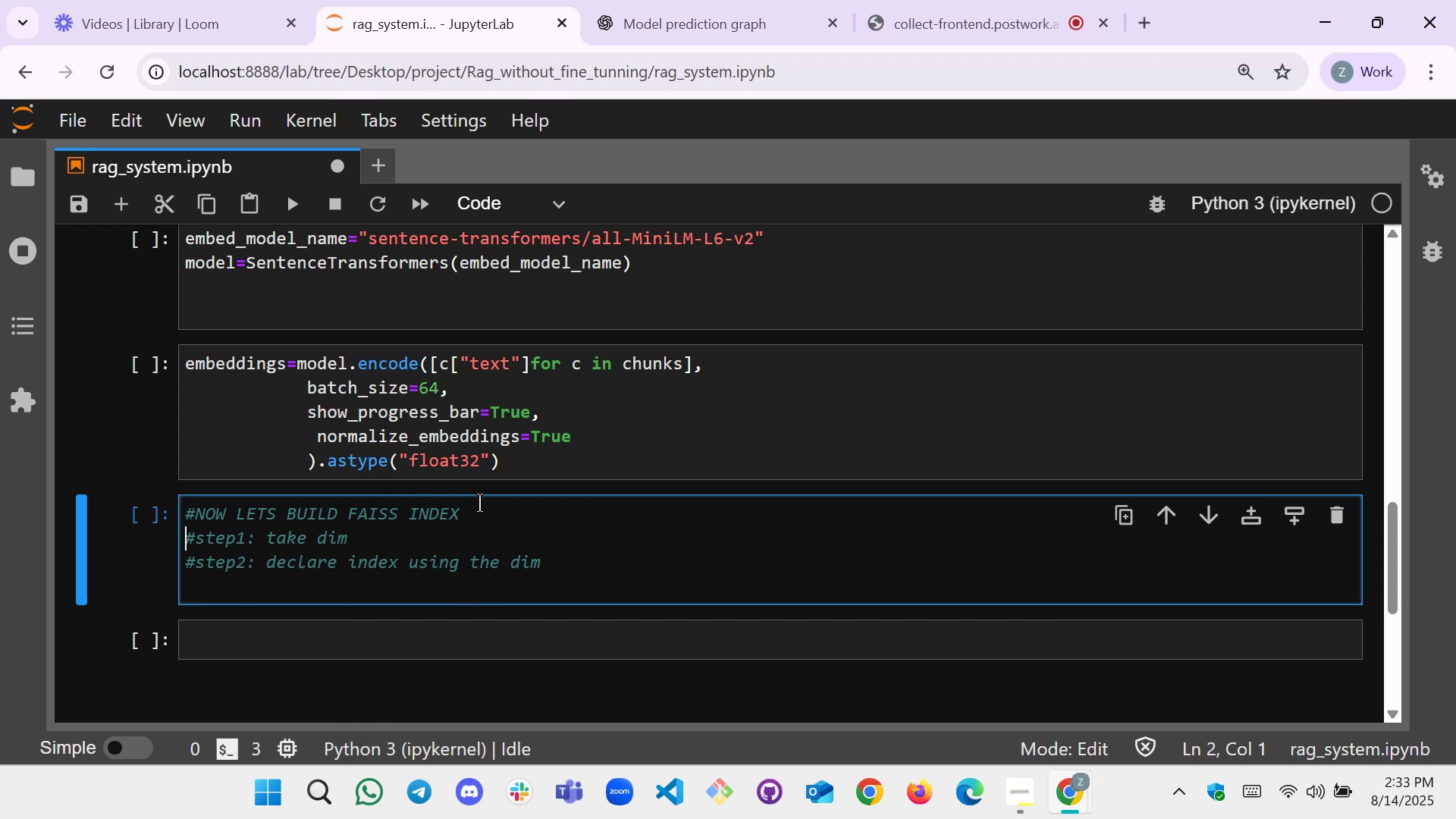 
hold_key(key=ArrowRight, duration=0.75)
 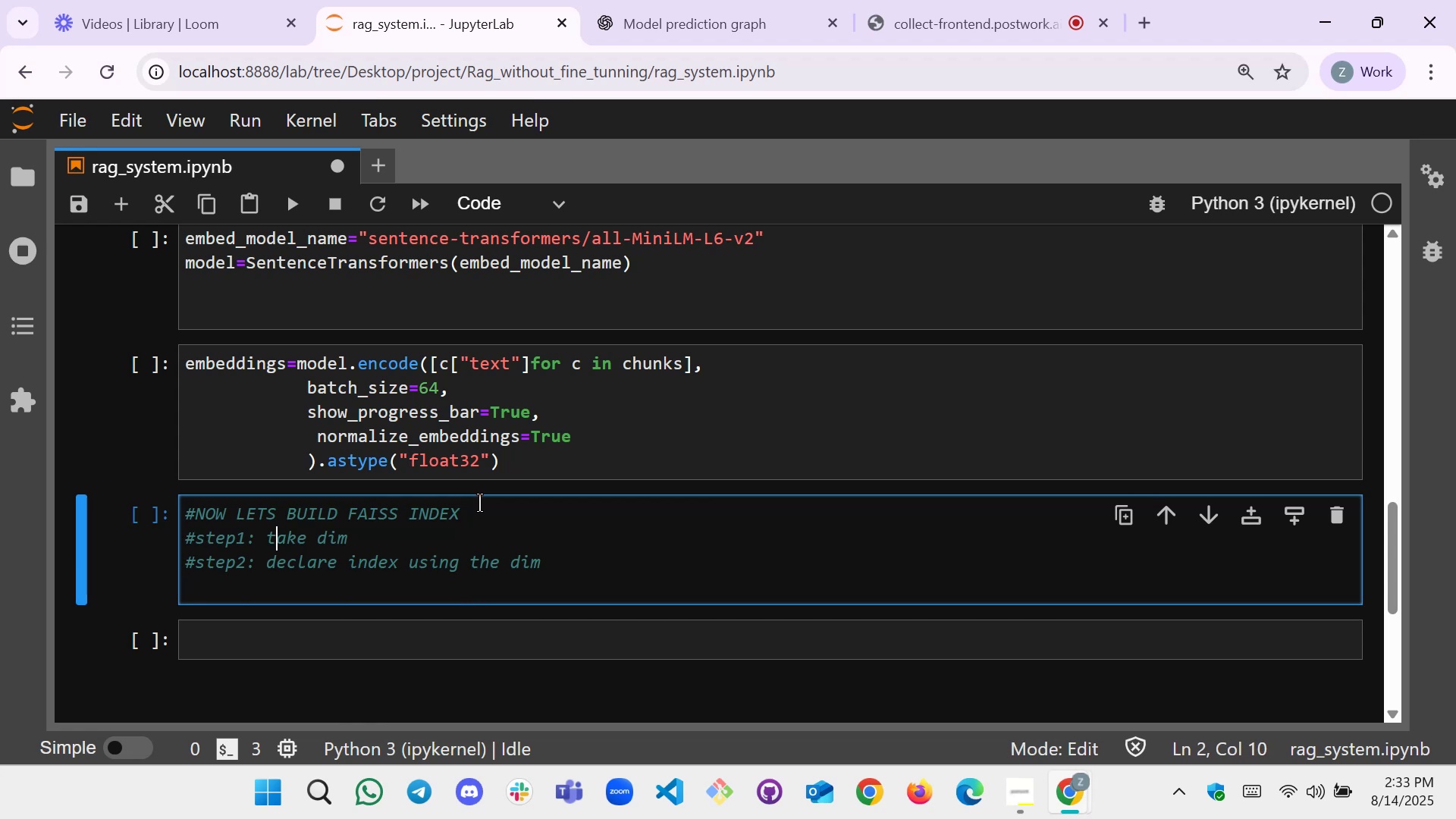 
key(ArrowRight)
 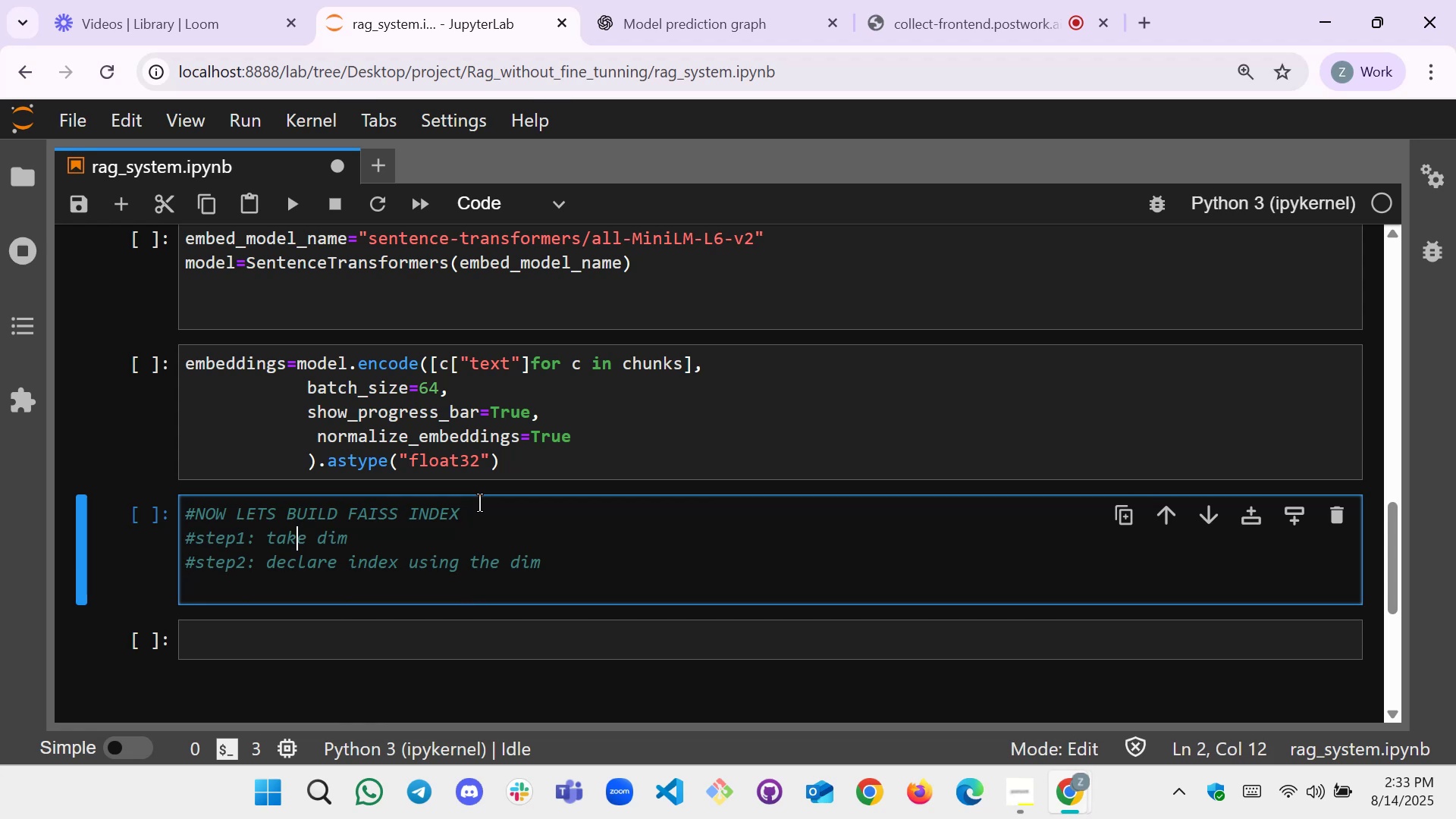 
key(ArrowRight)
 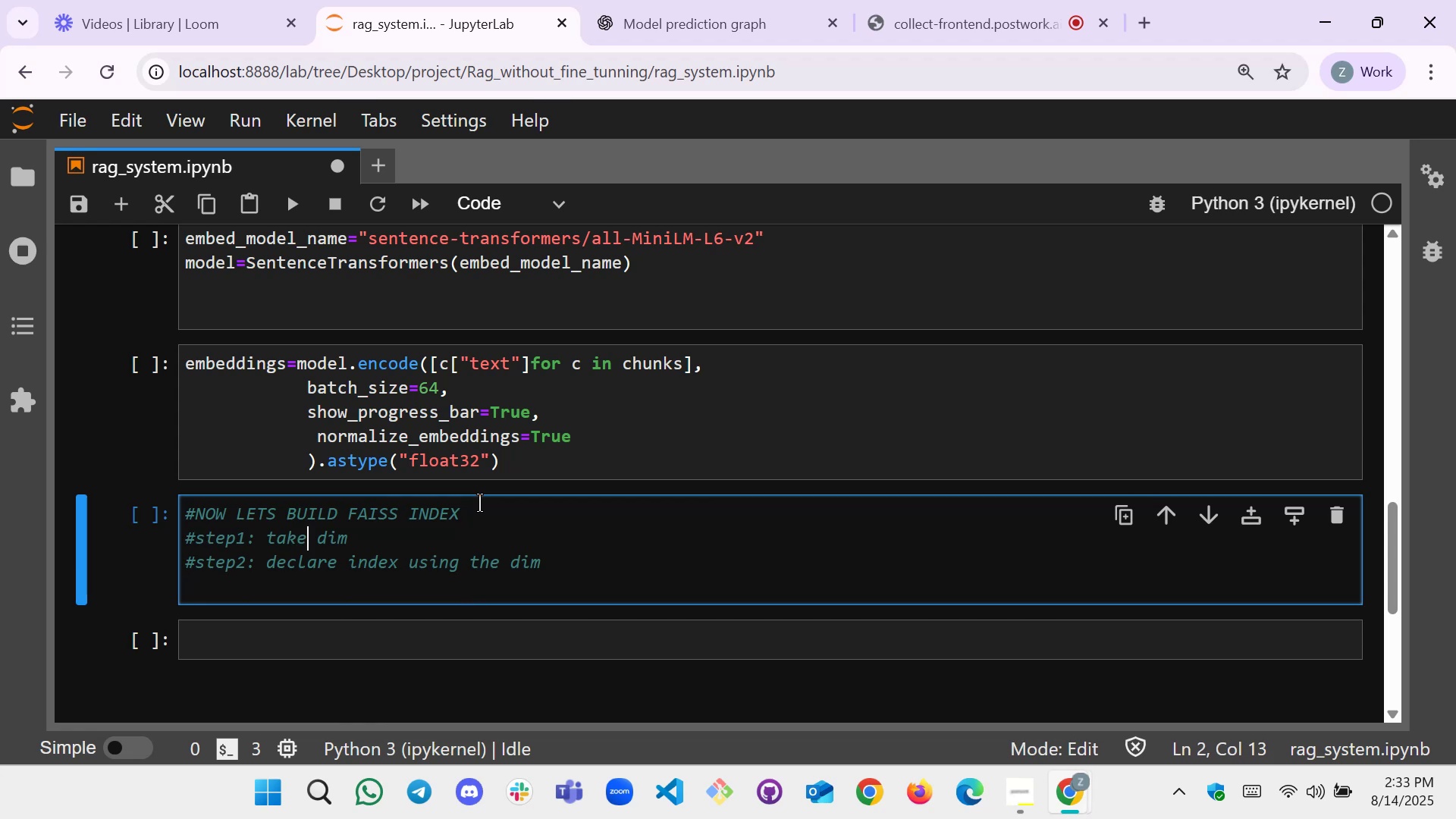 
key(Backspace)
 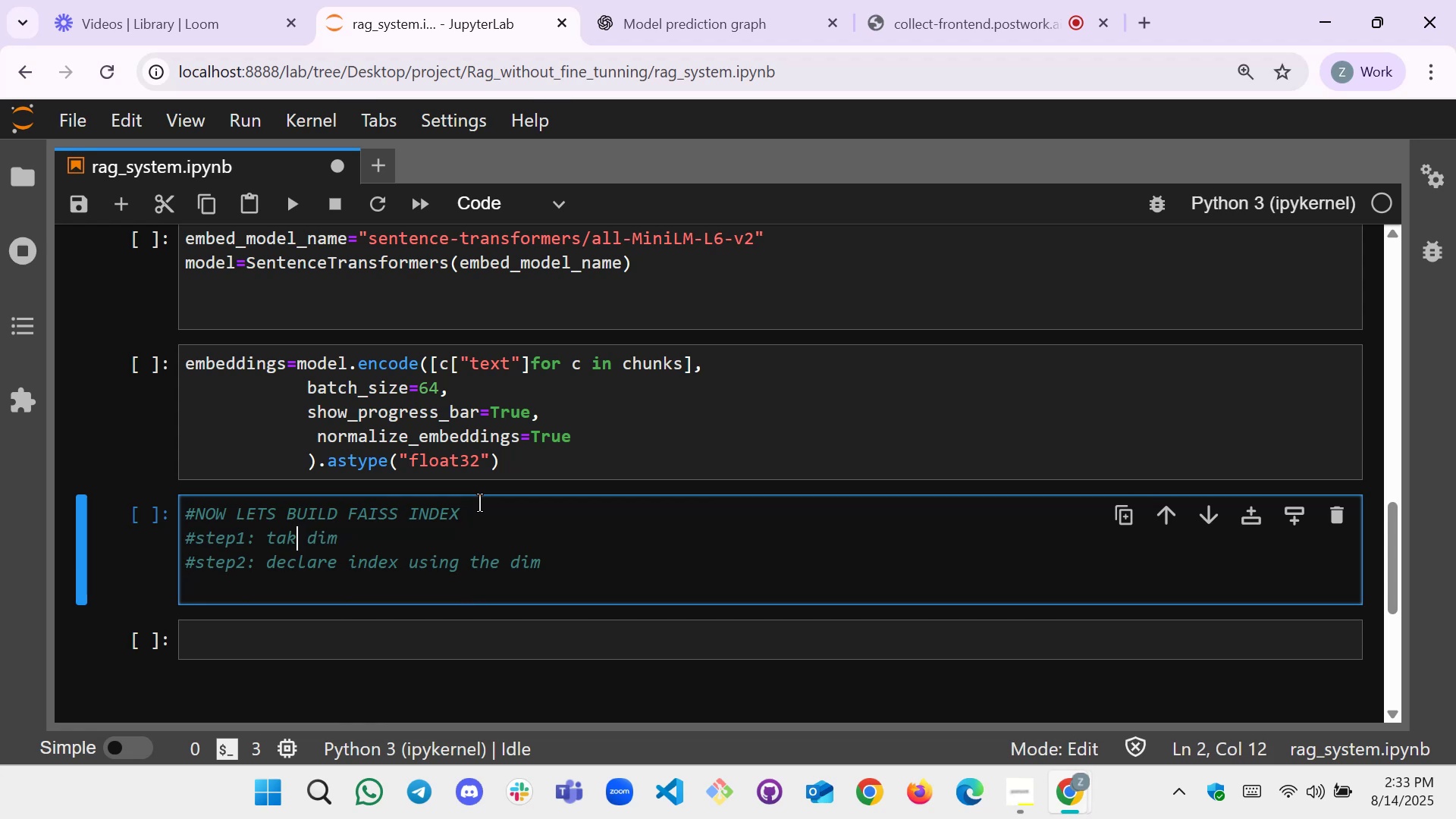 
key(Backspace)
 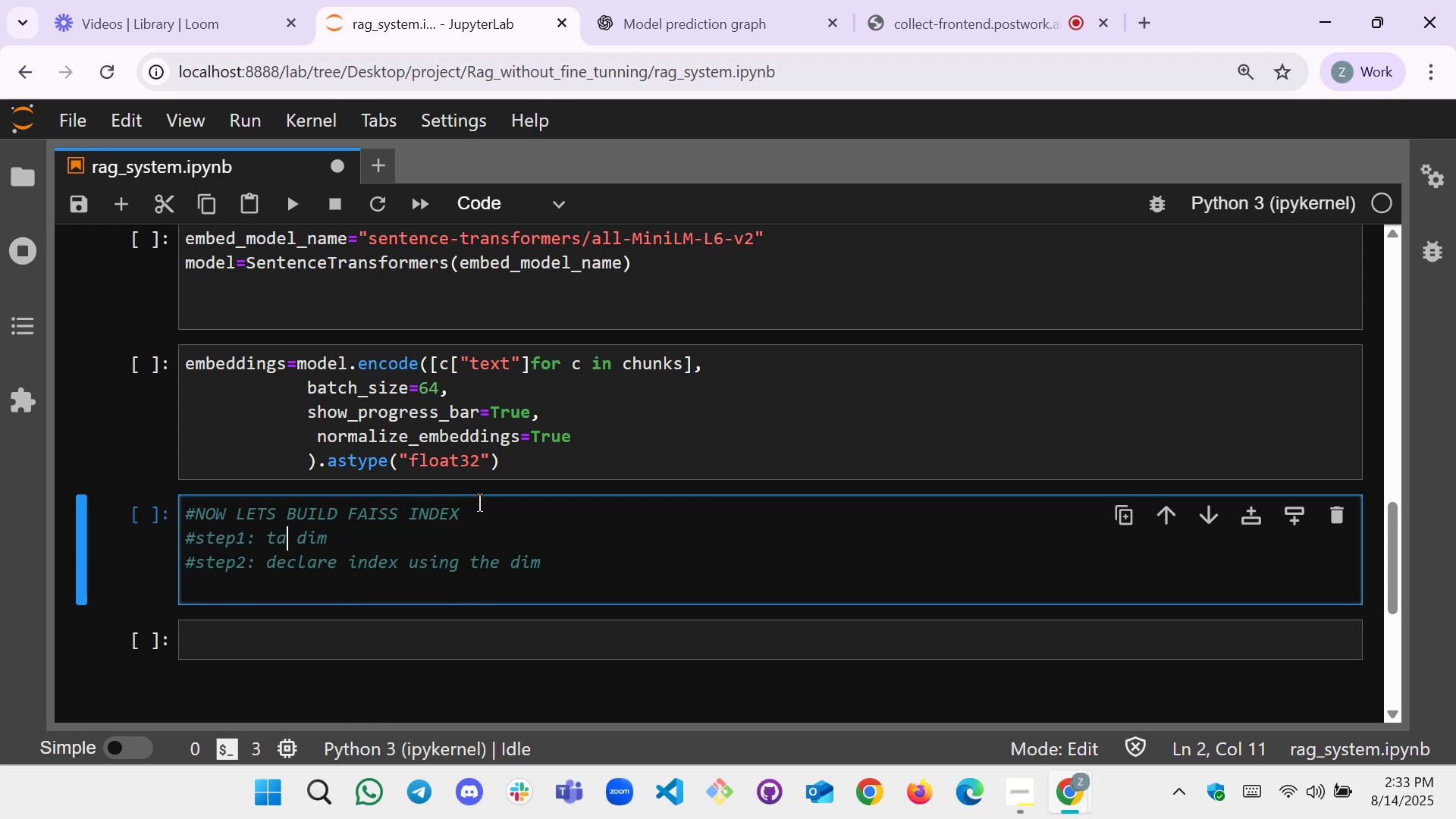 
key(Backspace)
 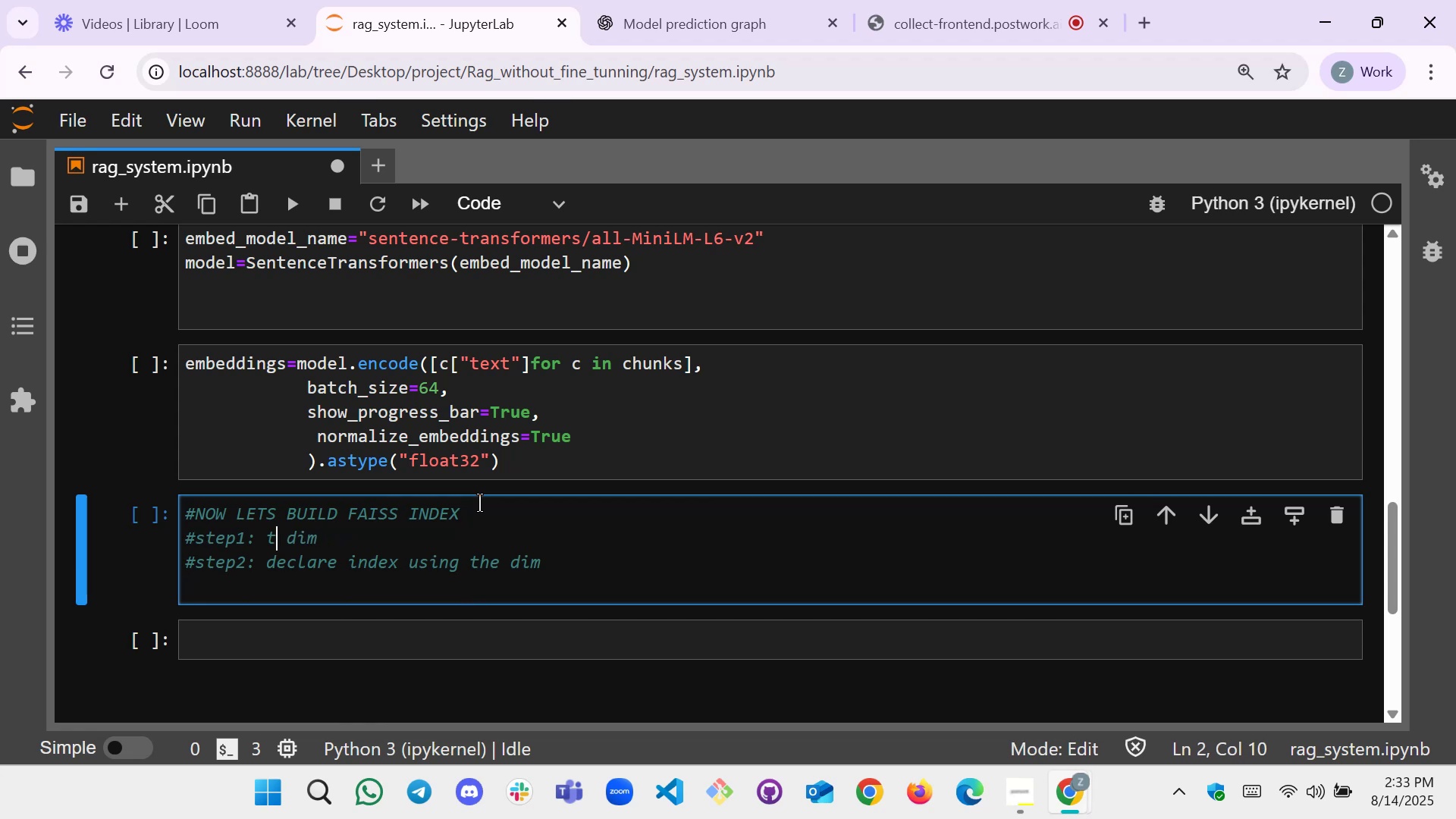 
key(Backspace)
 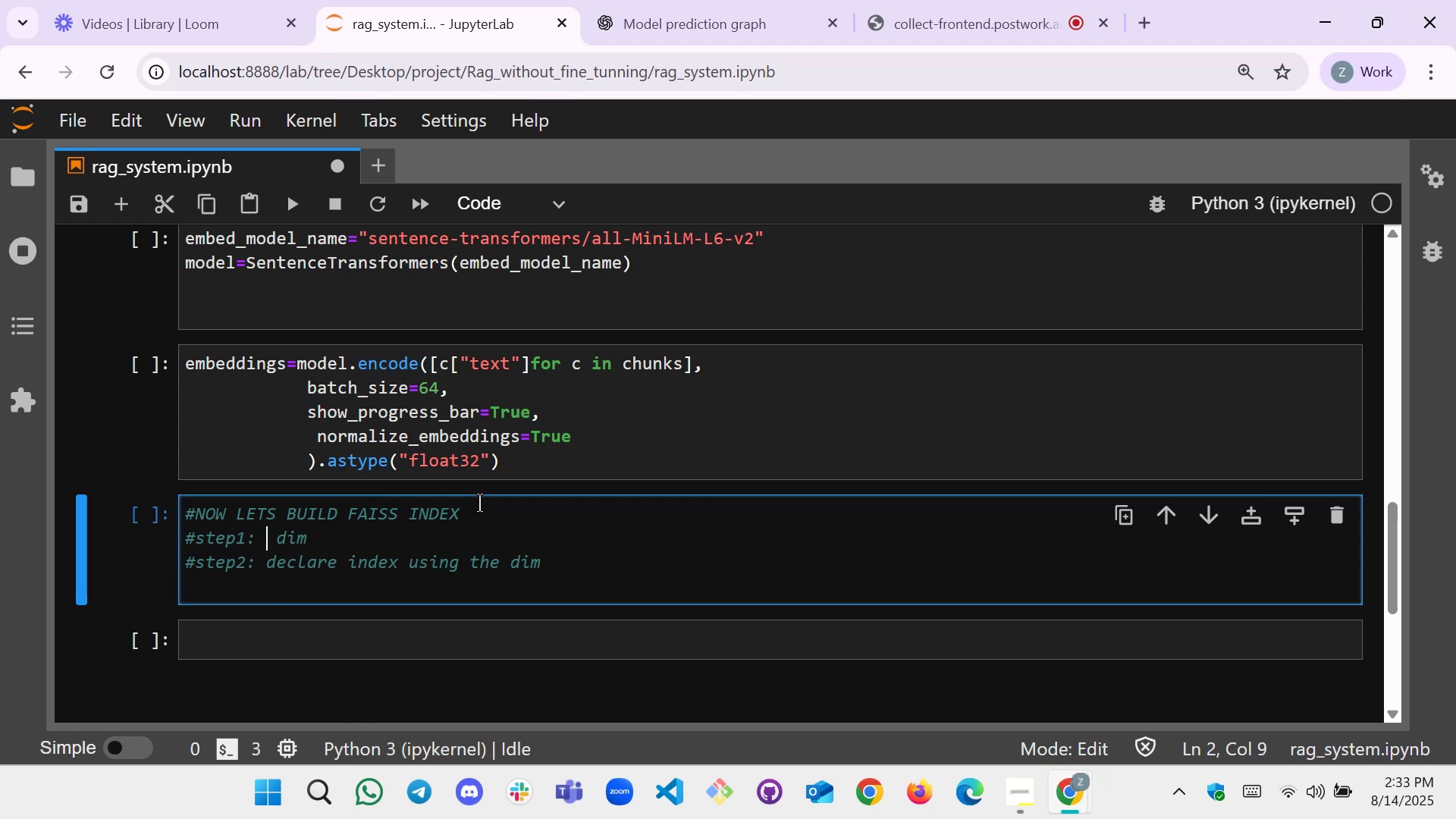 
wait(6.14)
 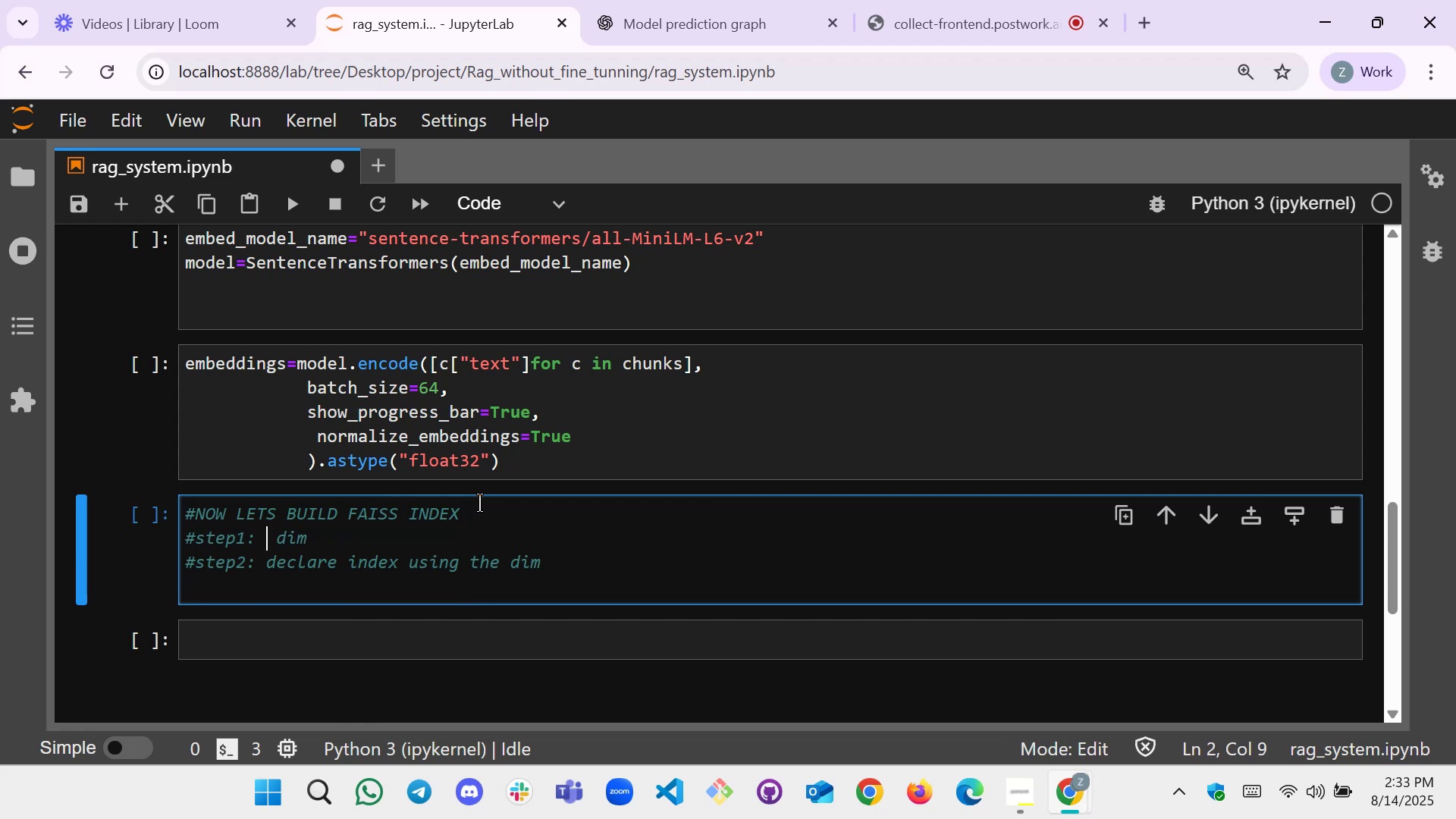 
type(declare)
 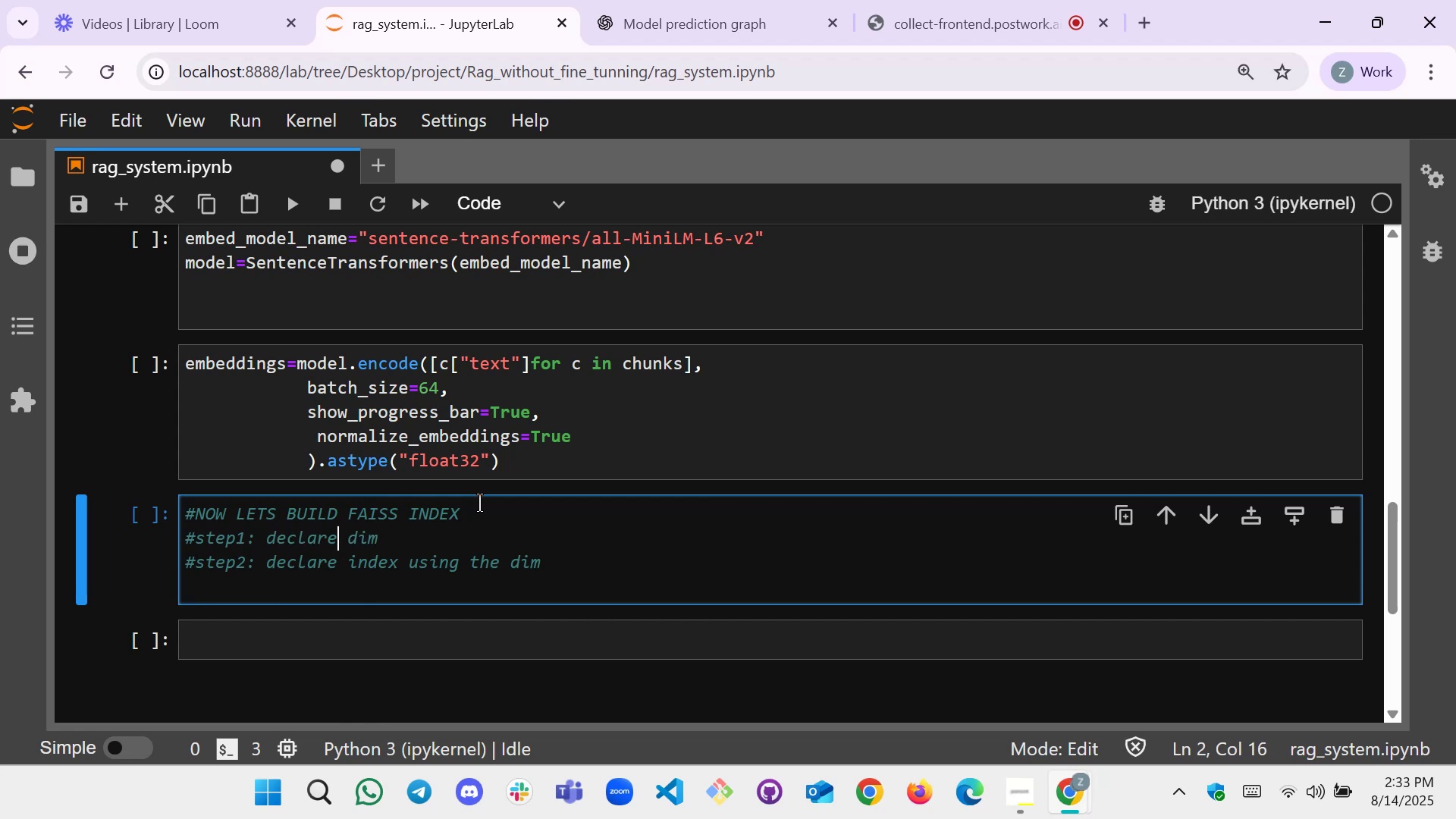 
key(ArrowRight)
 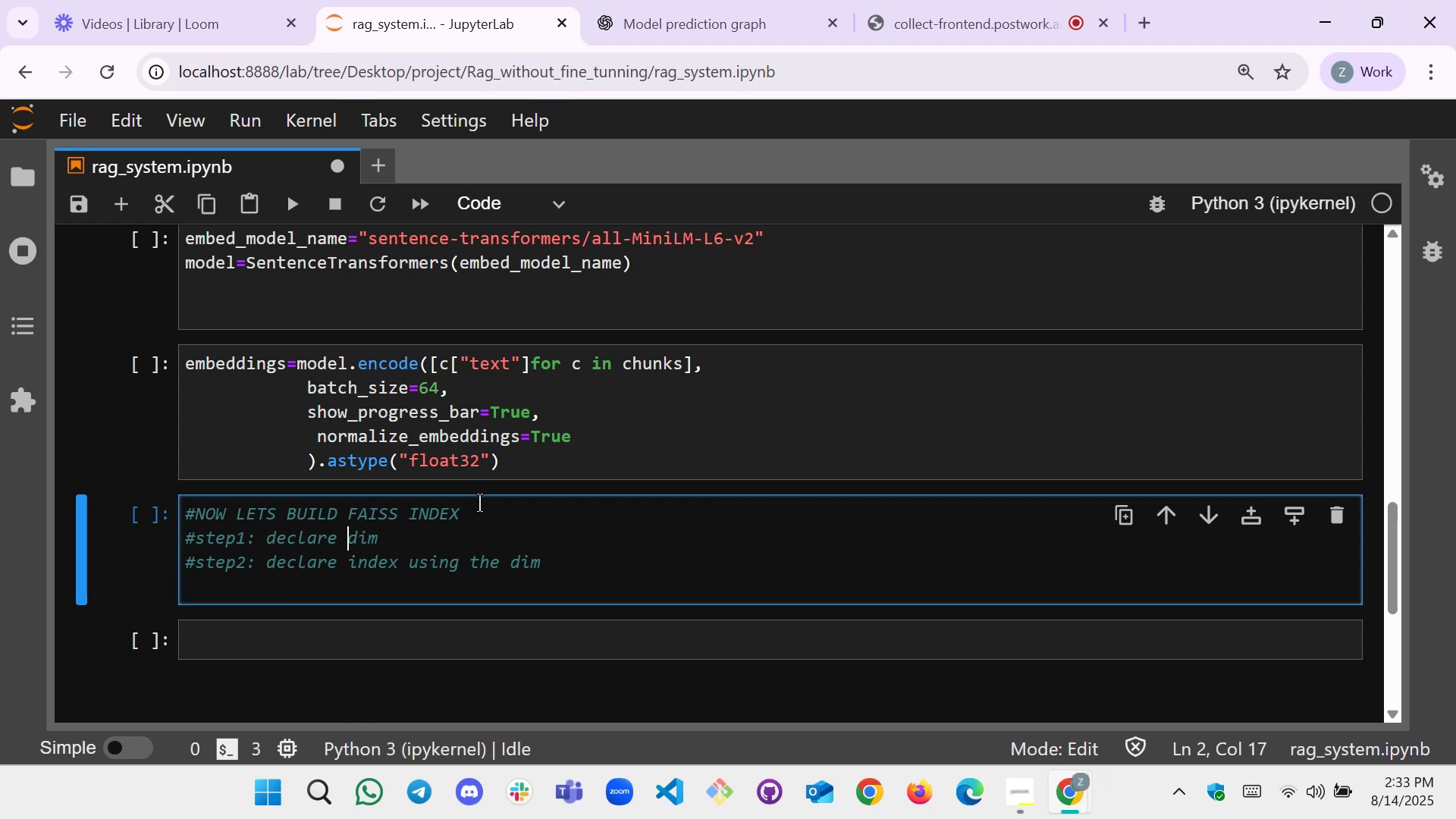 
key(ArrowRight)
 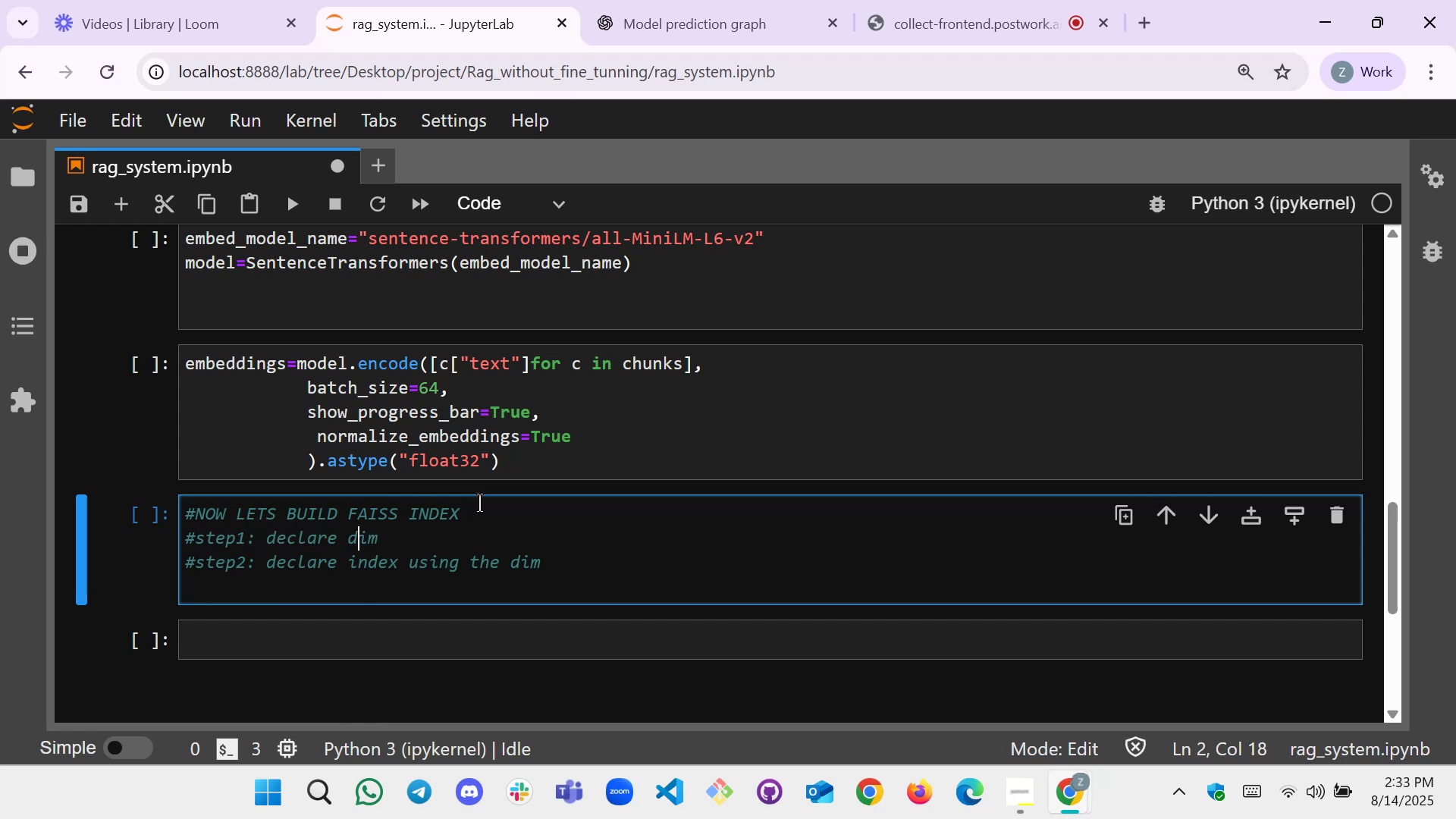 
key(ArrowRight)
 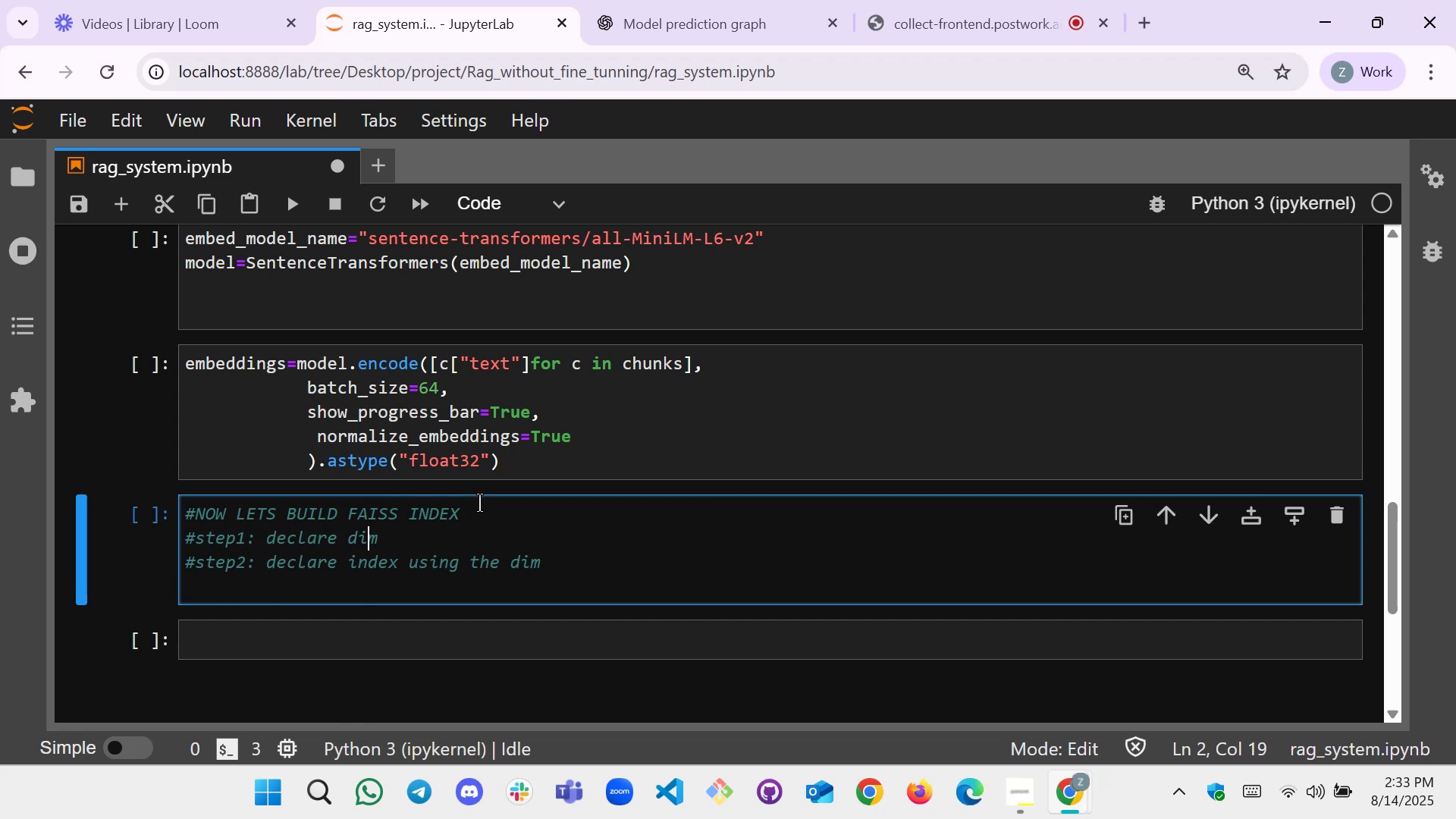 
key(ArrowRight)
 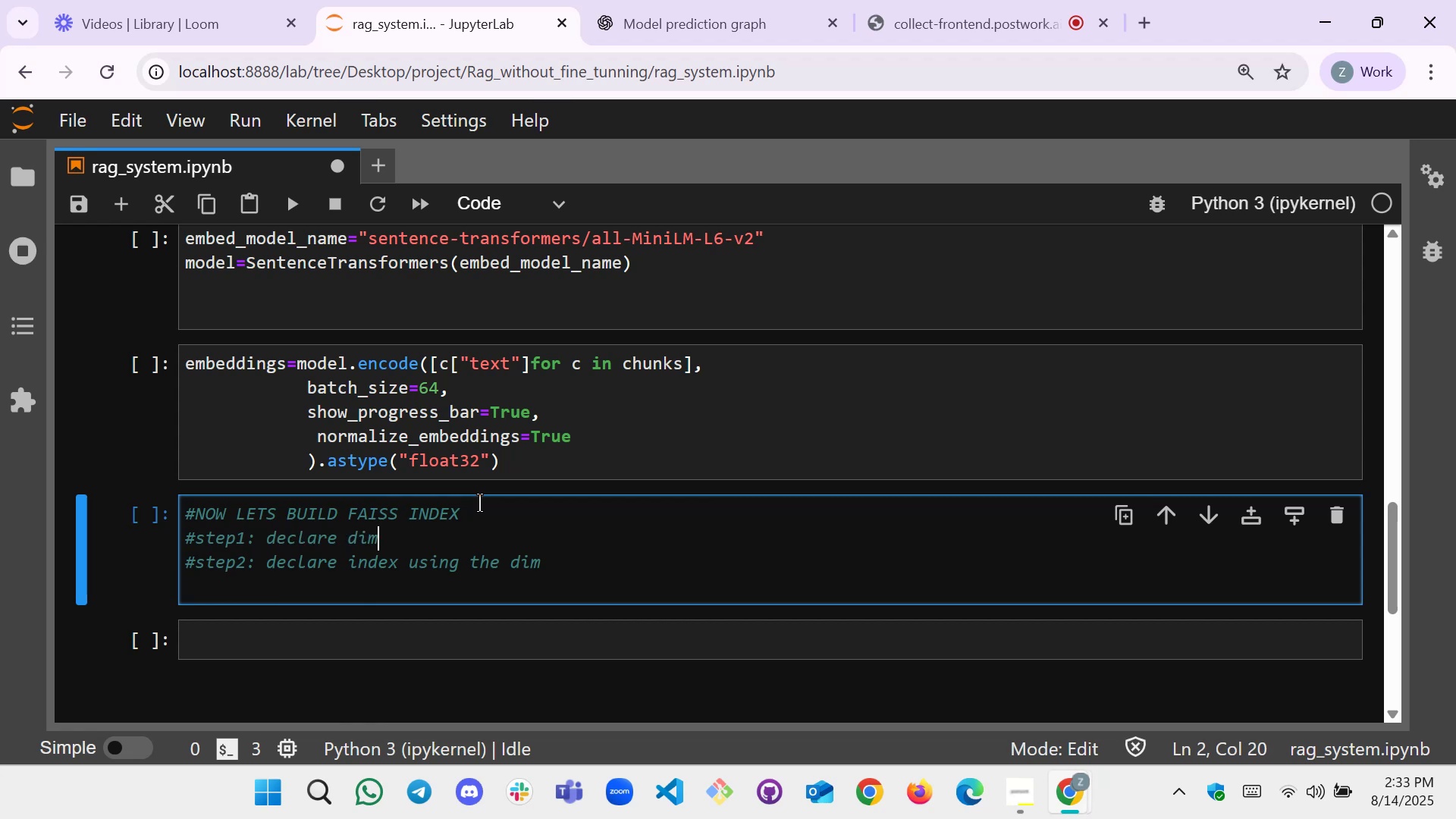 
type( uis)
key(Backspace)
key(Backspace)
type(sing embeddings)
 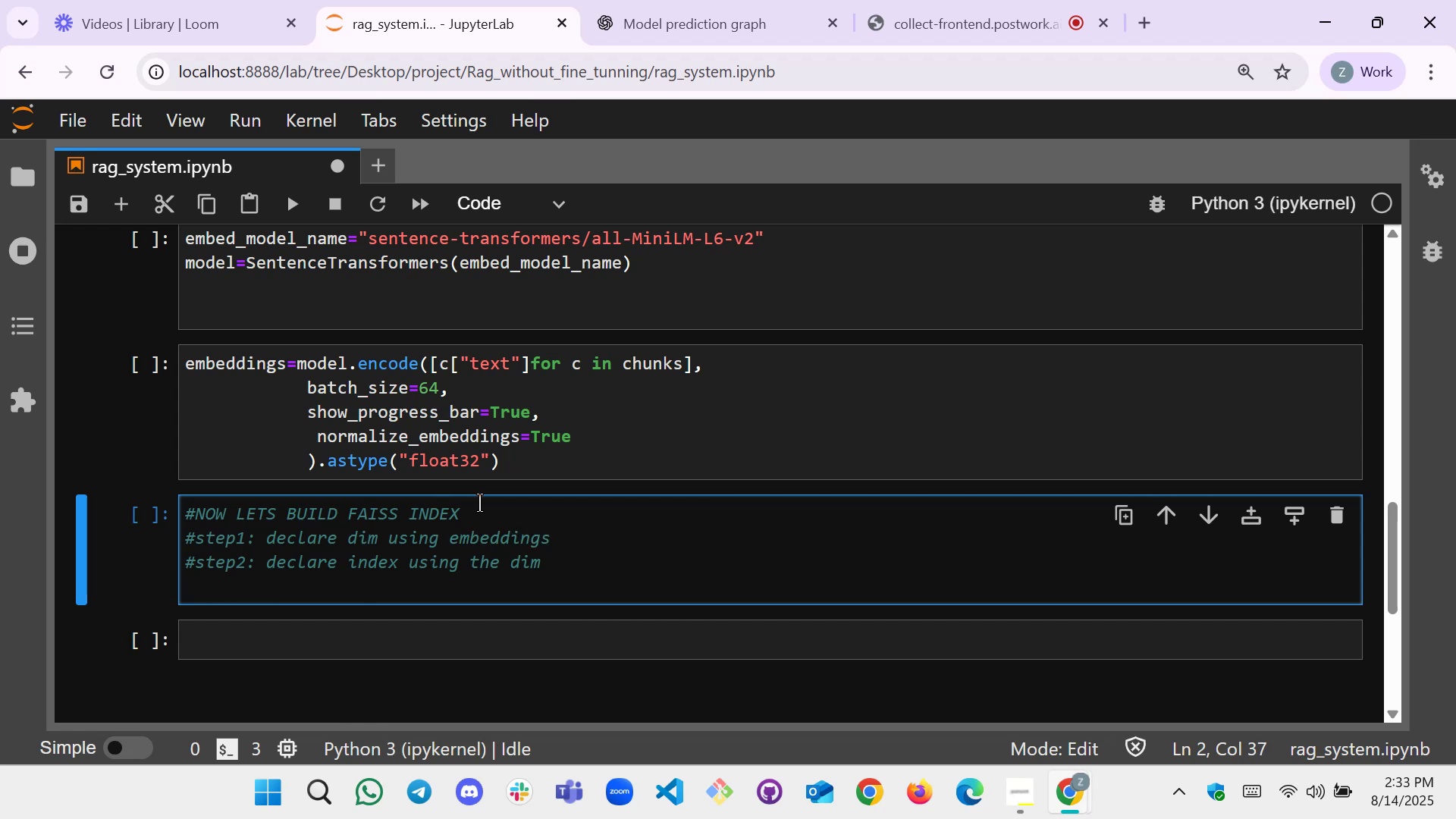 
key(ArrowDown)
 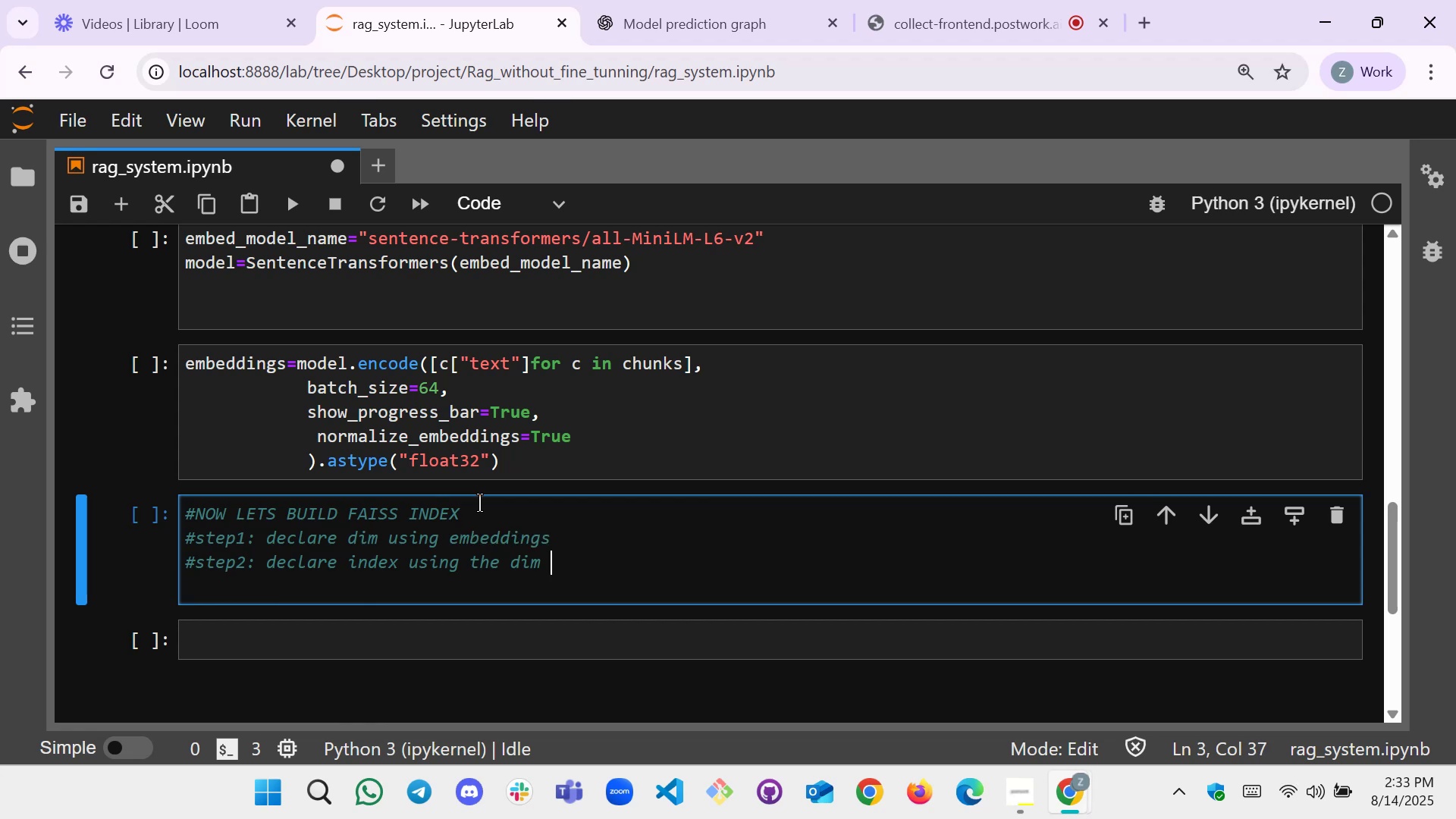 
key(Enter)
 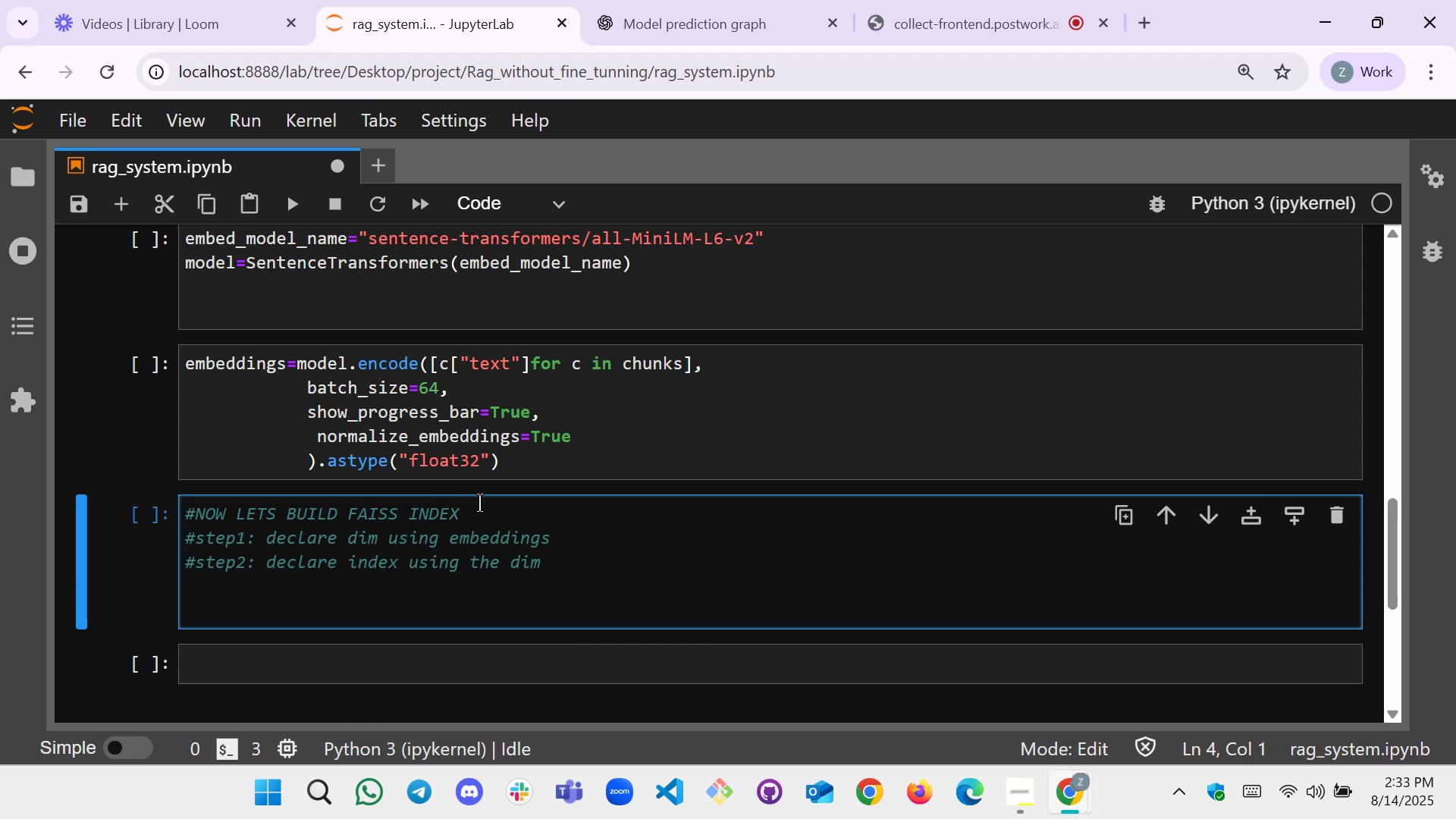 
type(# )
key(Backspace)
type(steps)
key(Backspace)
type(3: )
 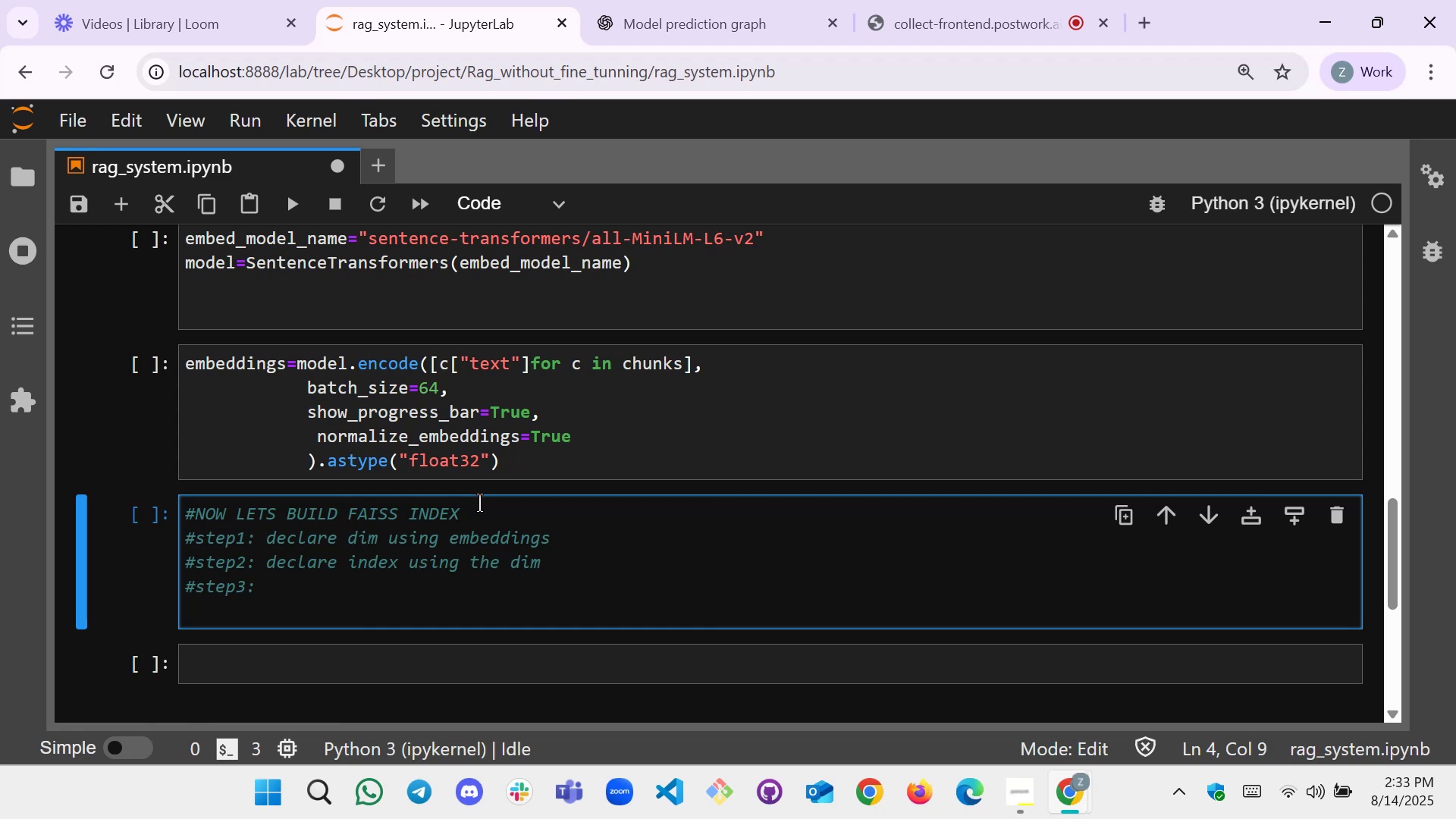 
wait(9.99)
 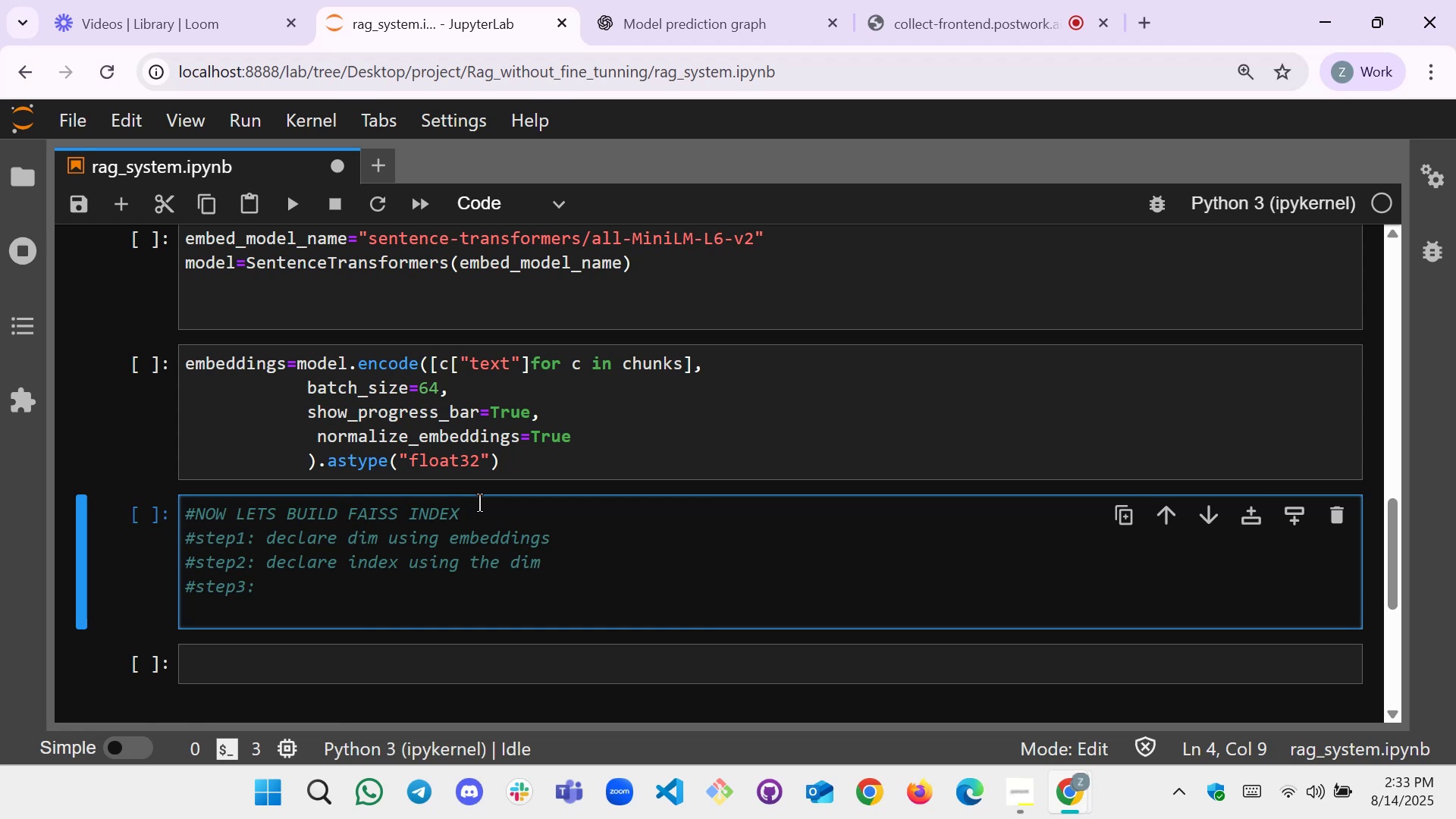 
key(D)
 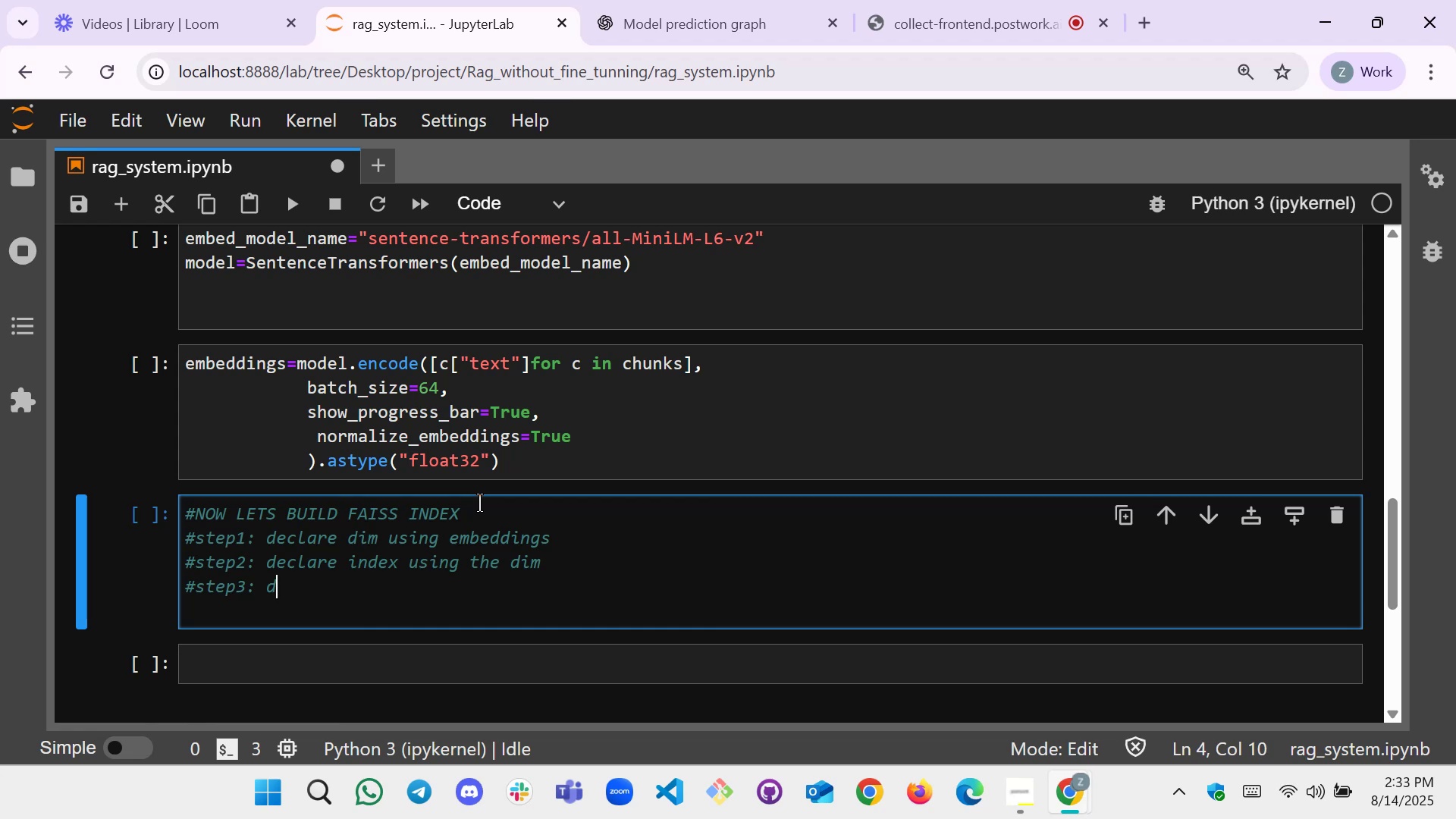 
key(Backspace)
 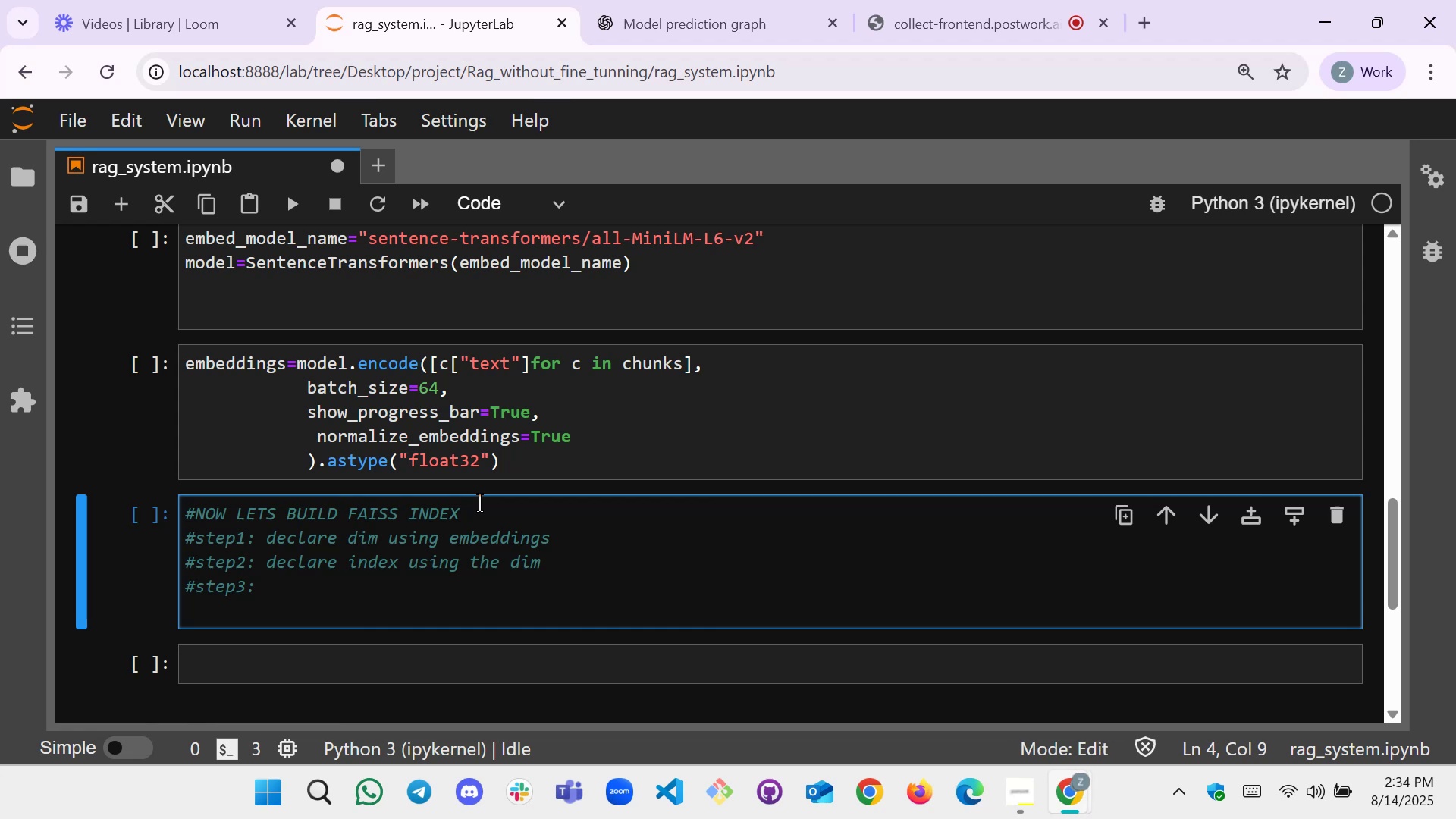 
wait(6.7)
 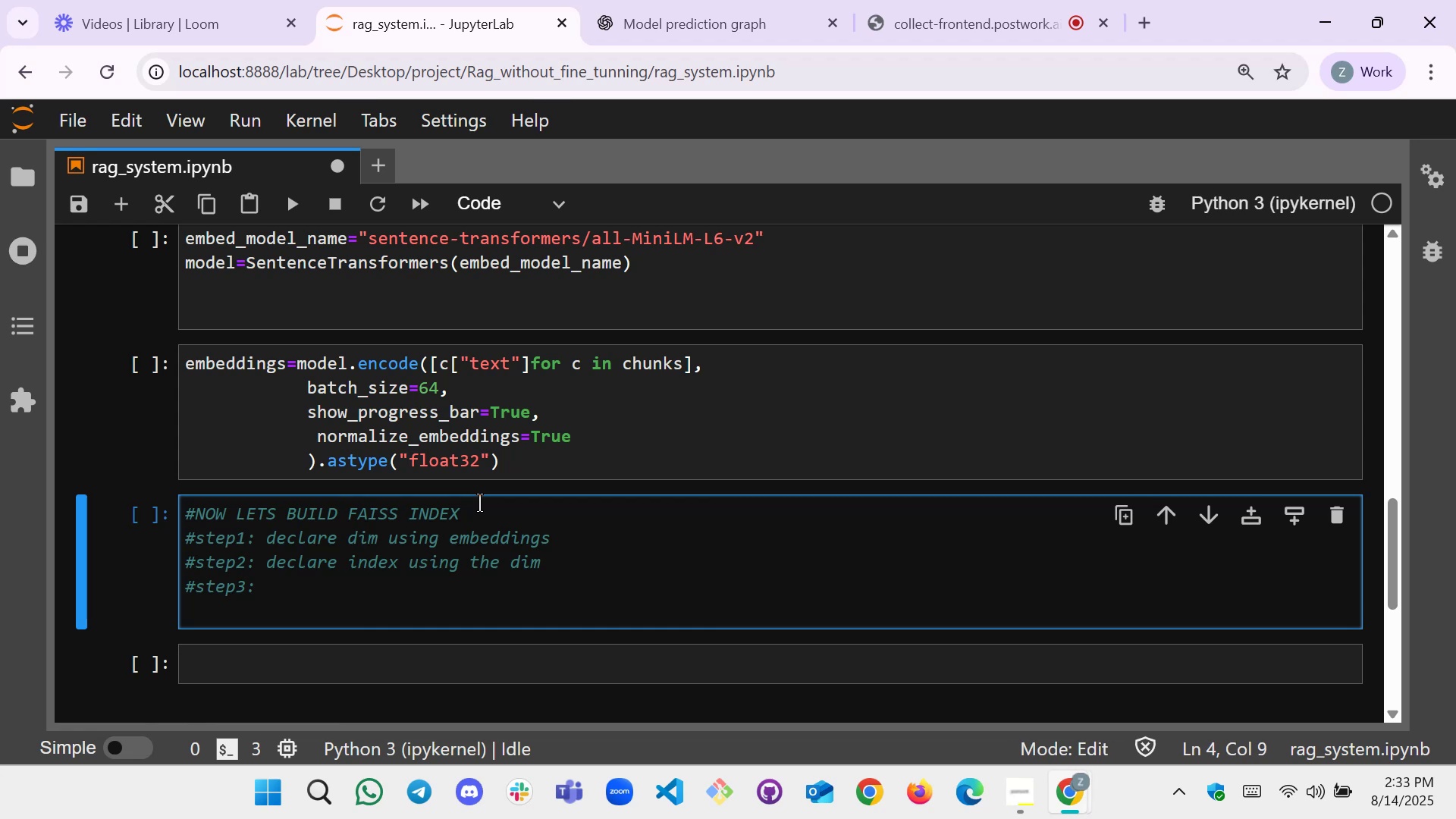 
key(A)
 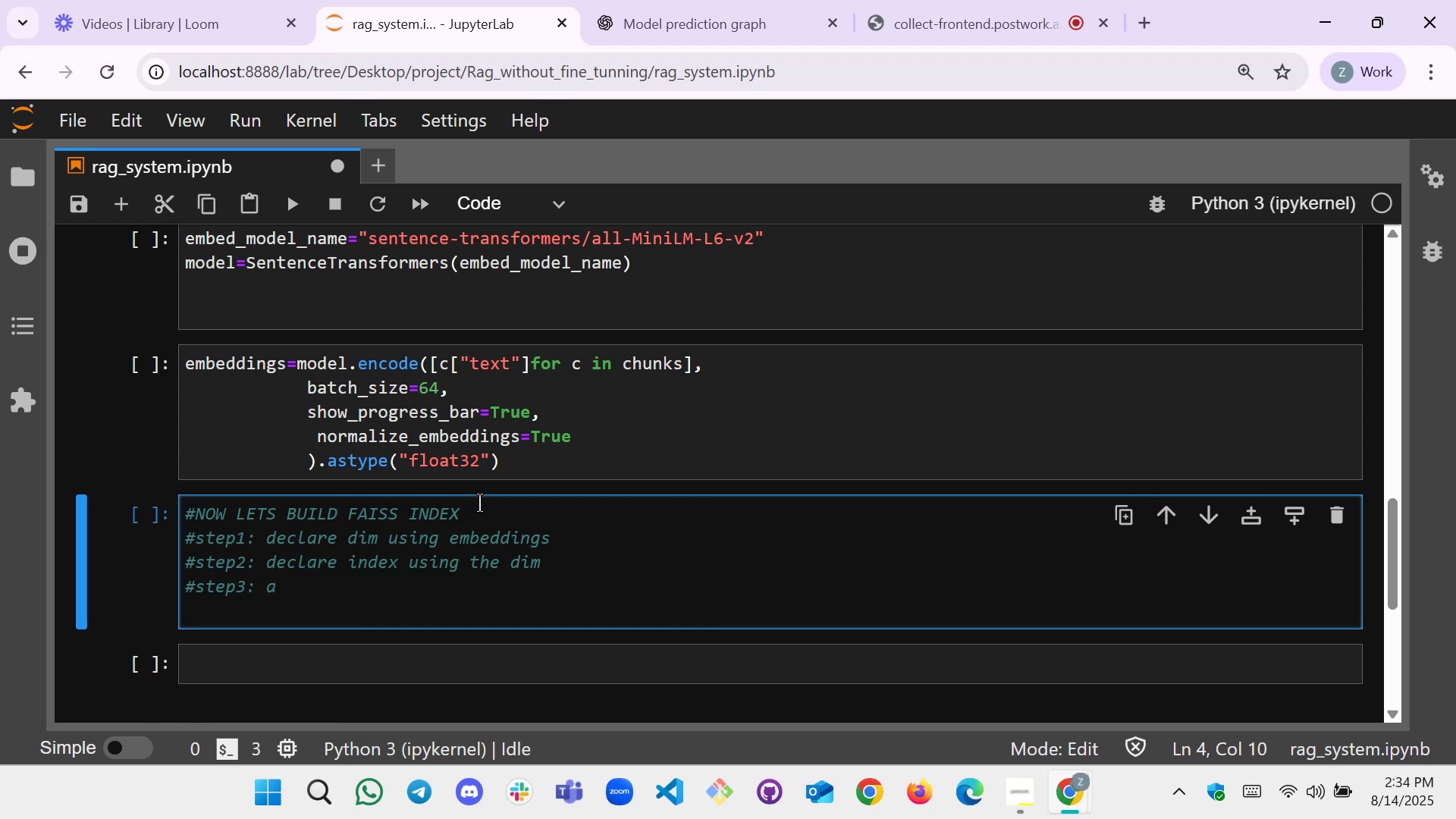 
key(Backspace)
 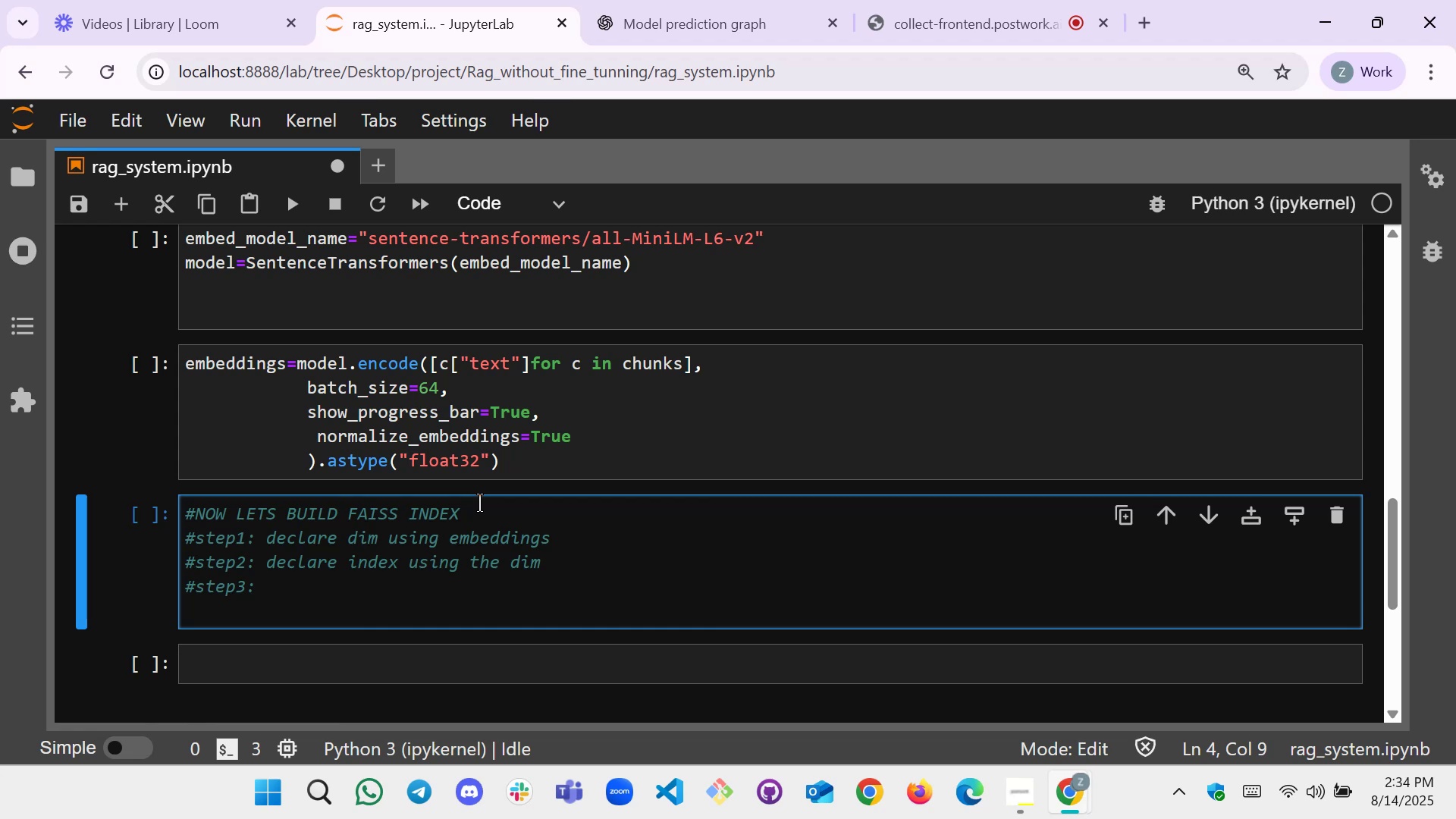 
type(add embeddingsto)
key(Backspace)
key(Backspace)
type( to the index )
 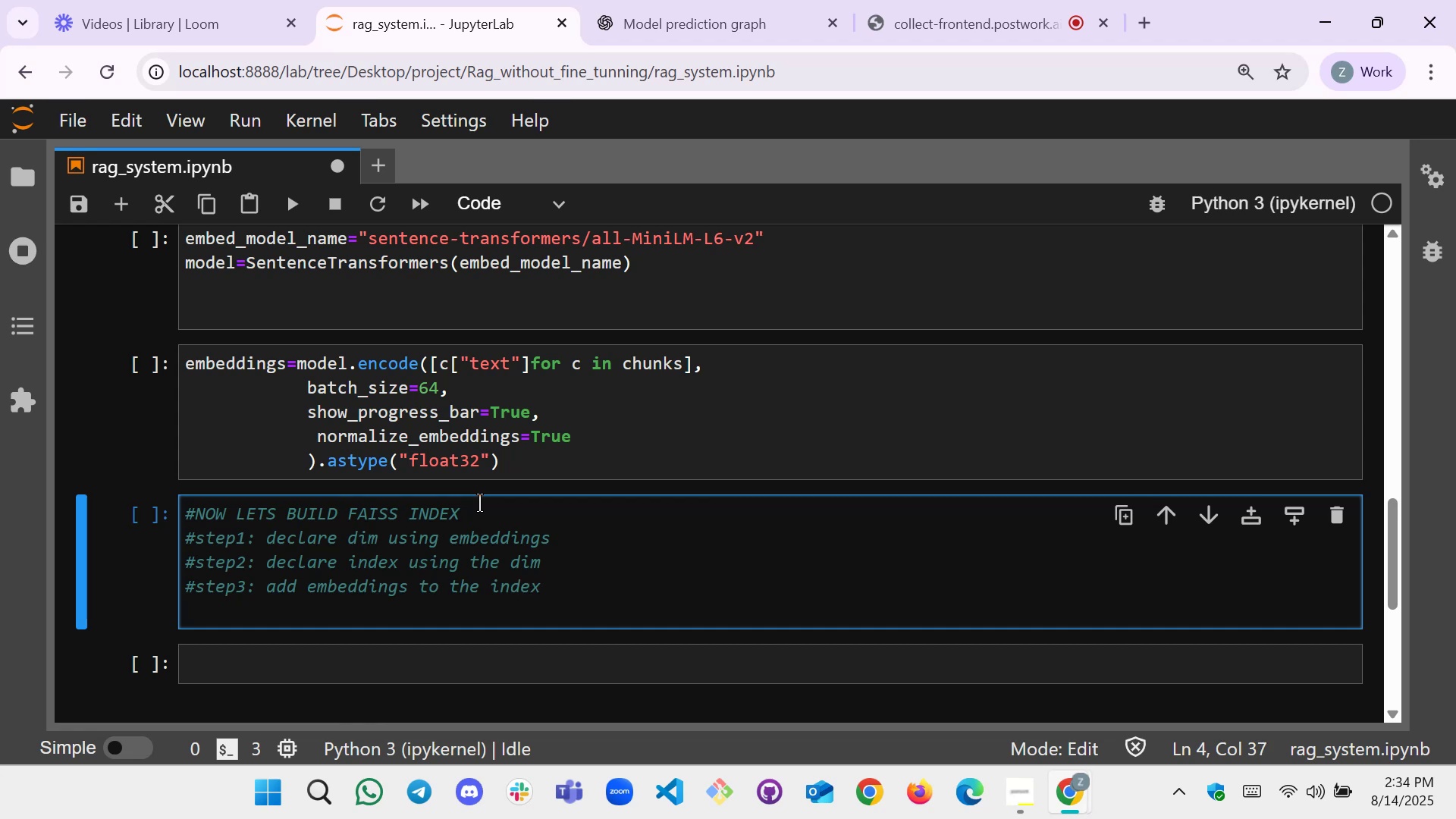 
key(Shift+Enter)
 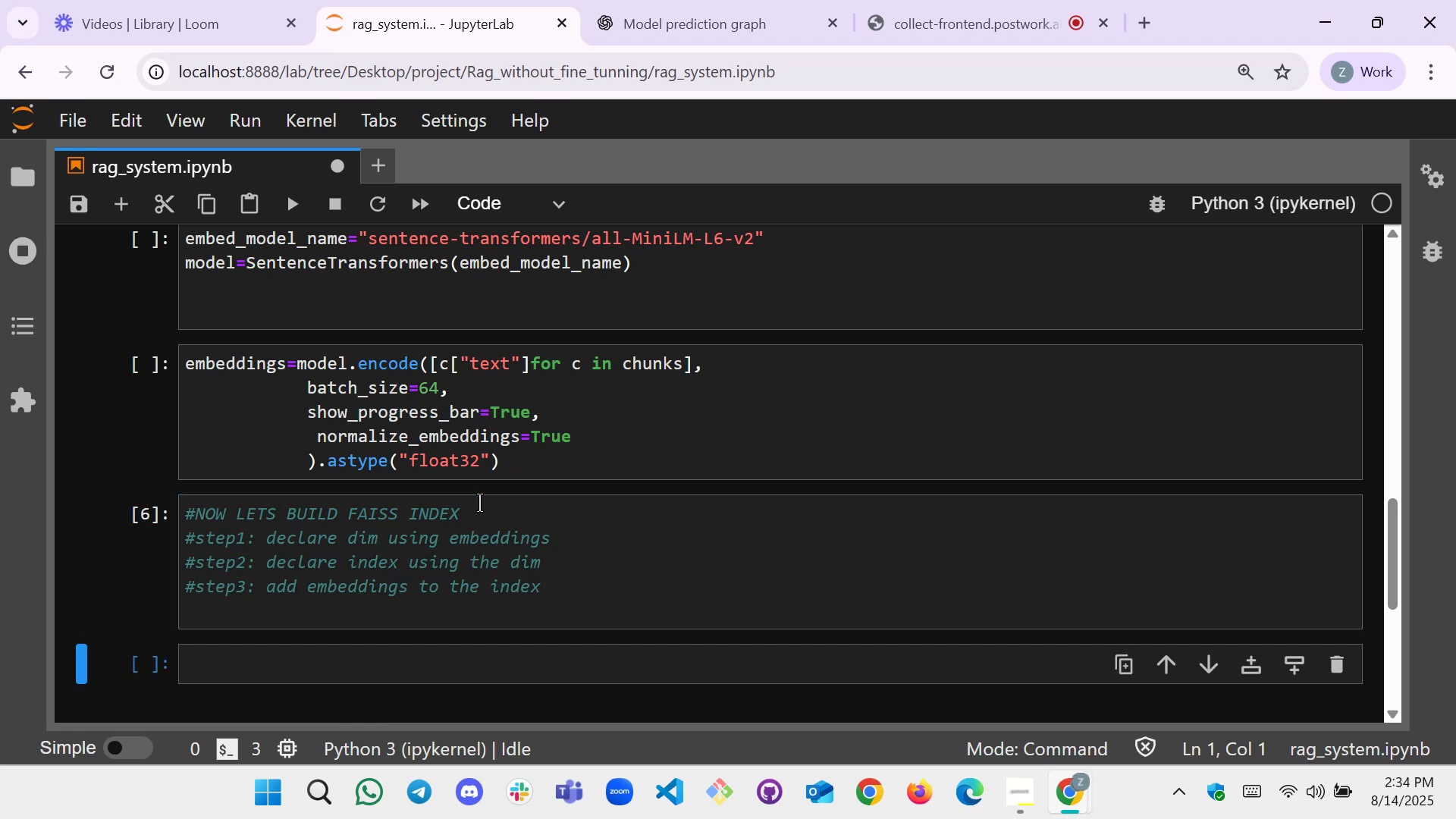 
left_click([605, 576])
 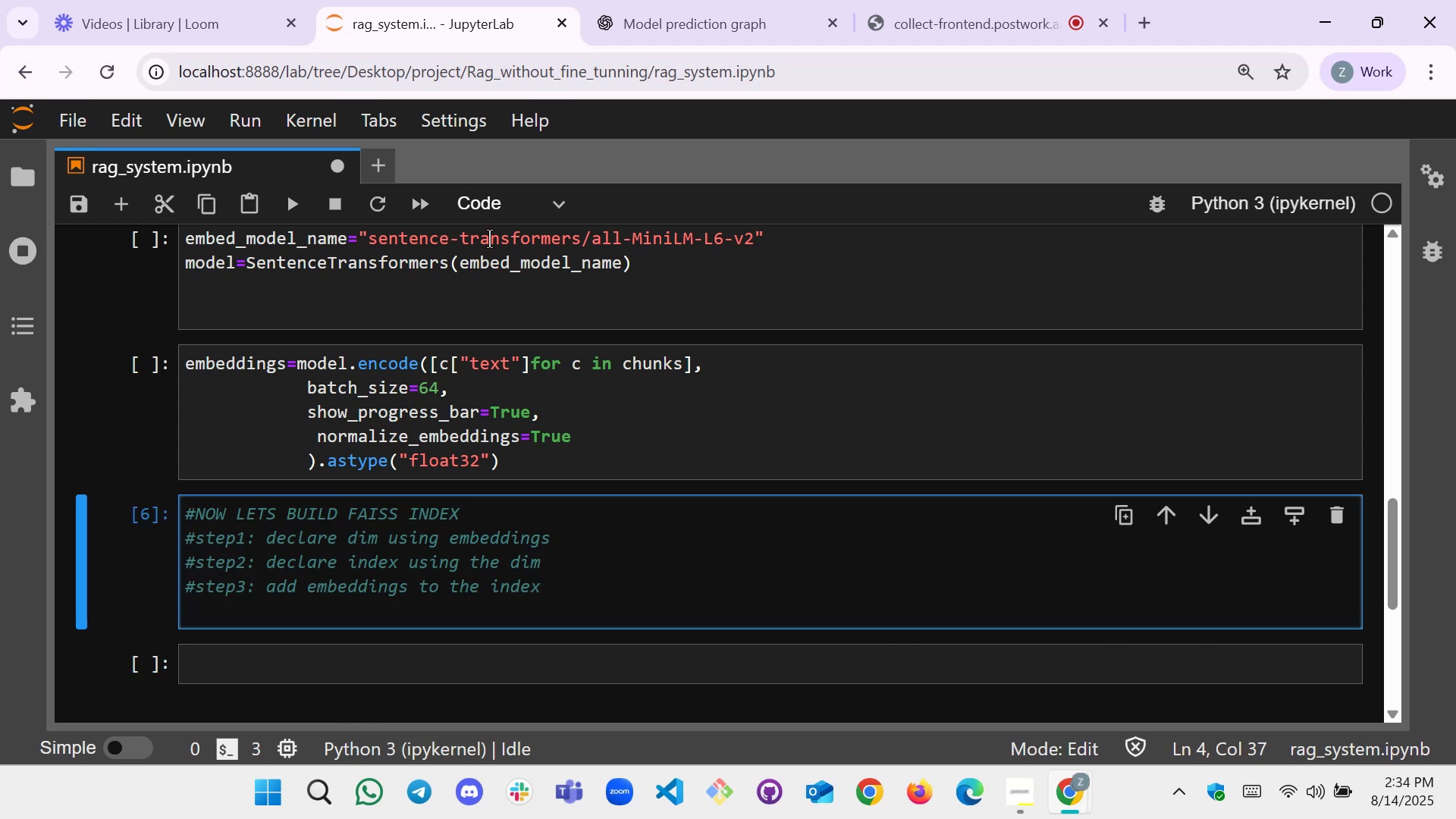 
left_click([503, 218])
 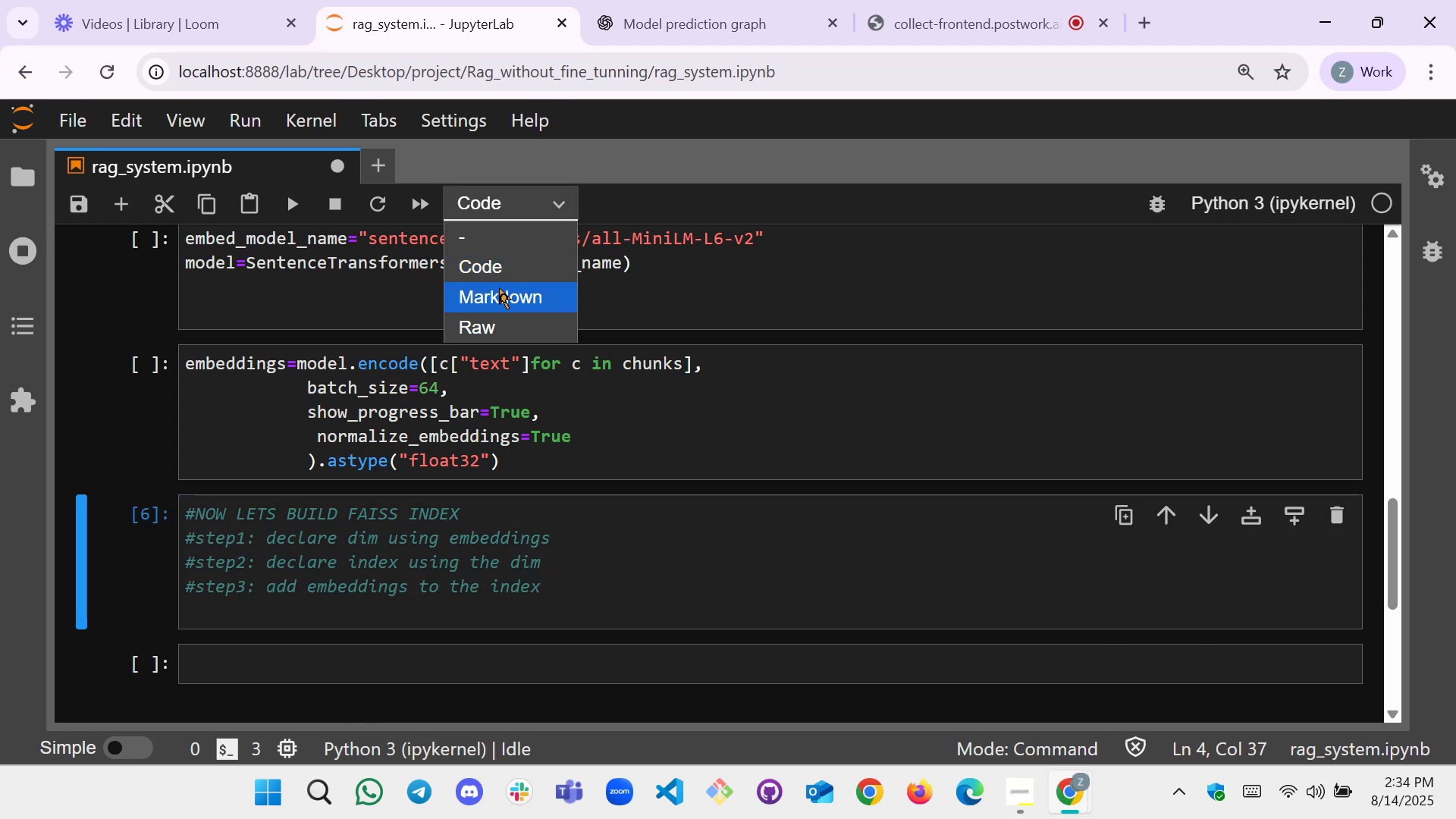 
left_click([498, 290])
 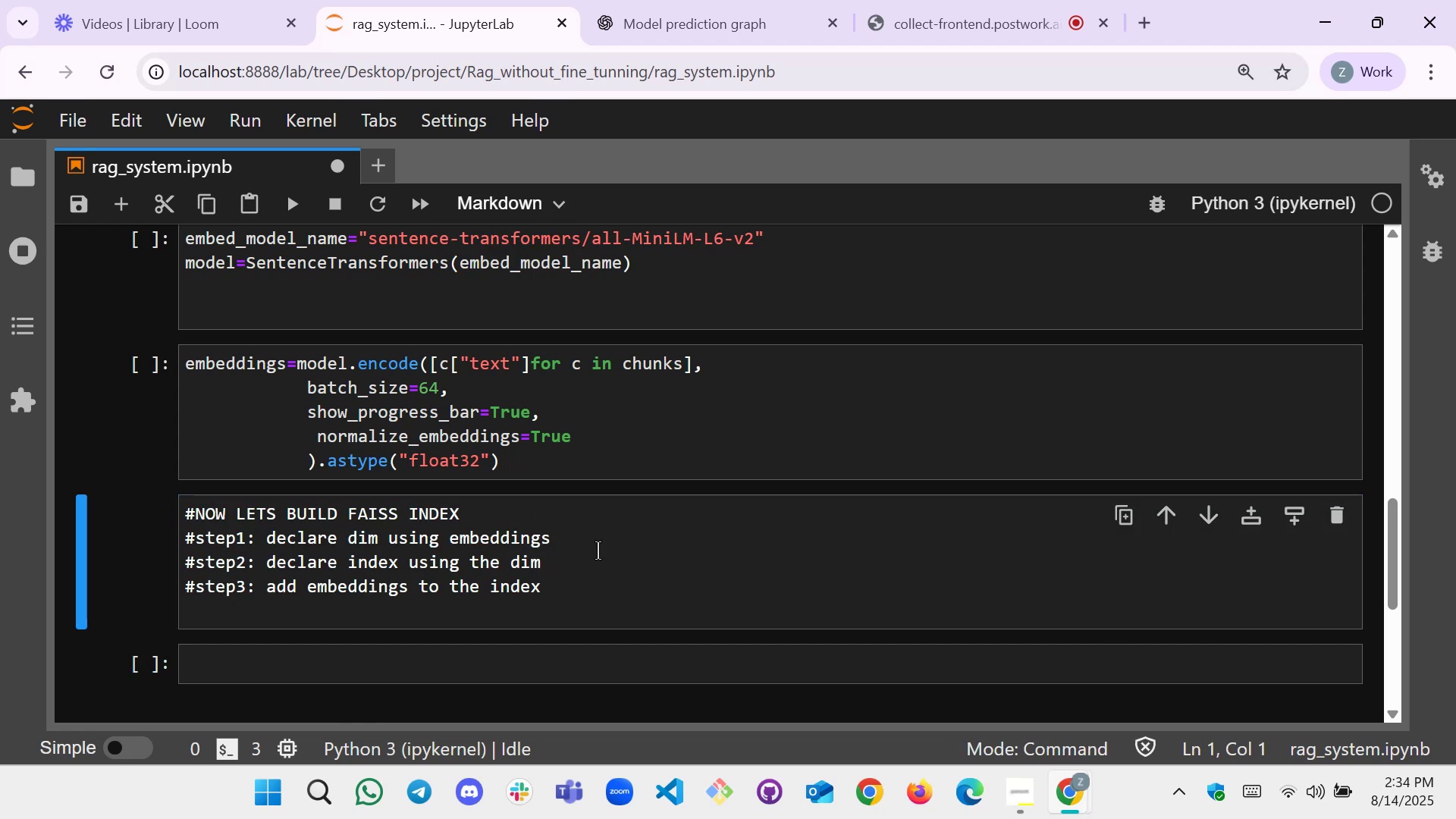 
left_click([603, 575])
 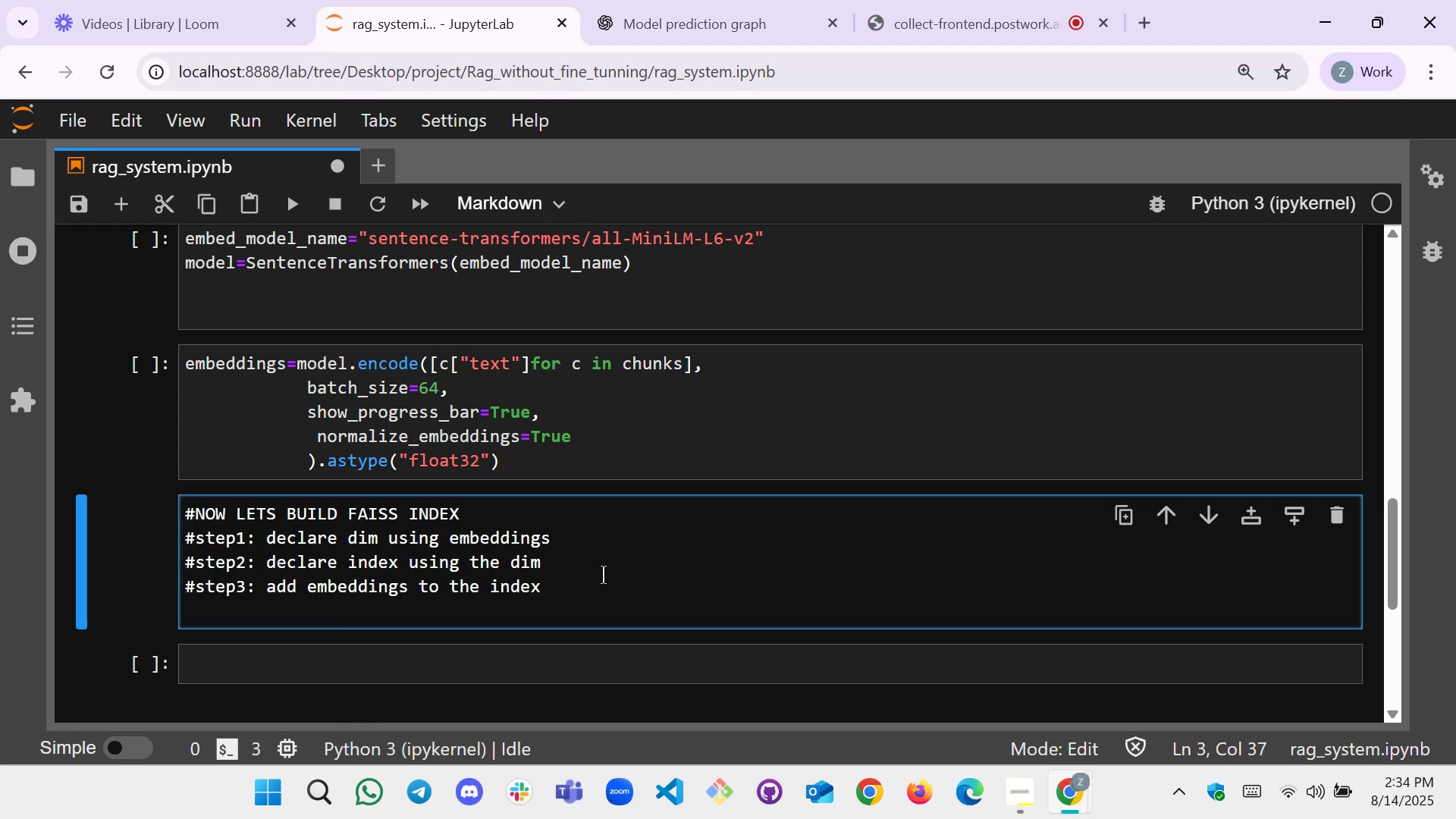 
key(Shift+ShiftRight)
 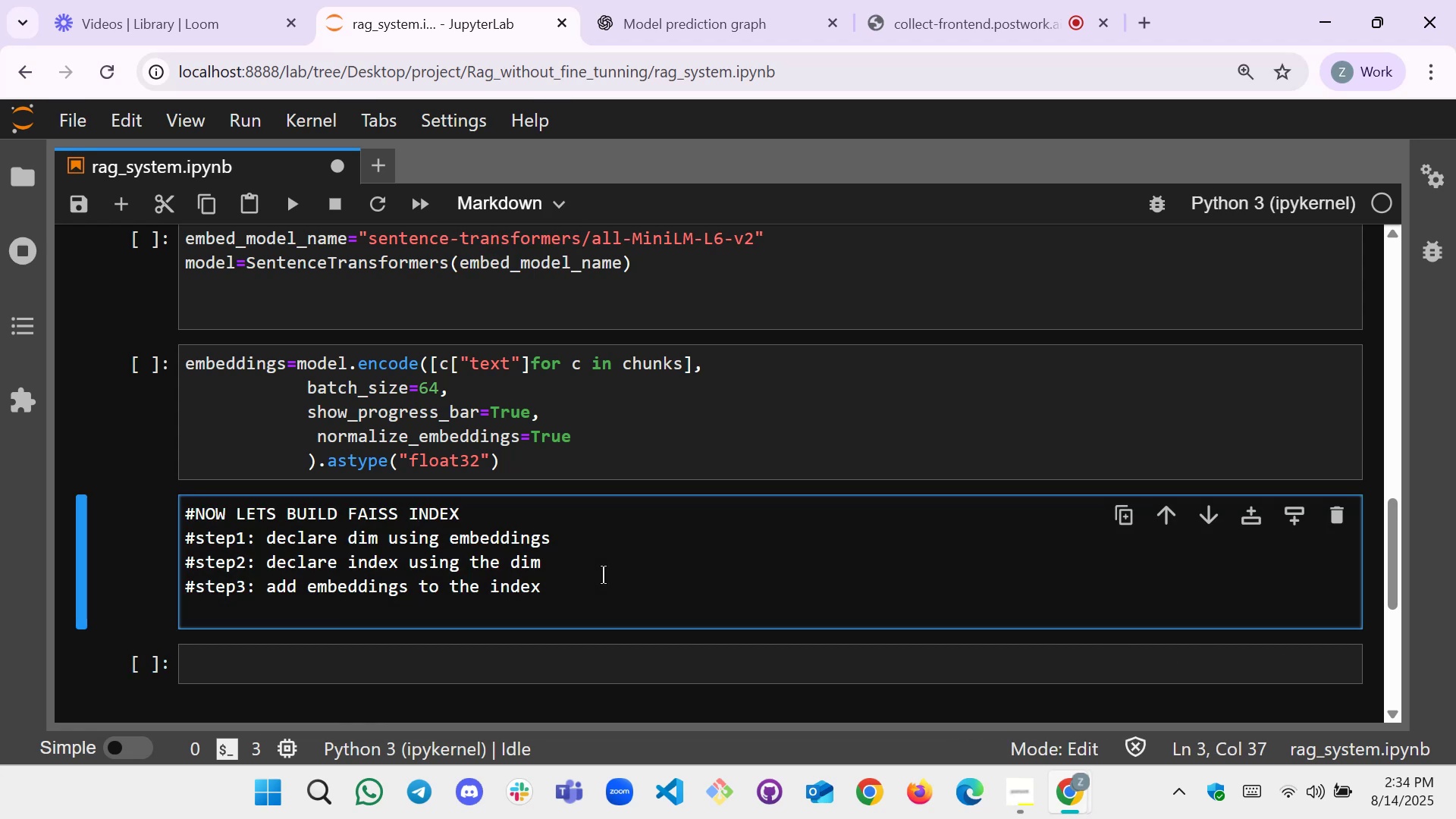 
key(Shift+Enter)
 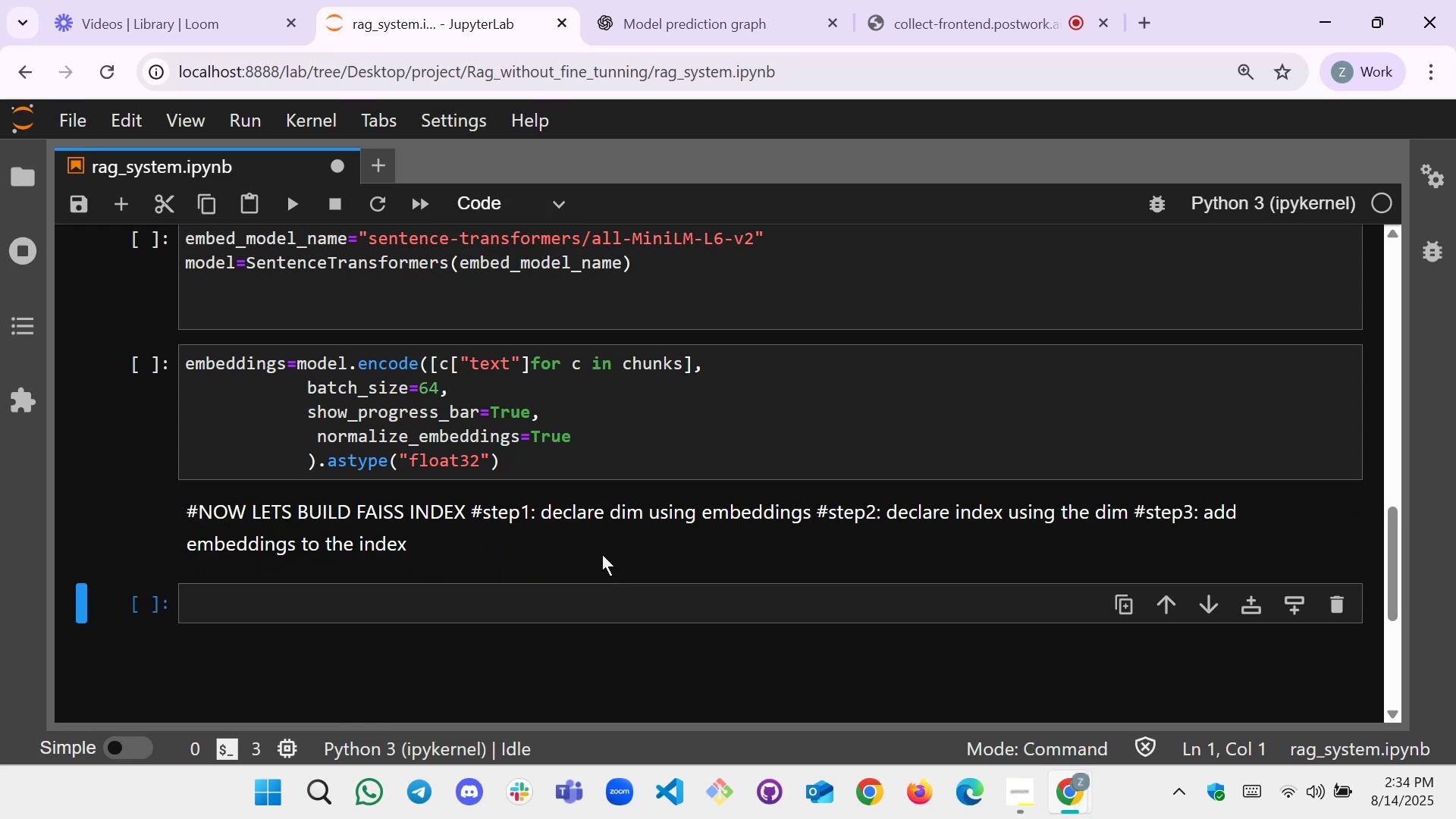 
left_click([614, 509])
 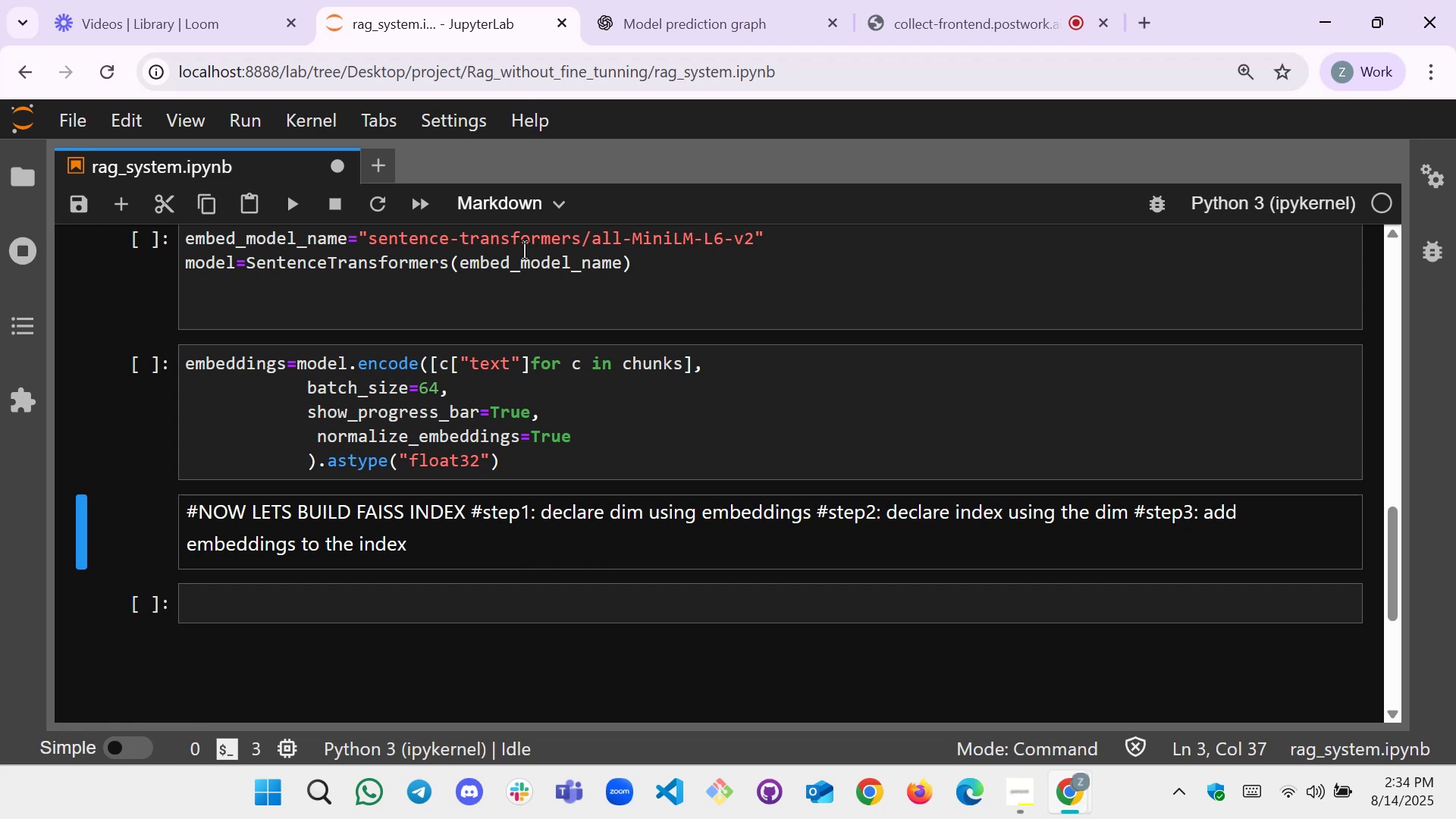 
left_click([539, 204])
 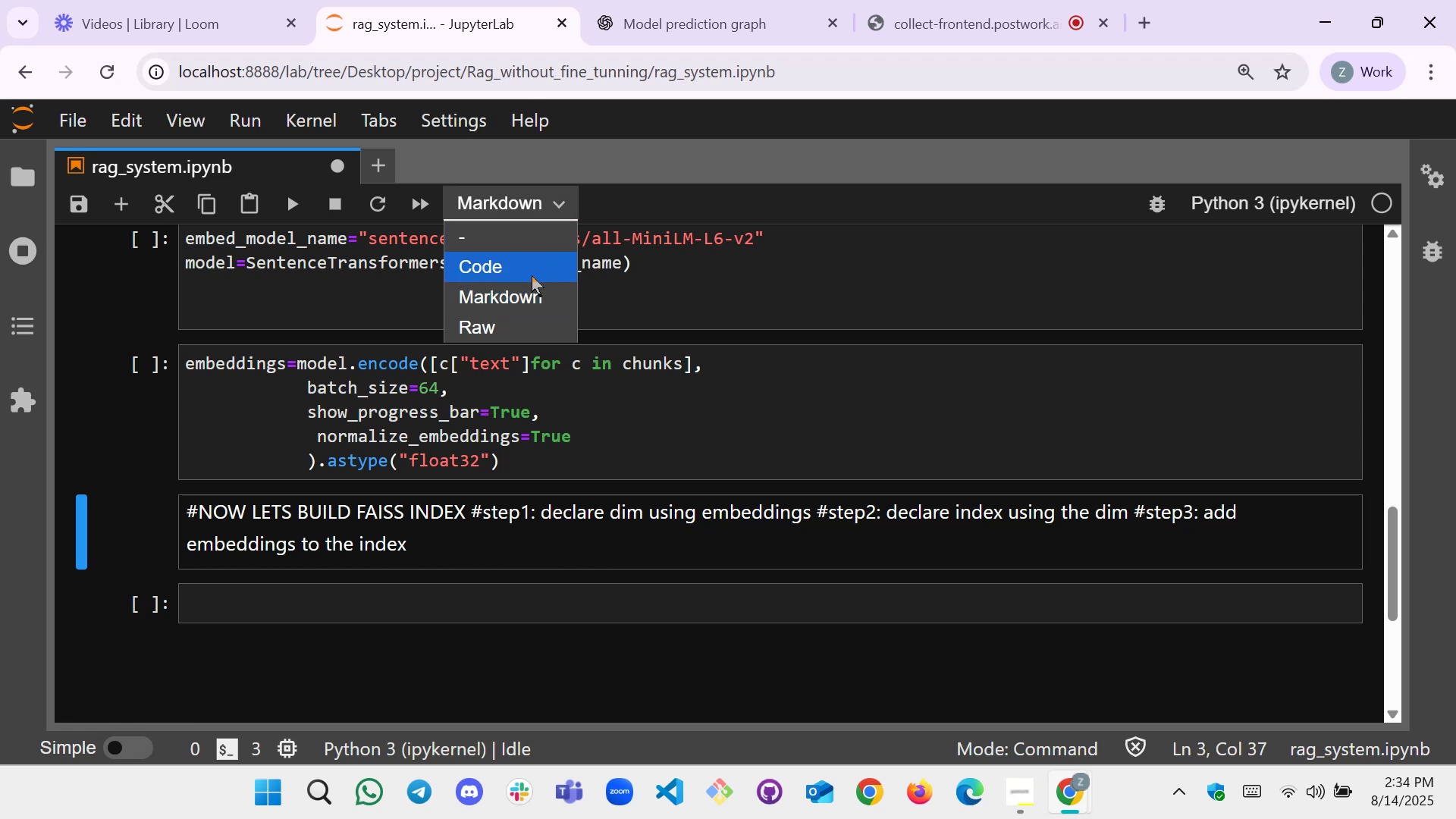 
left_click([532, 275])
 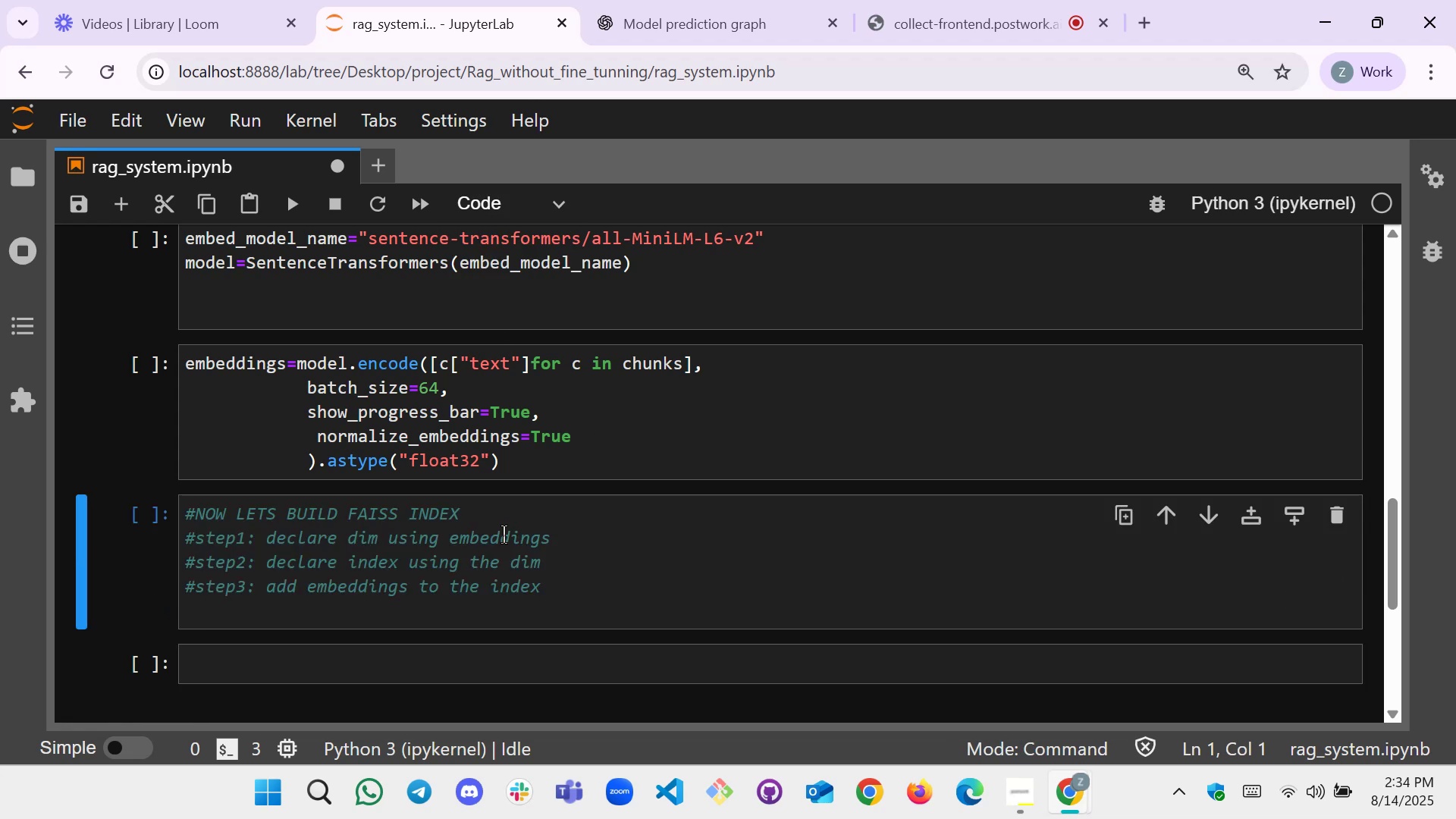 
left_click([507, 522])
 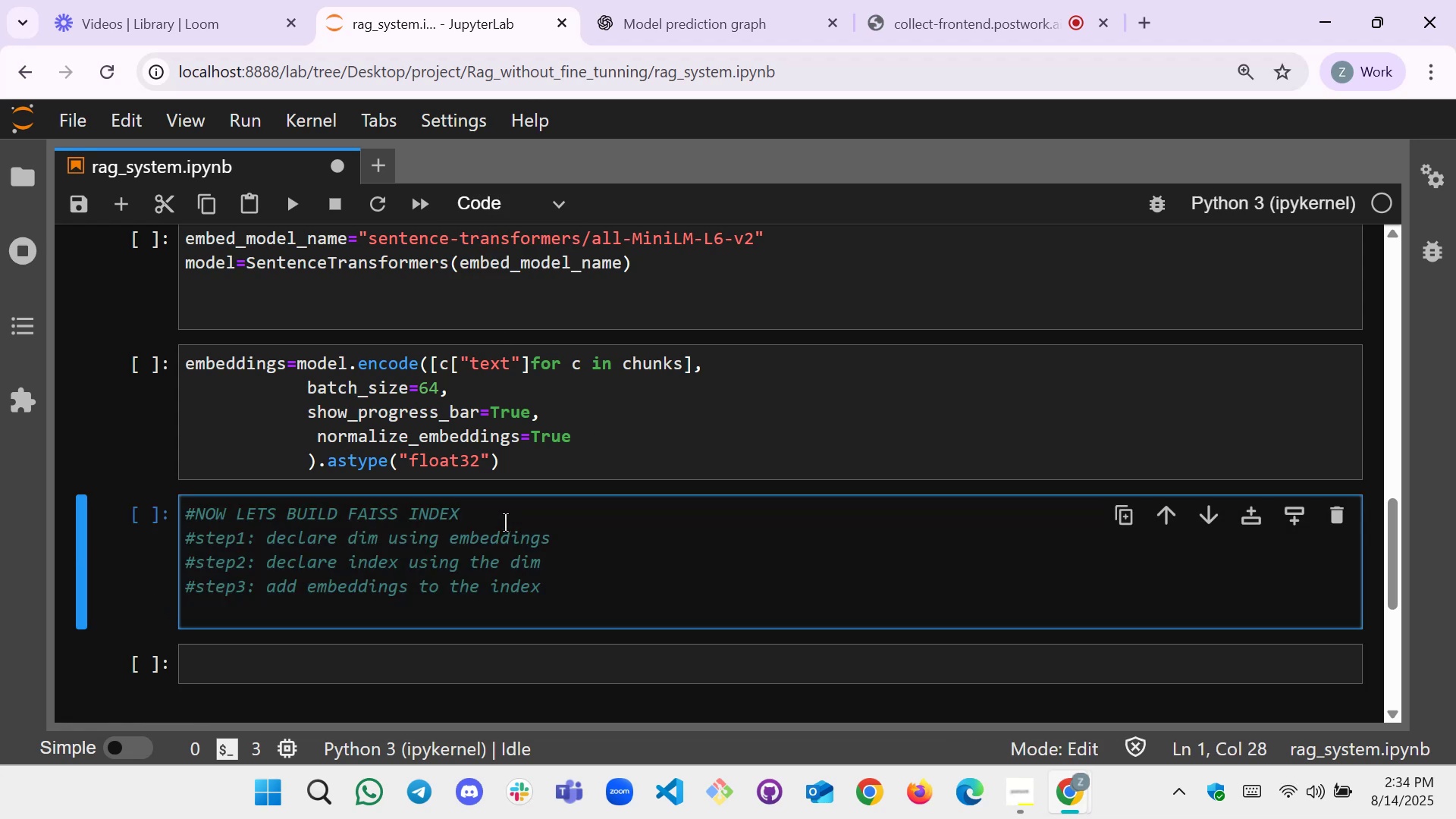 
wait(9.8)
 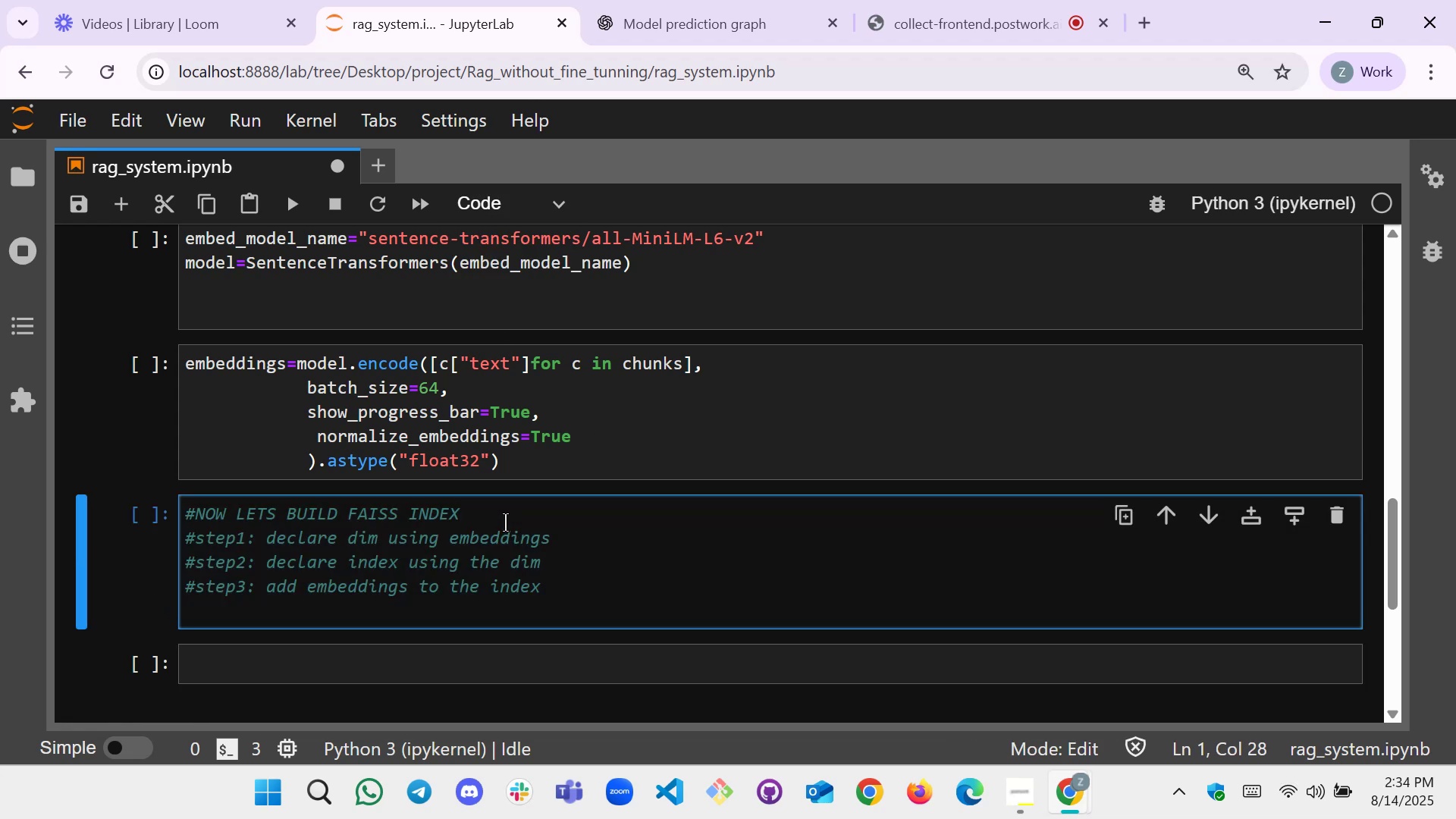 
left_click_drag(start_coordinate=[569, 600], to_coordinate=[185, 519])
 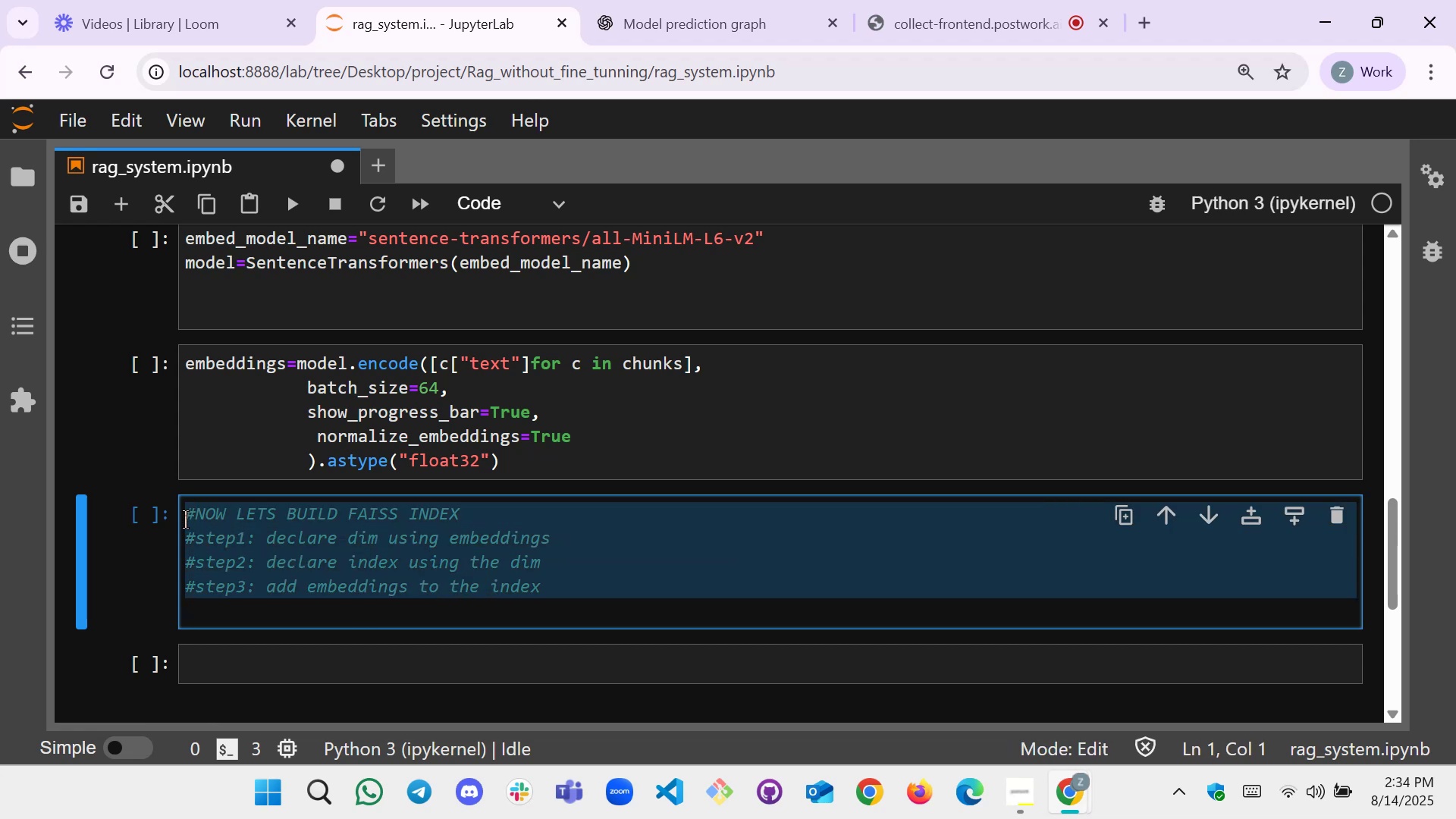 
key(Control+C)
 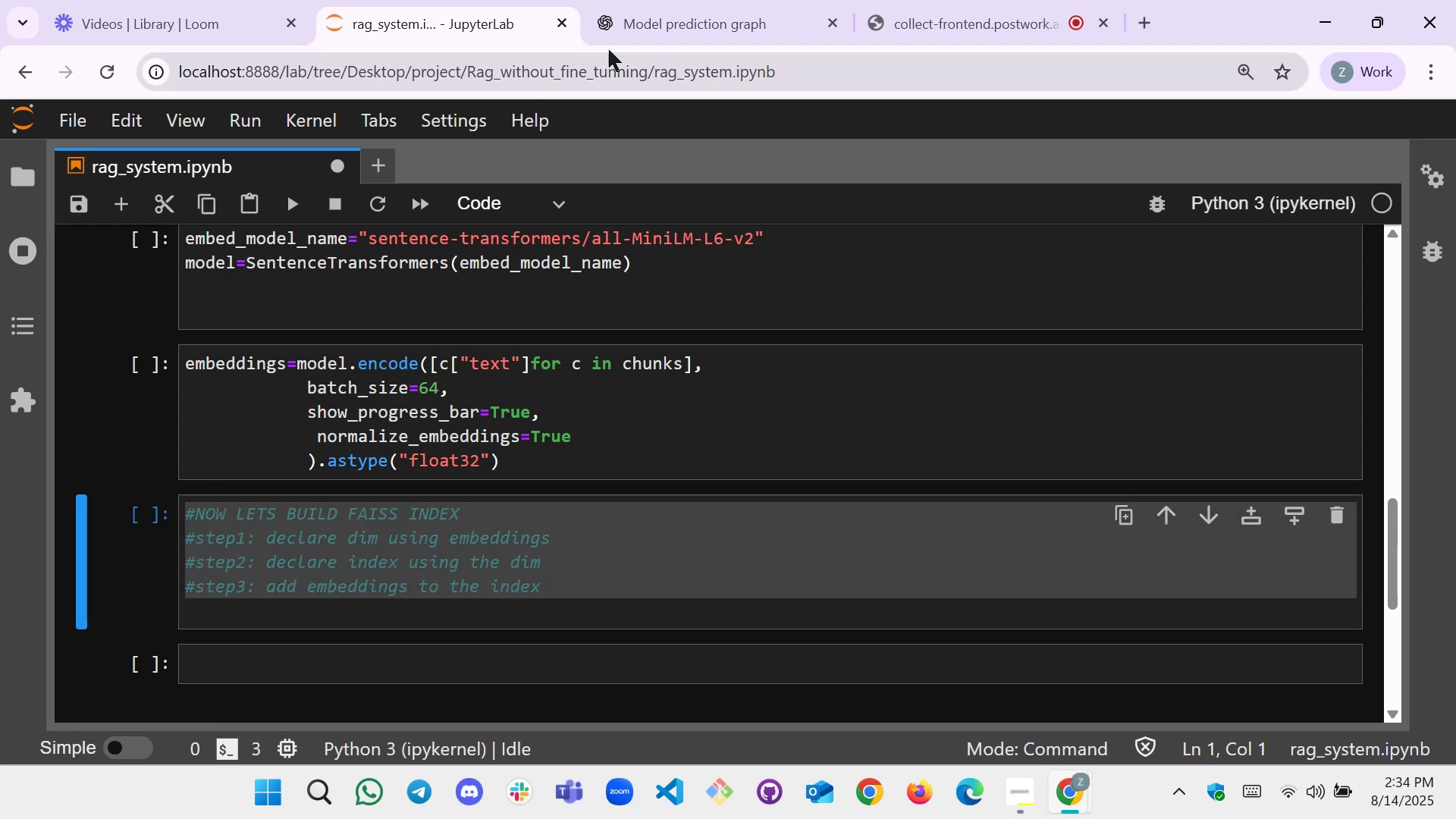 
left_click([640, 14])
 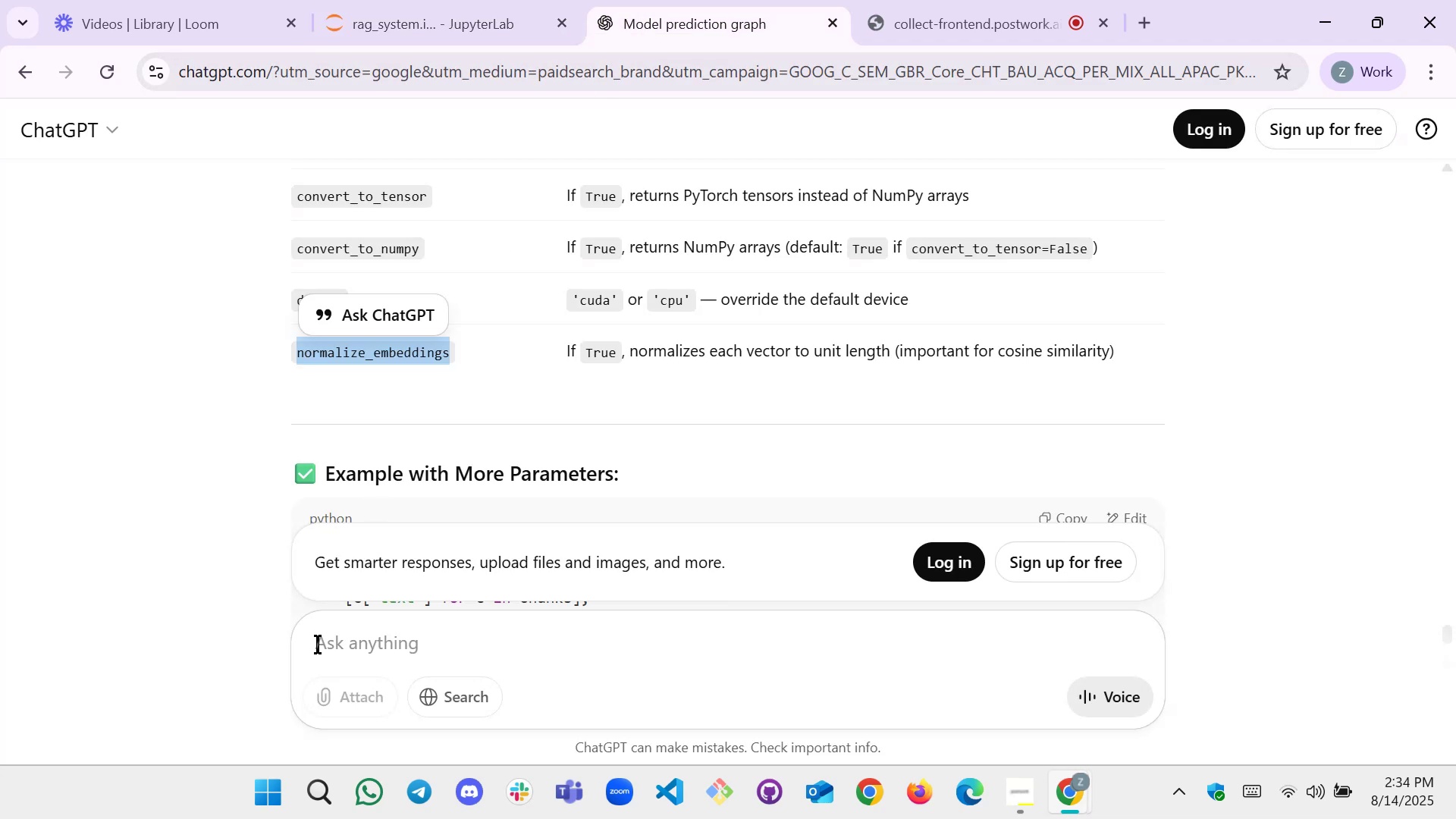 
left_click_drag(start_coordinate=[325, 661], to_coordinate=[324, 672])
 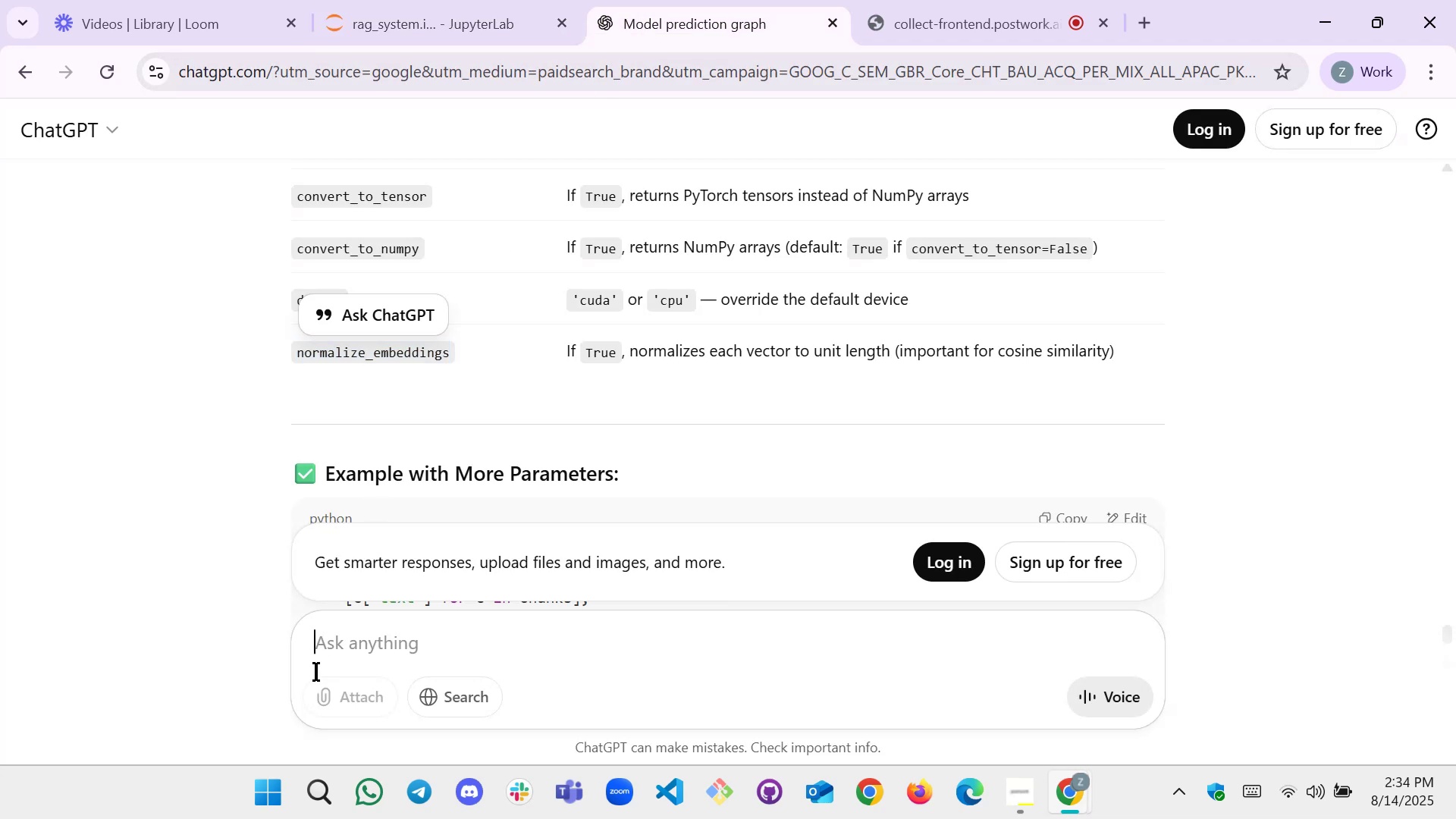 
key(Control+V)
 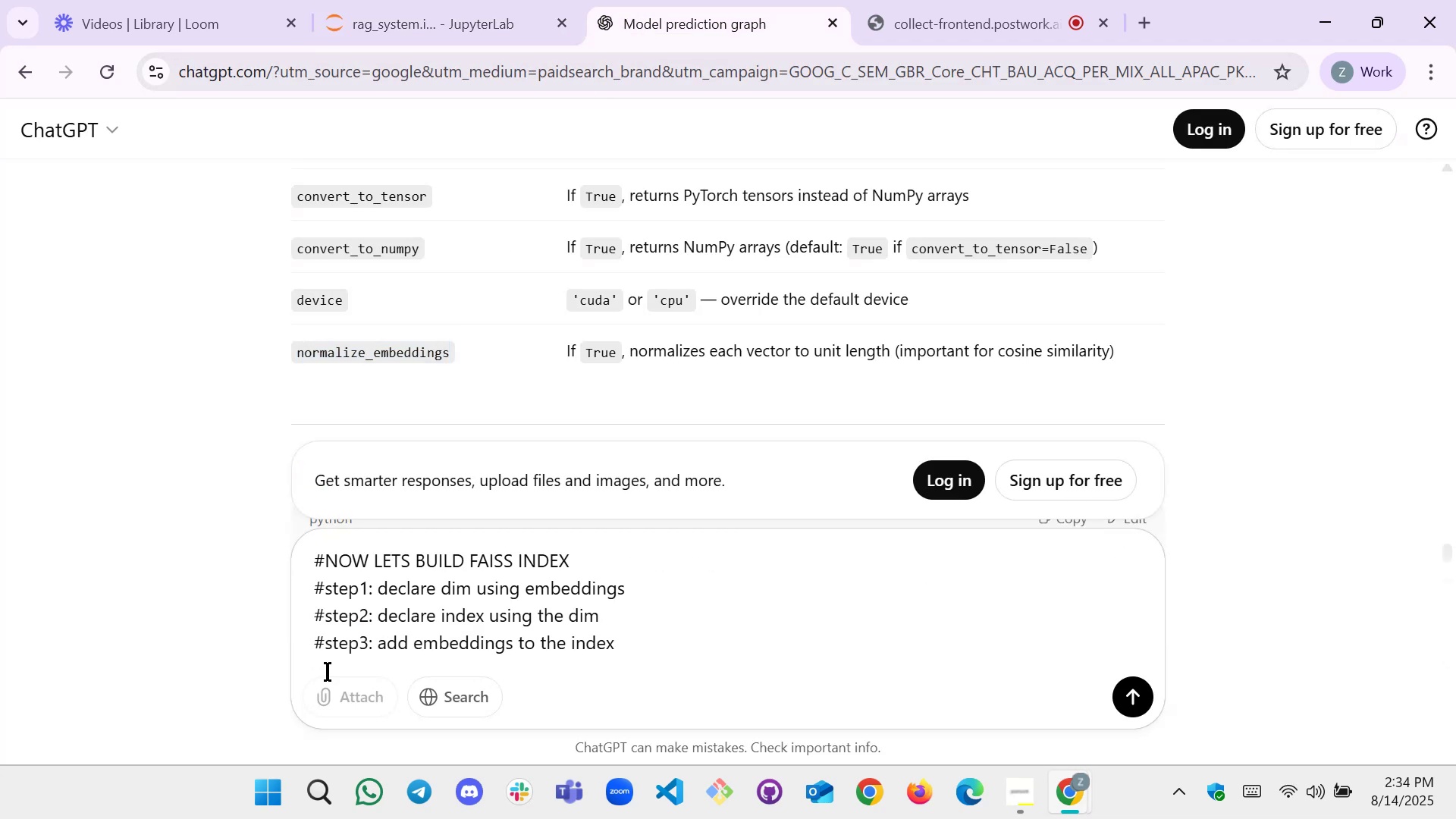 
key(Shift+Enter)
 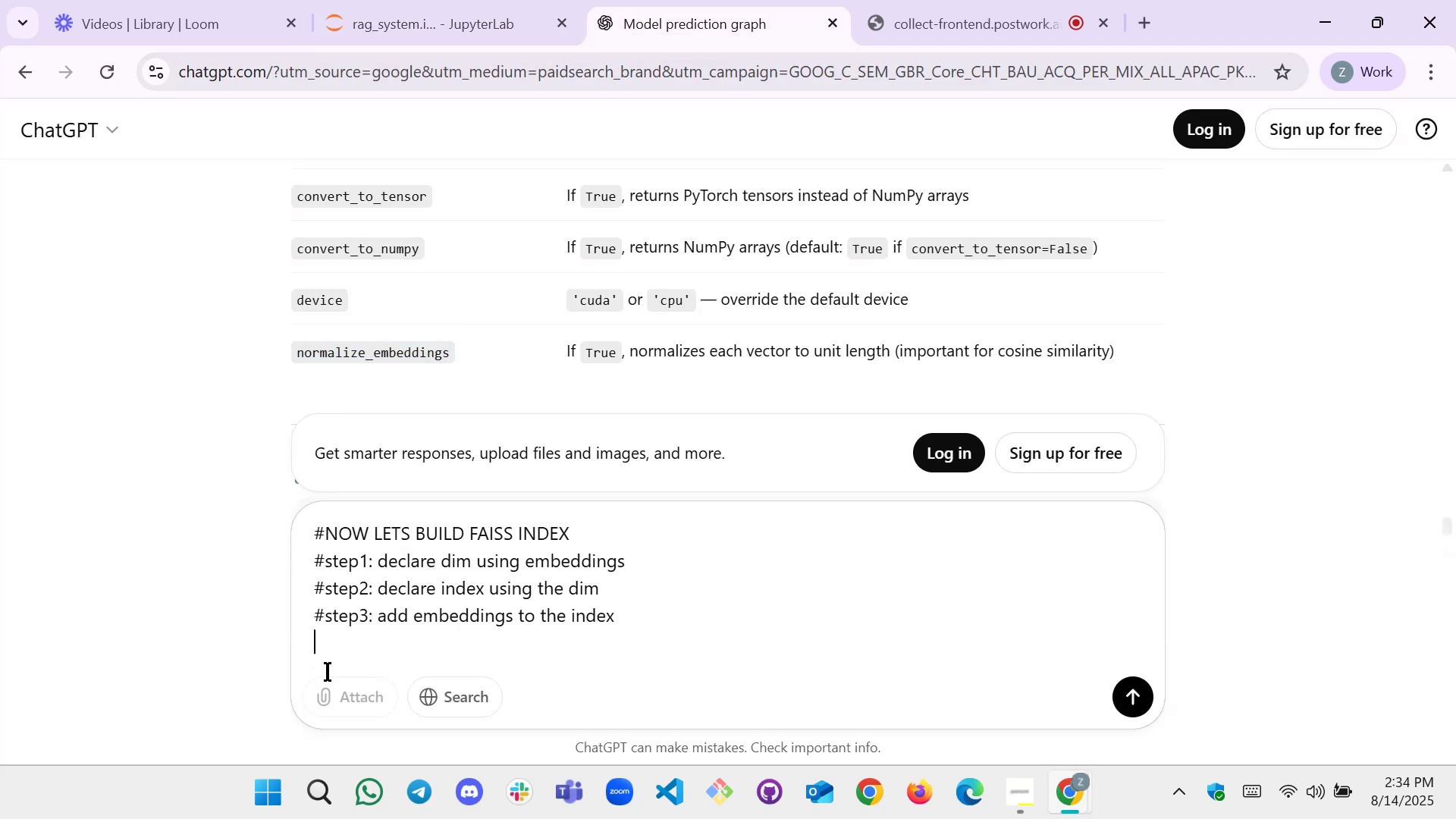 
key(Shift+Enter)
 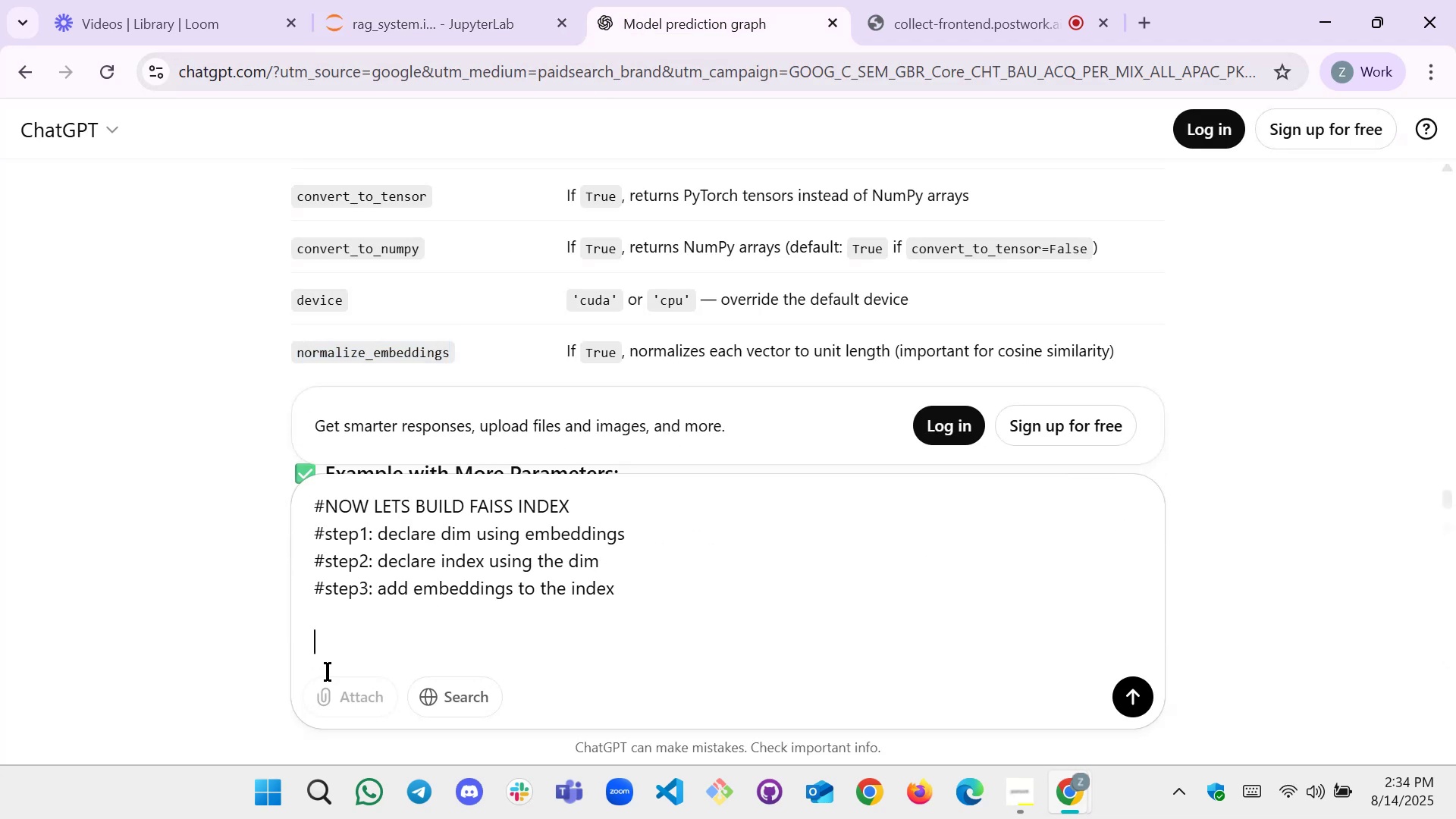 
type(i am sato)
key(Backspace)
key(Backspace)
key(Backspace)
key(Backspace)
type(using mr)
key(Backspace)
type(arkdown in h)
key(Backspace)
type(jupytor )
key(Backspace)
type(lab i wnat )
key(Backspace)
key(Backspace)
key(Backspace)
key(Backspace)
type(ant it topri)
key(Backspace)
key(Backspace)
key(Backspace)
type( be outputed as )
 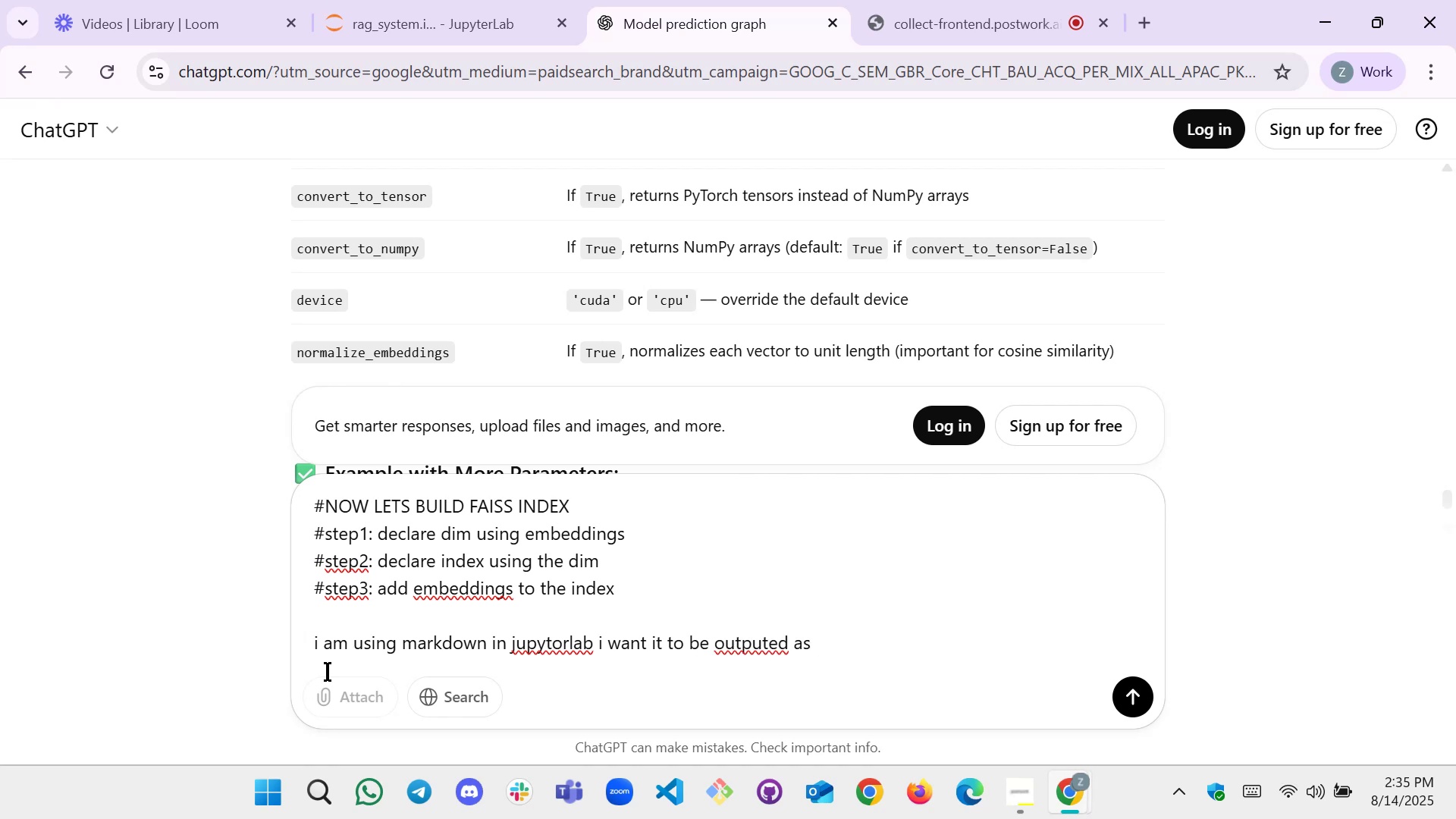 
type(same like this but it becomes st)
key(Backspace)
key(Backspace)
type(one sentence like when i run the cell )
 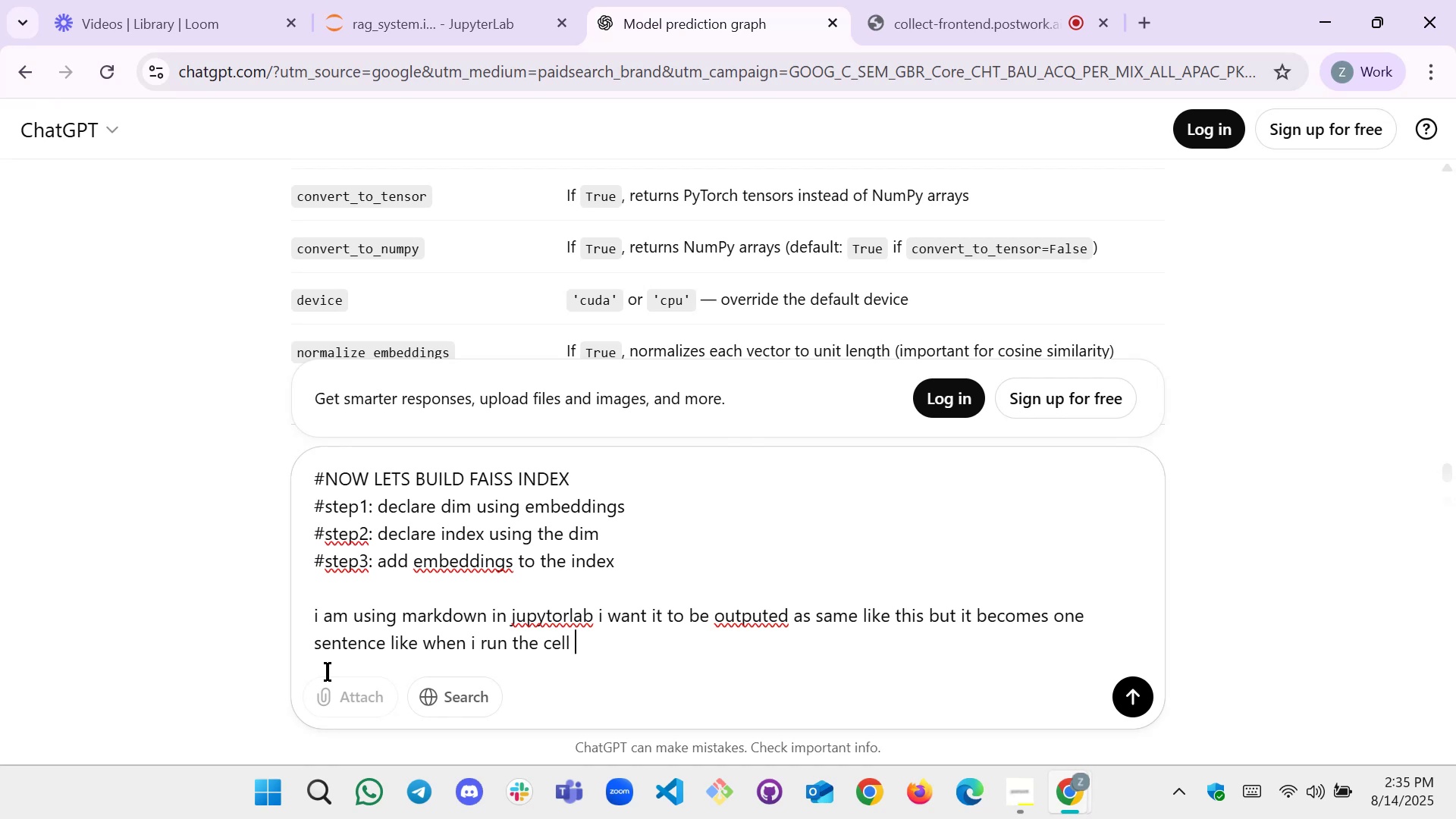 
key(Enter)
 